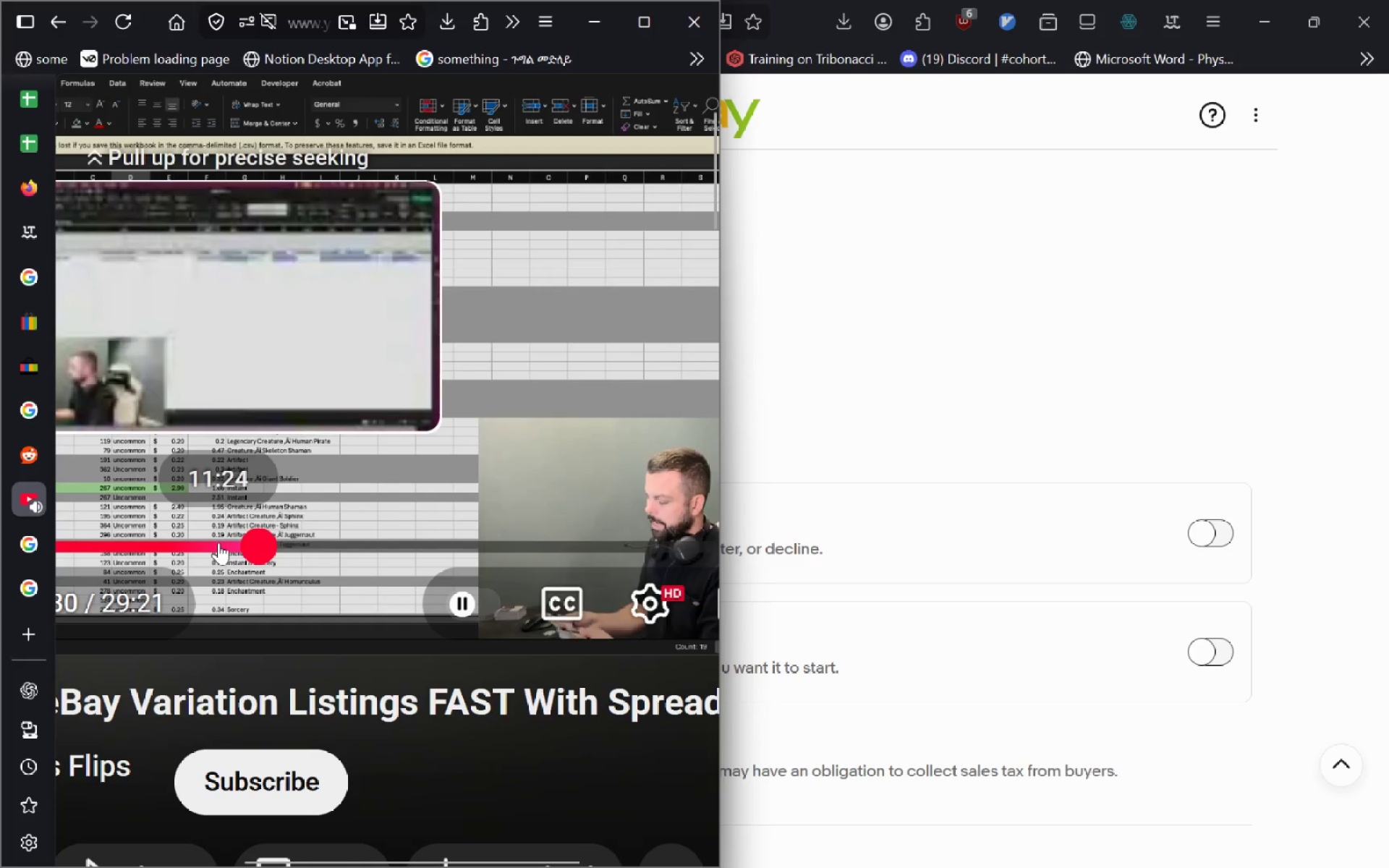 
left_click([218, 542])
 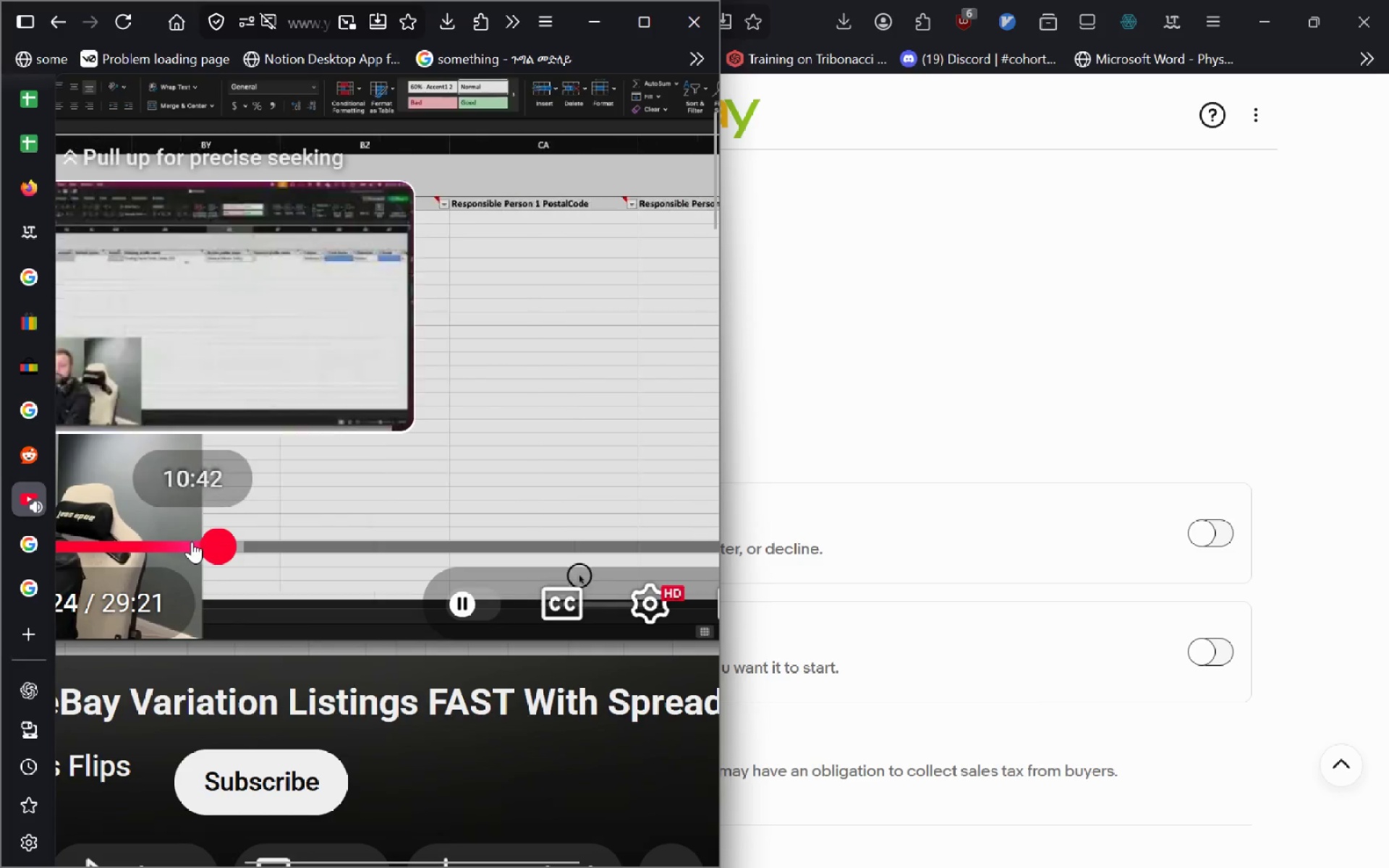 
left_click([192, 541])
 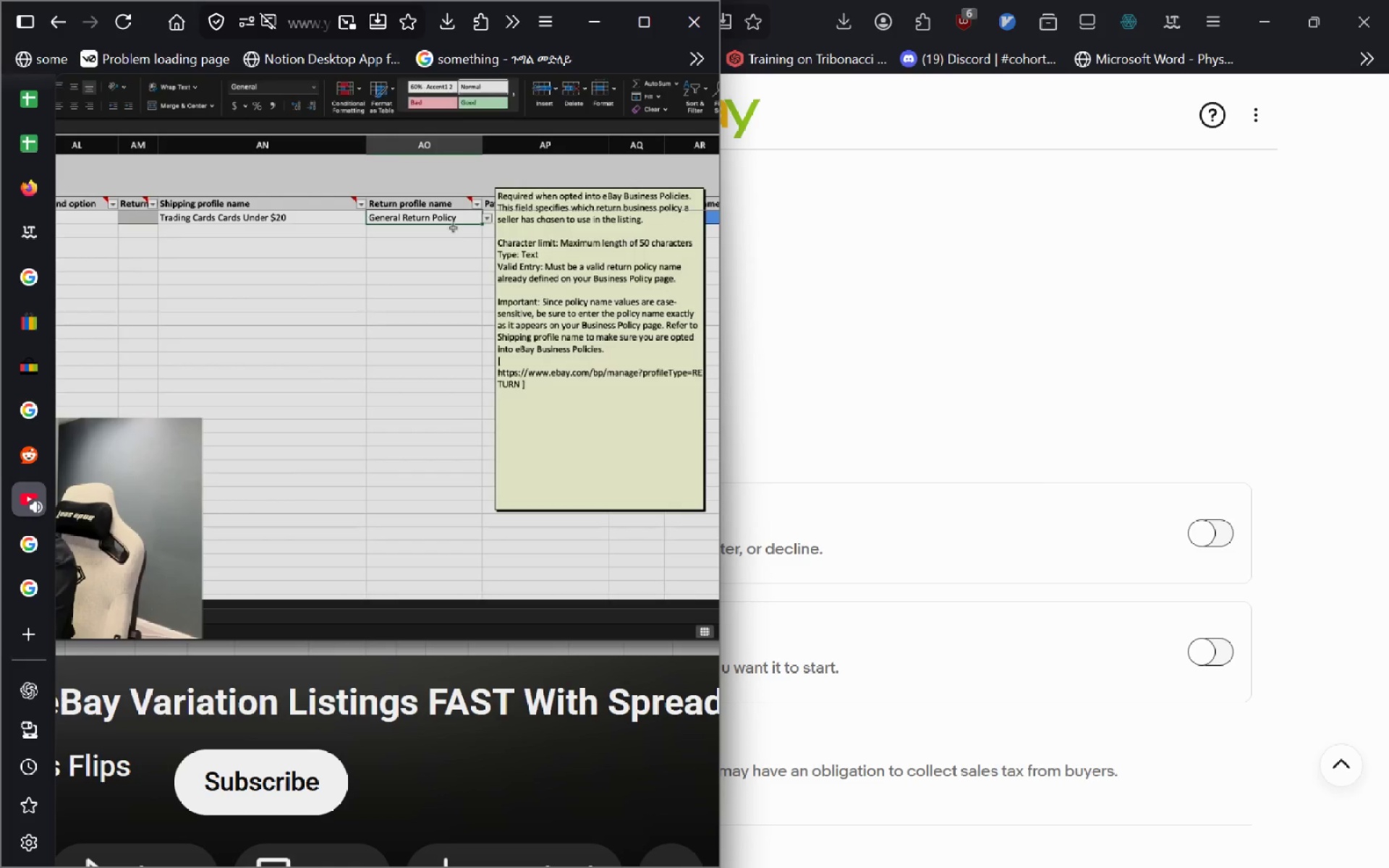 
wait(5.73)
 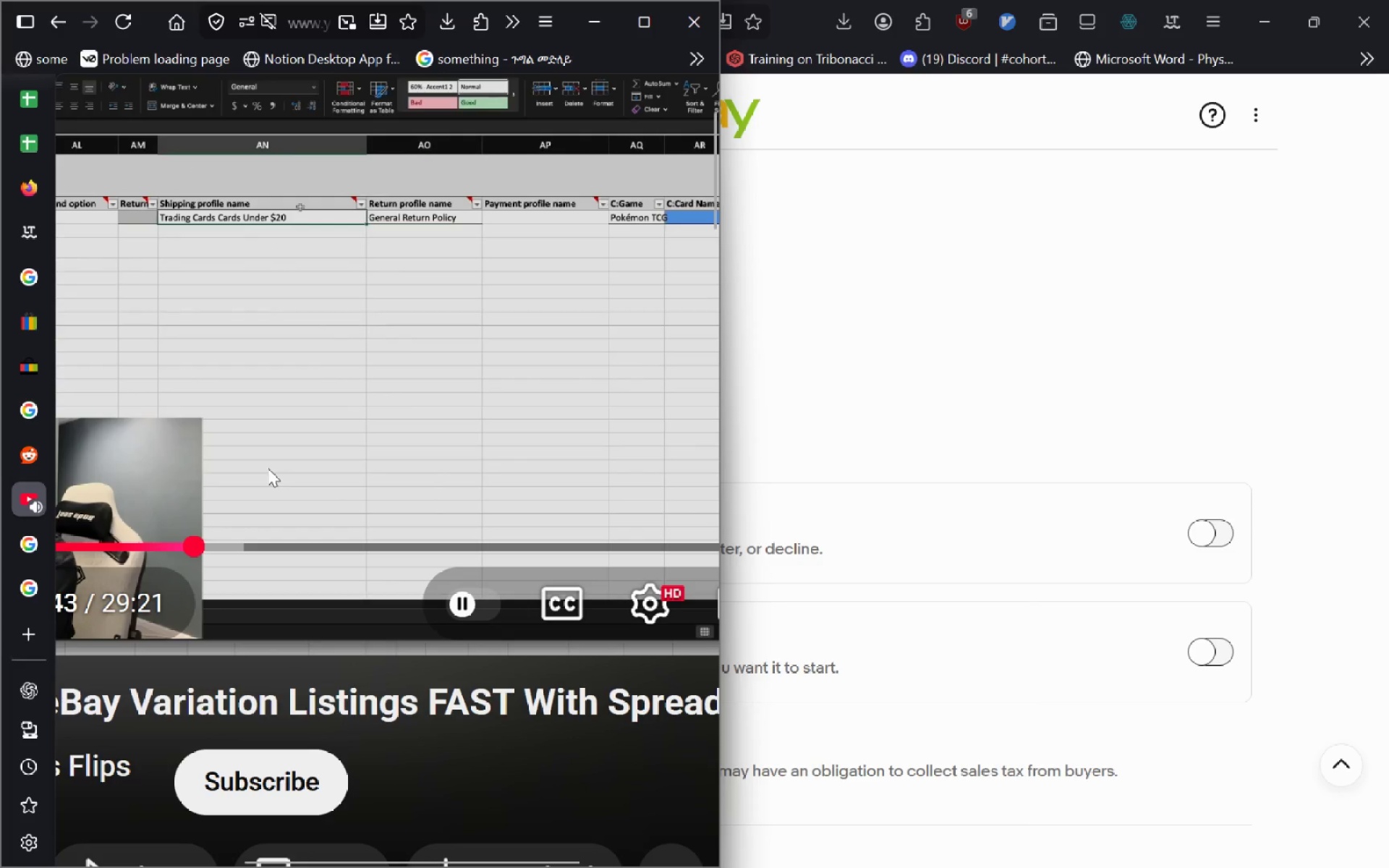 
left_click([252, 302])
 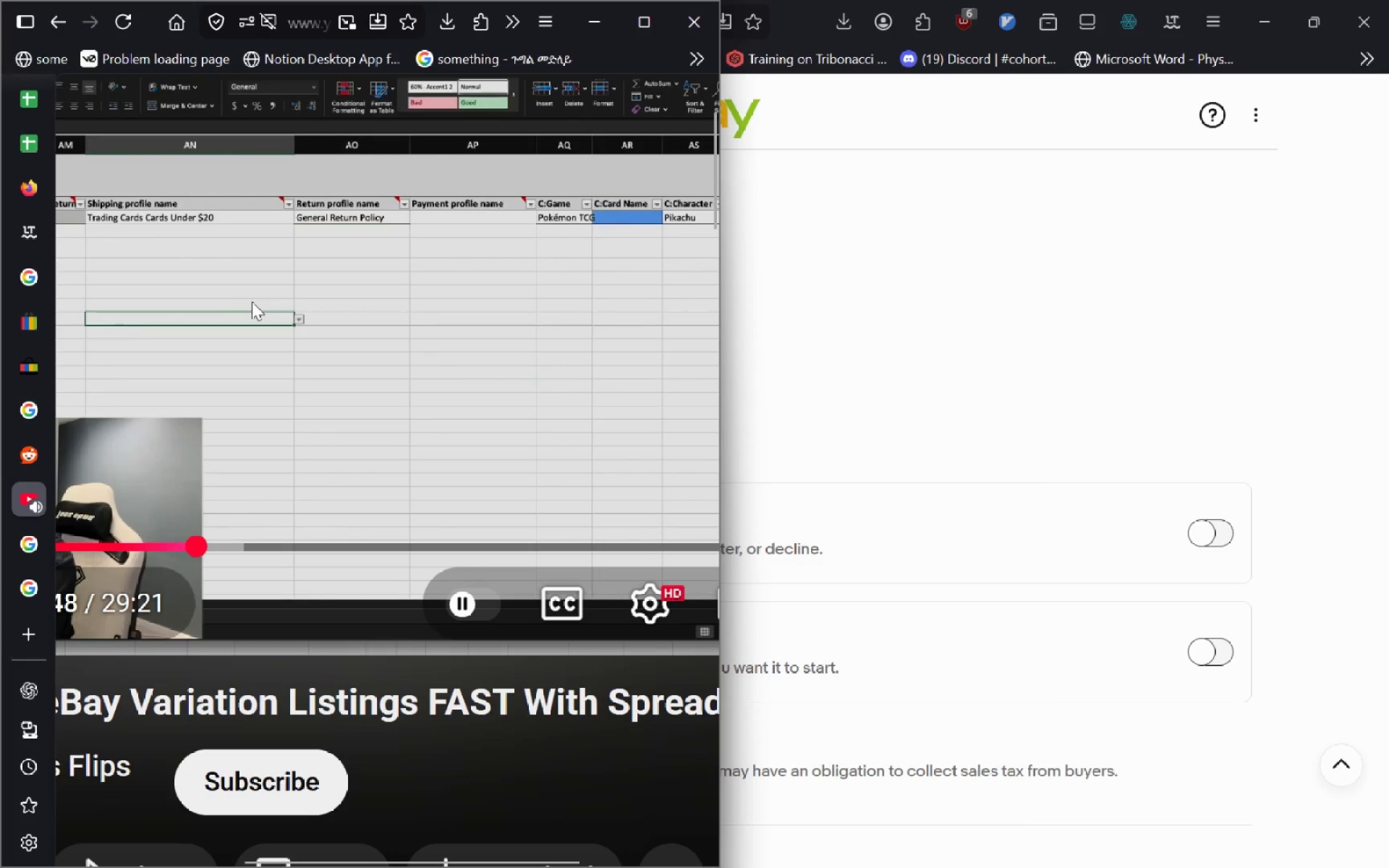 
key(ArrowLeft)
 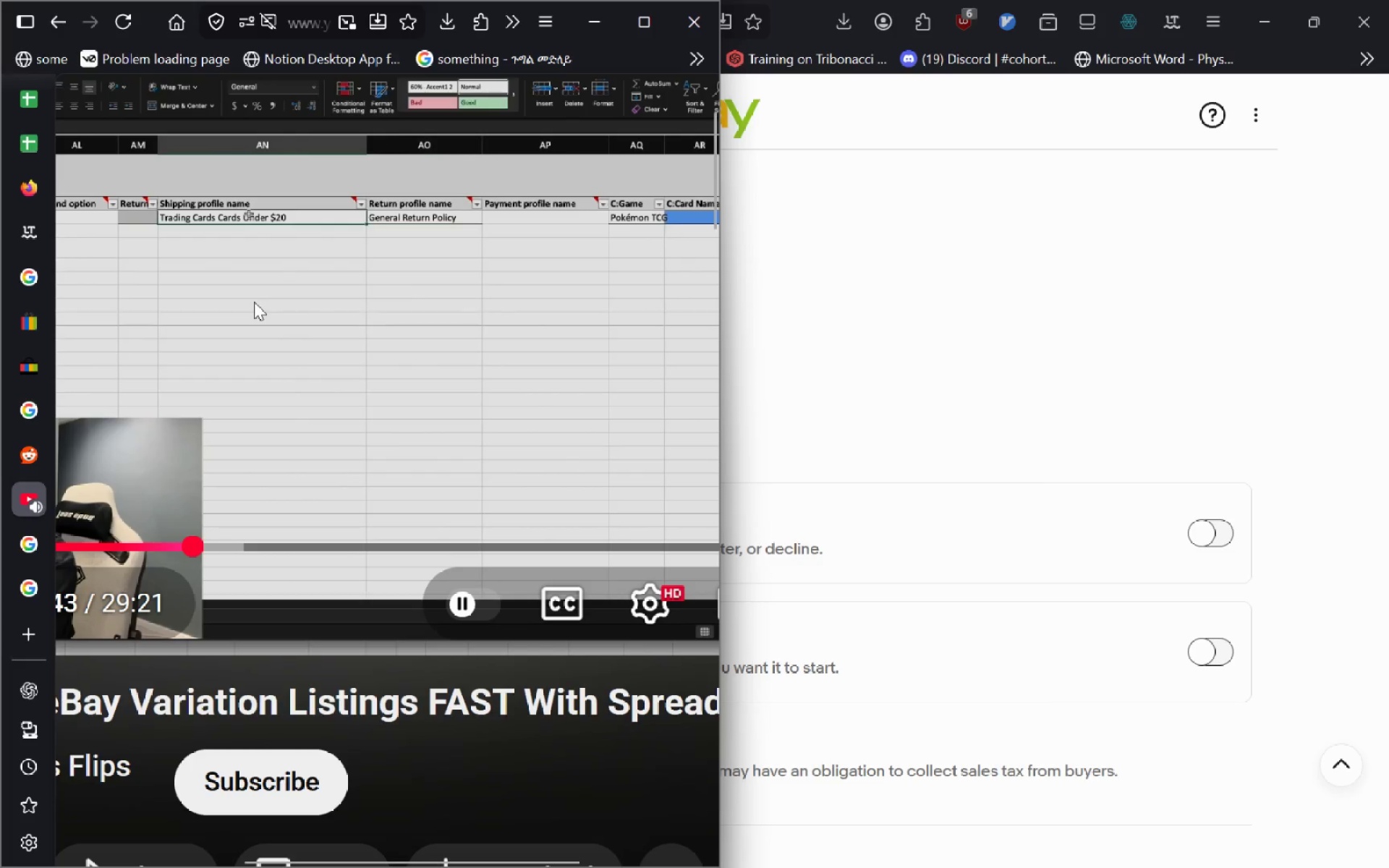 
key(ArrowLeft)
 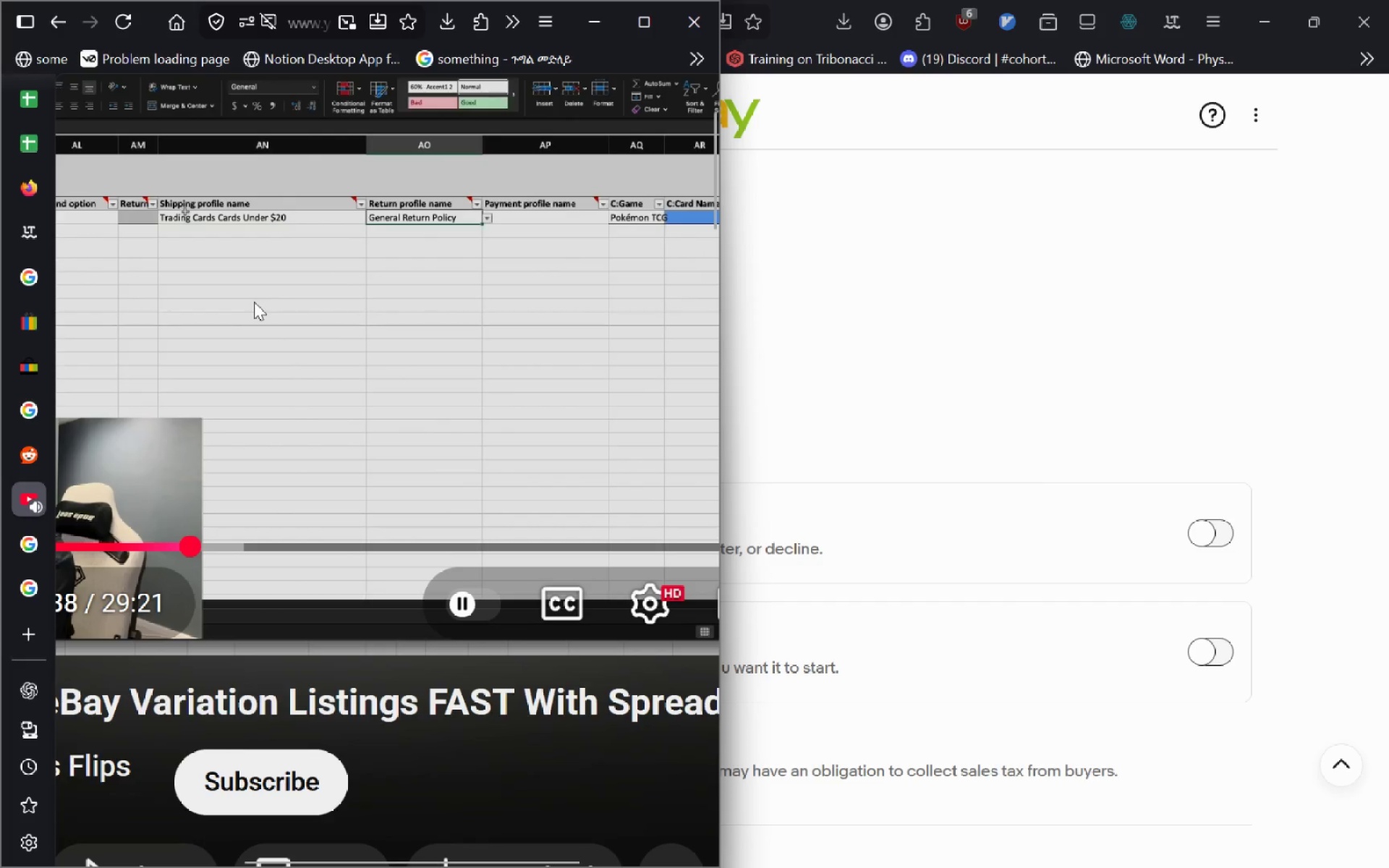 
key(ArrowLeft)
 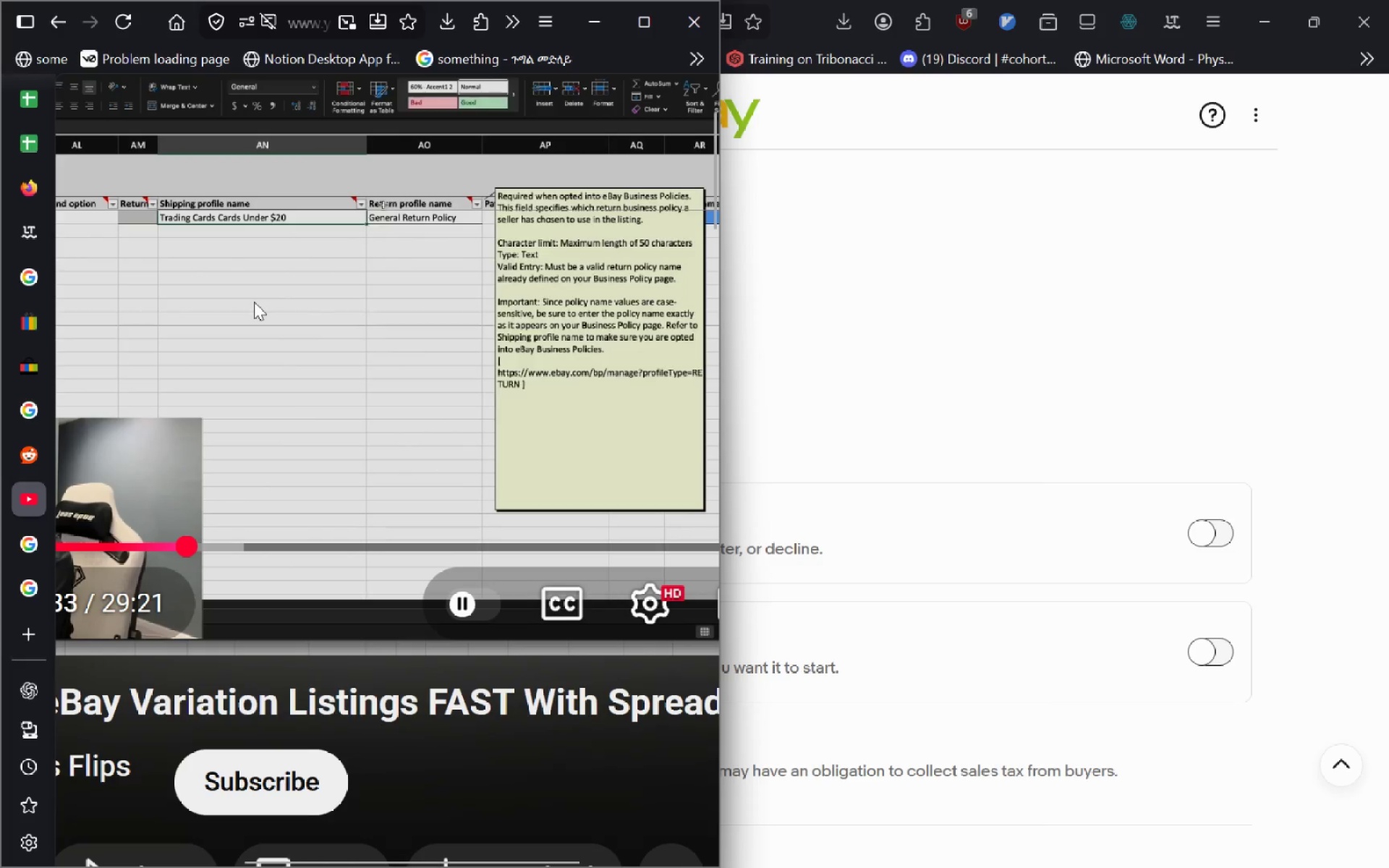 
key(ArrowLeft)
 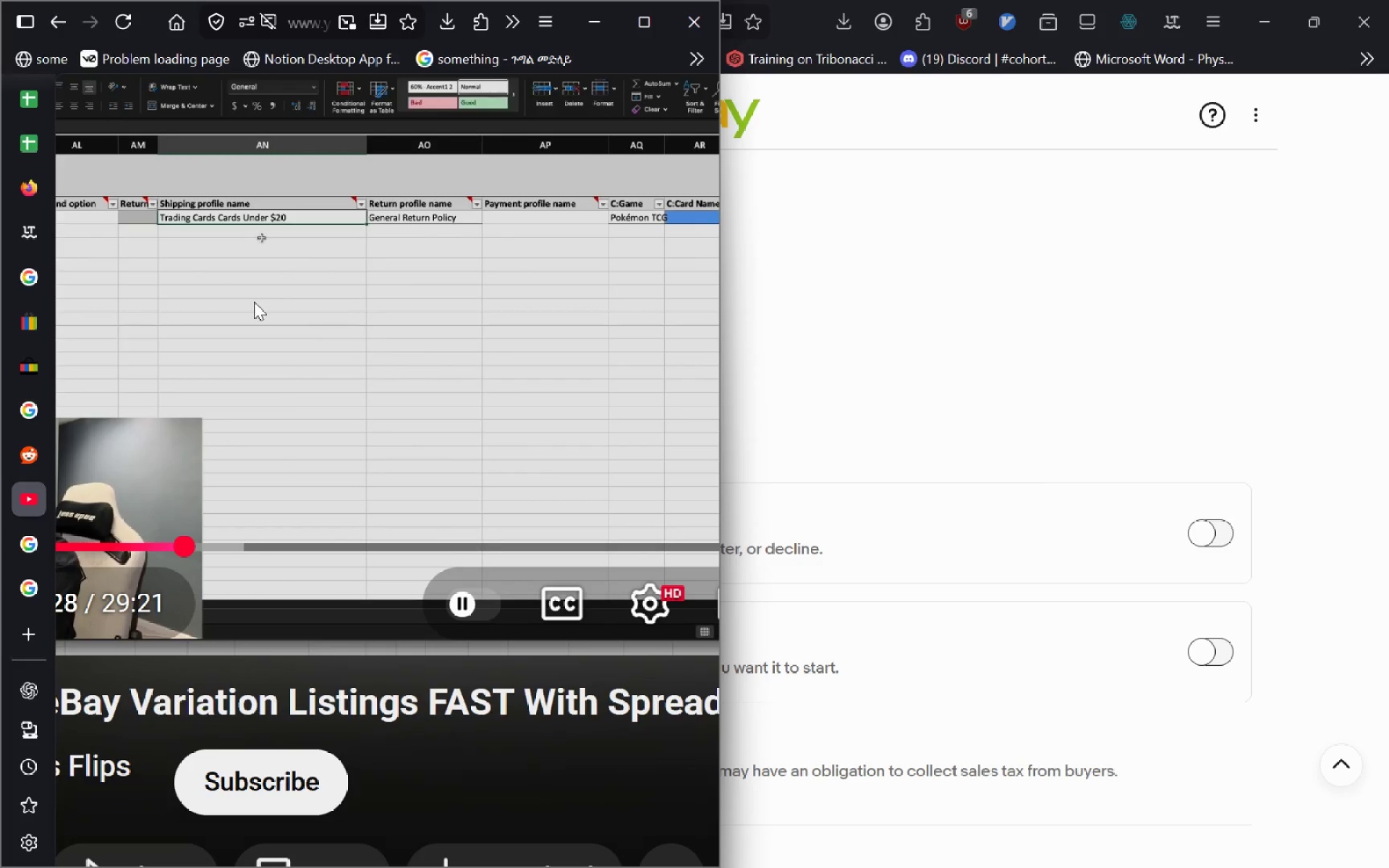 
key(ArrowLeft)
 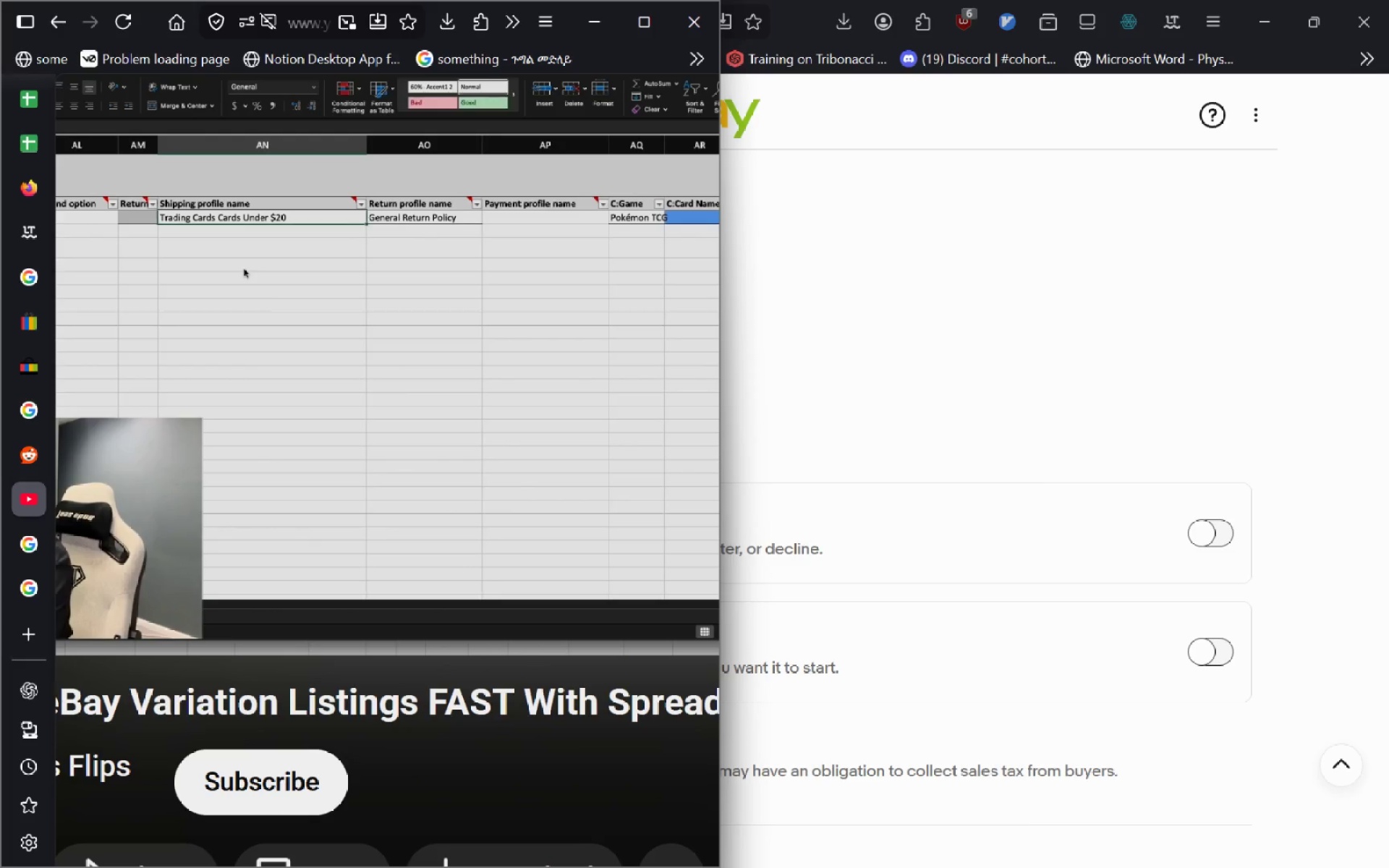 
key(Alt+AltLeft)
 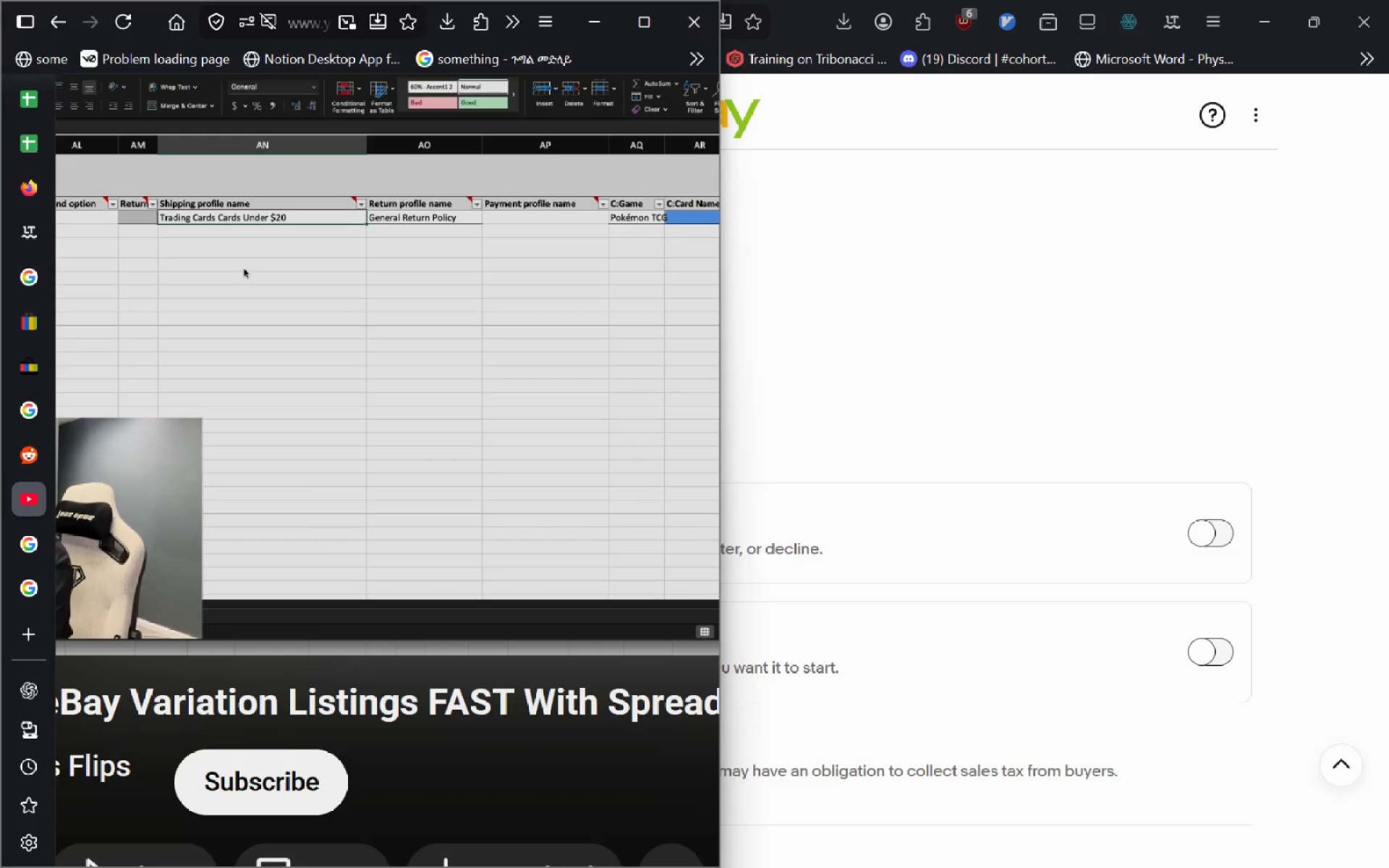 
key(Alt+Tab)
 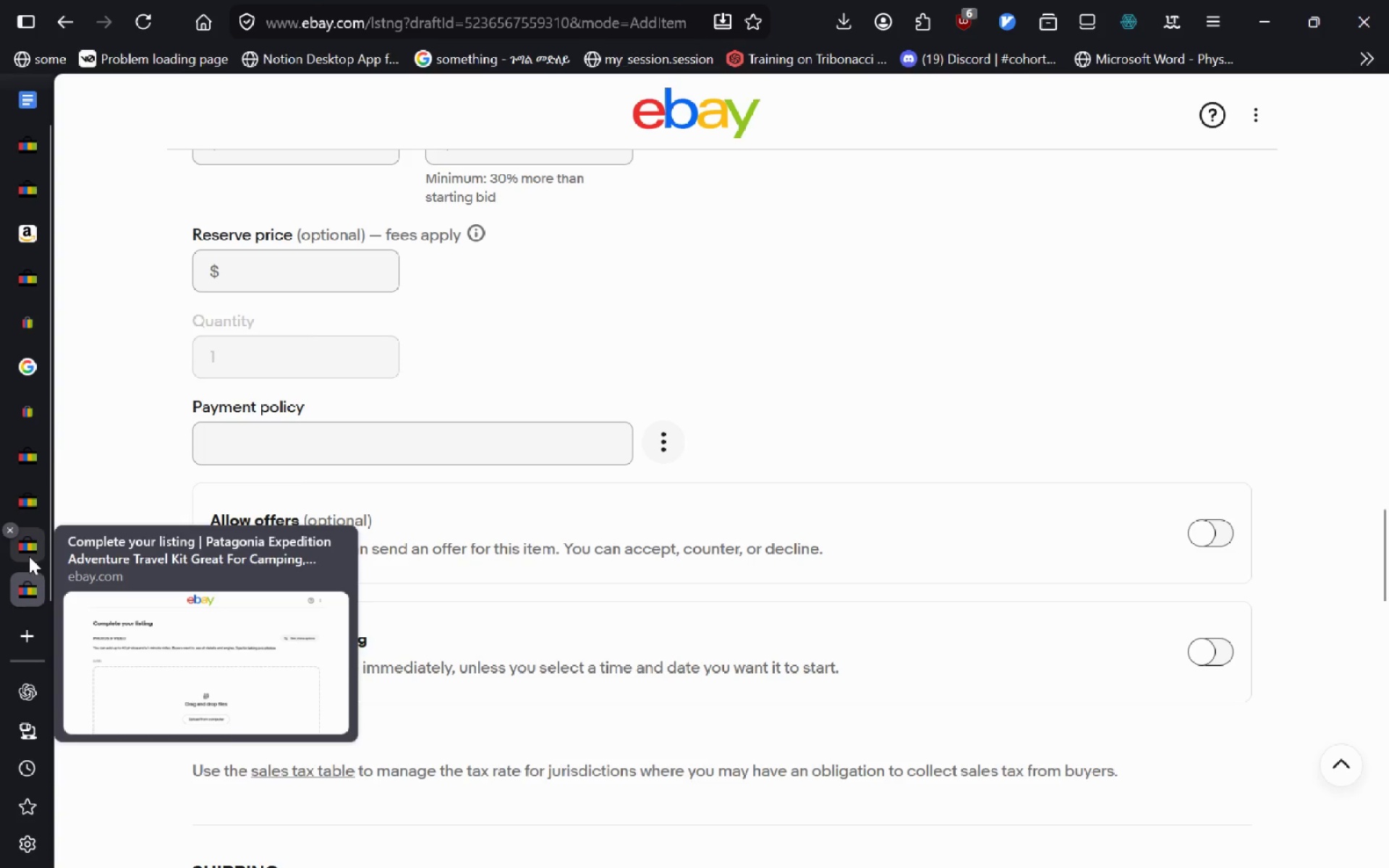 
key(Alt+Tab)
 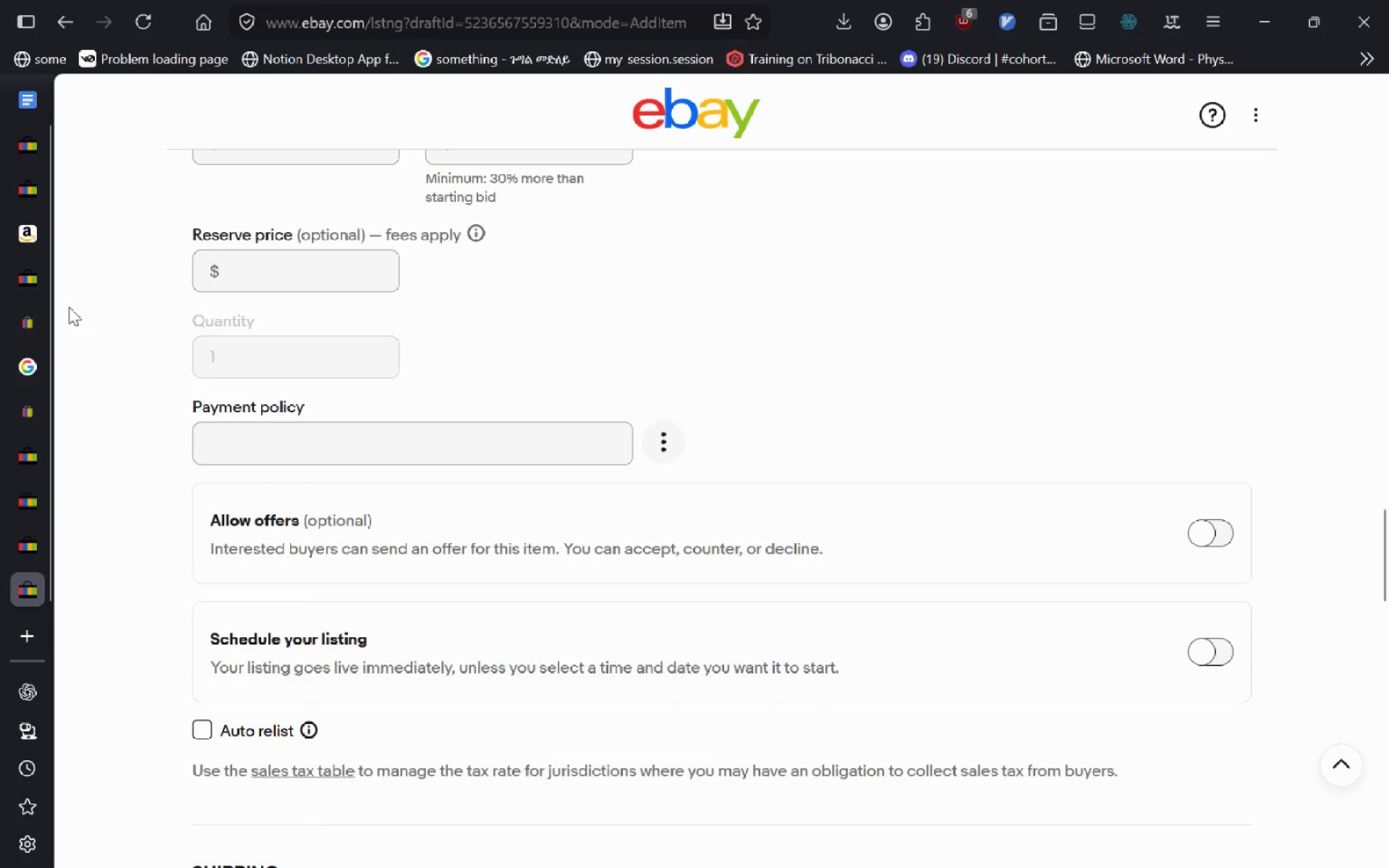 
key(Alt+Tab)
 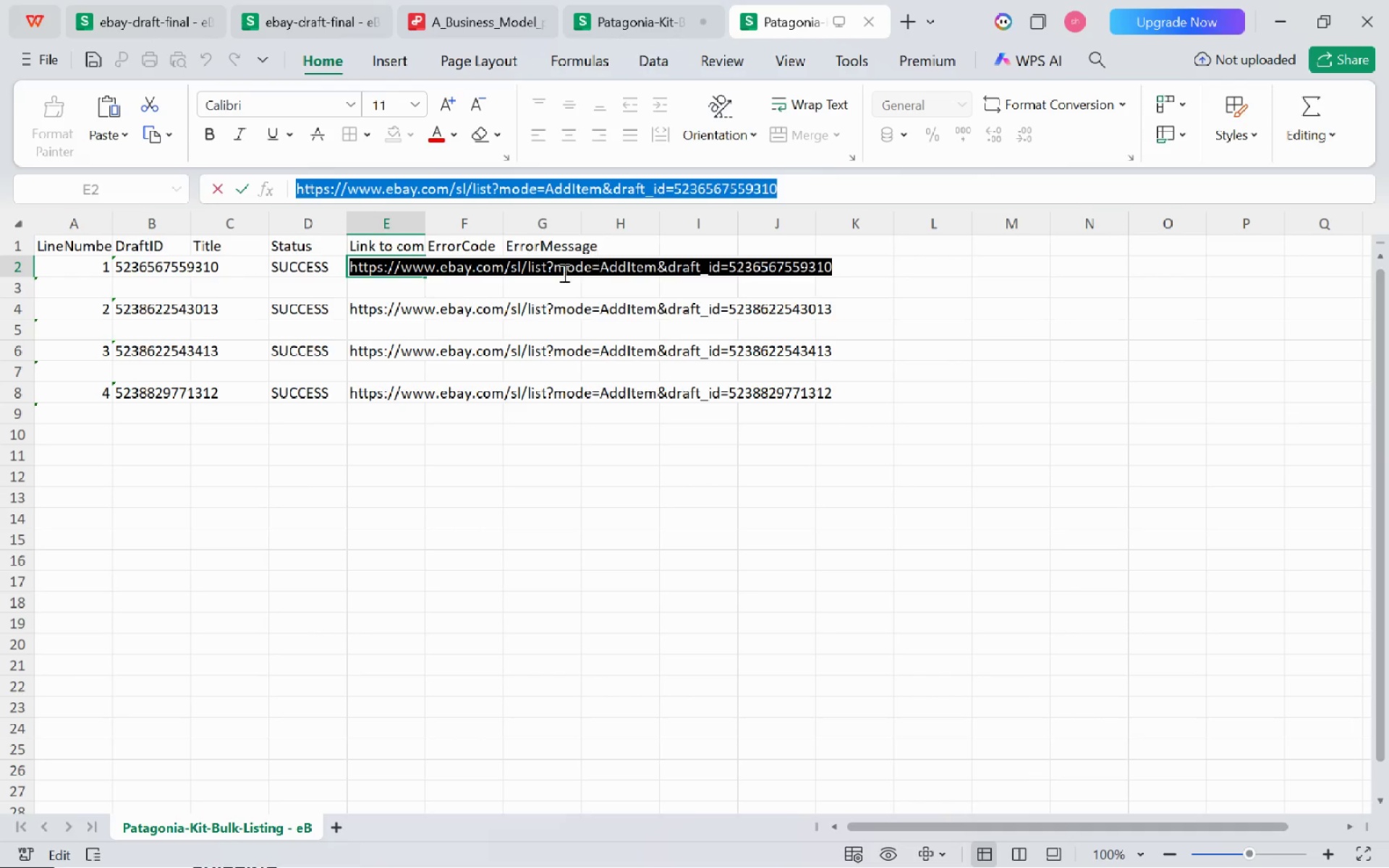 
key(Alt+AltLeft)
 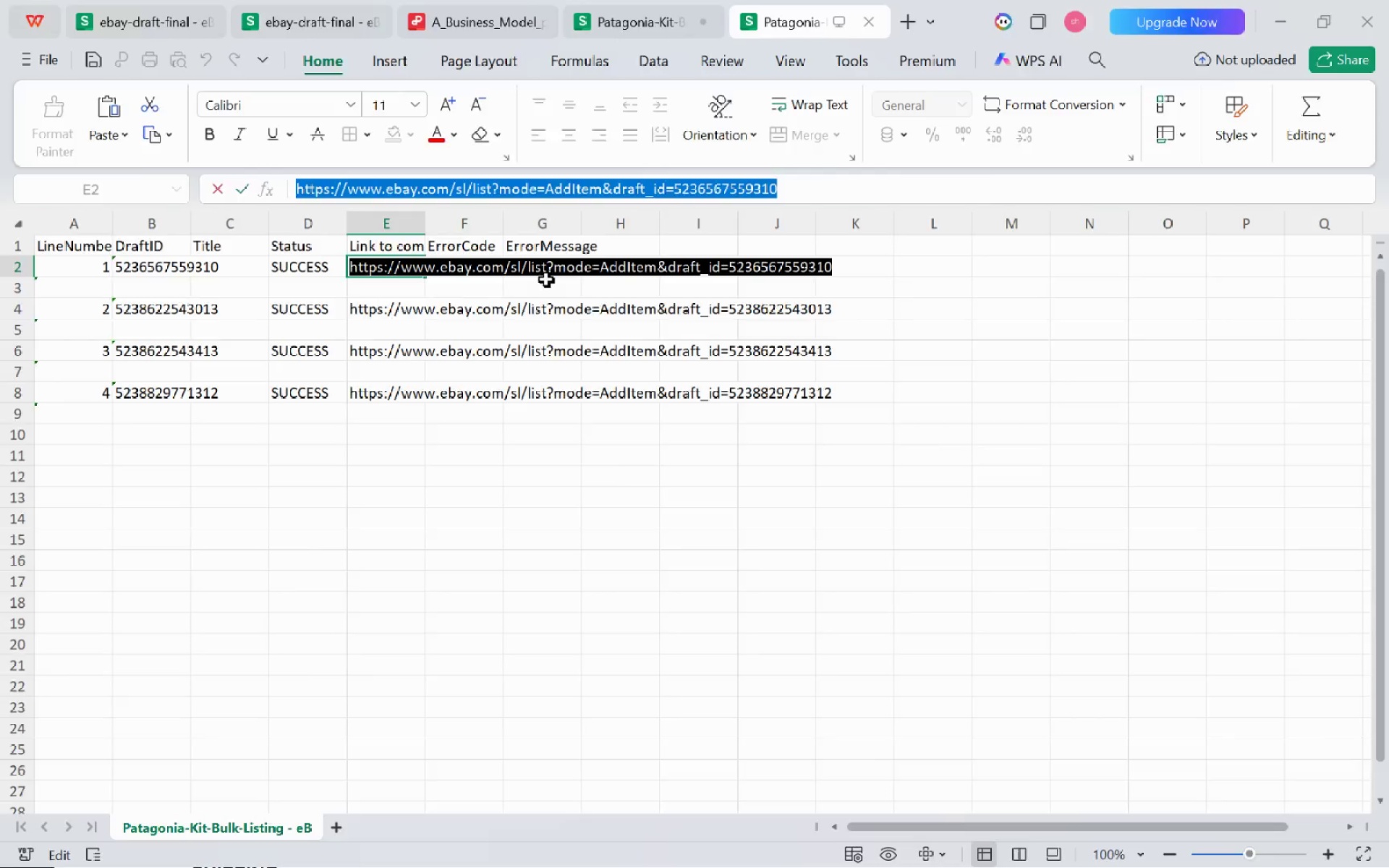 
key(Alt+Tab)
 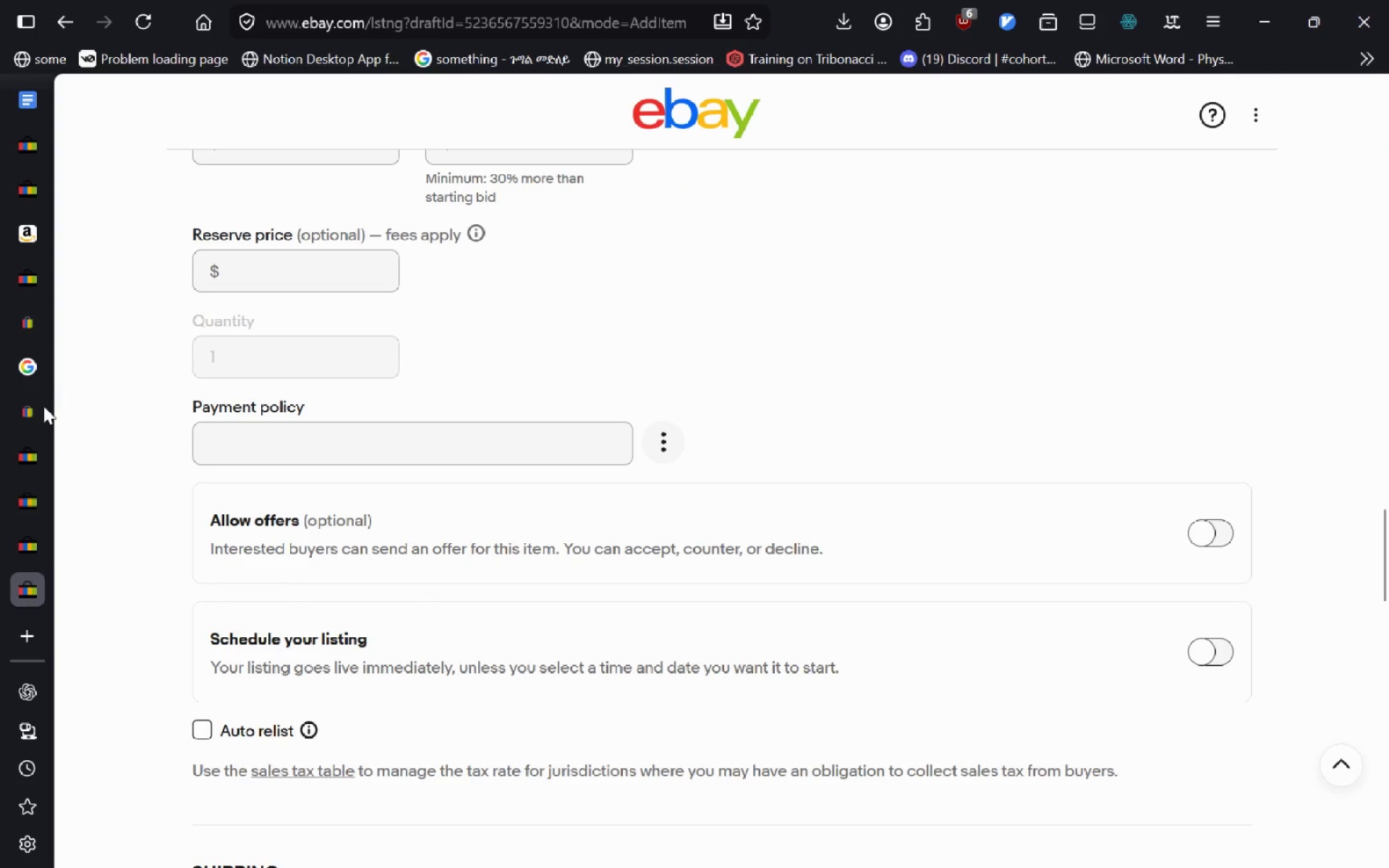 
key(Alt+Tab)
 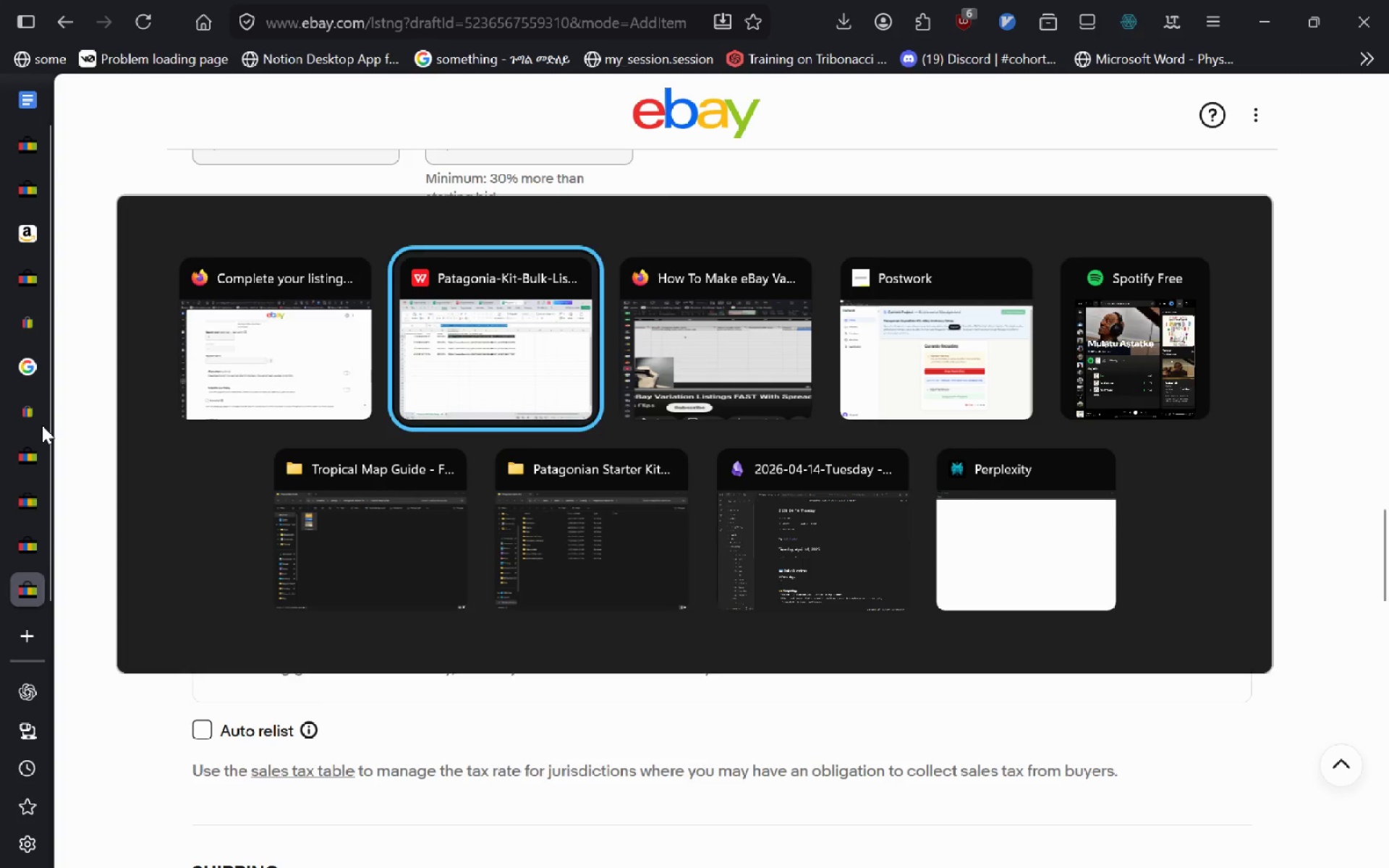 
key(Alt+Tab)
 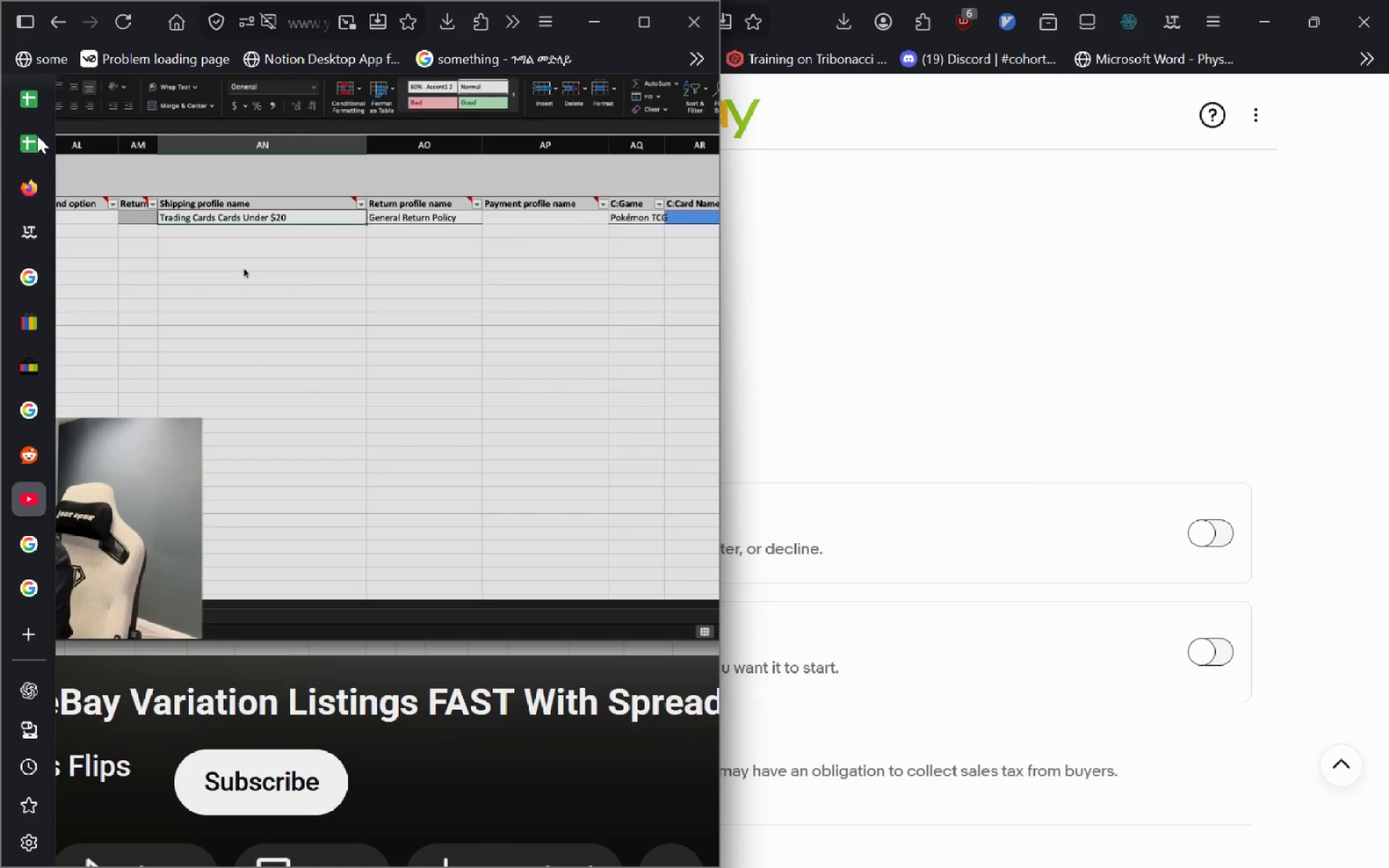 
left_click_drag(start_coordinate=[24, 146], to_coordinate=[250, 337])
 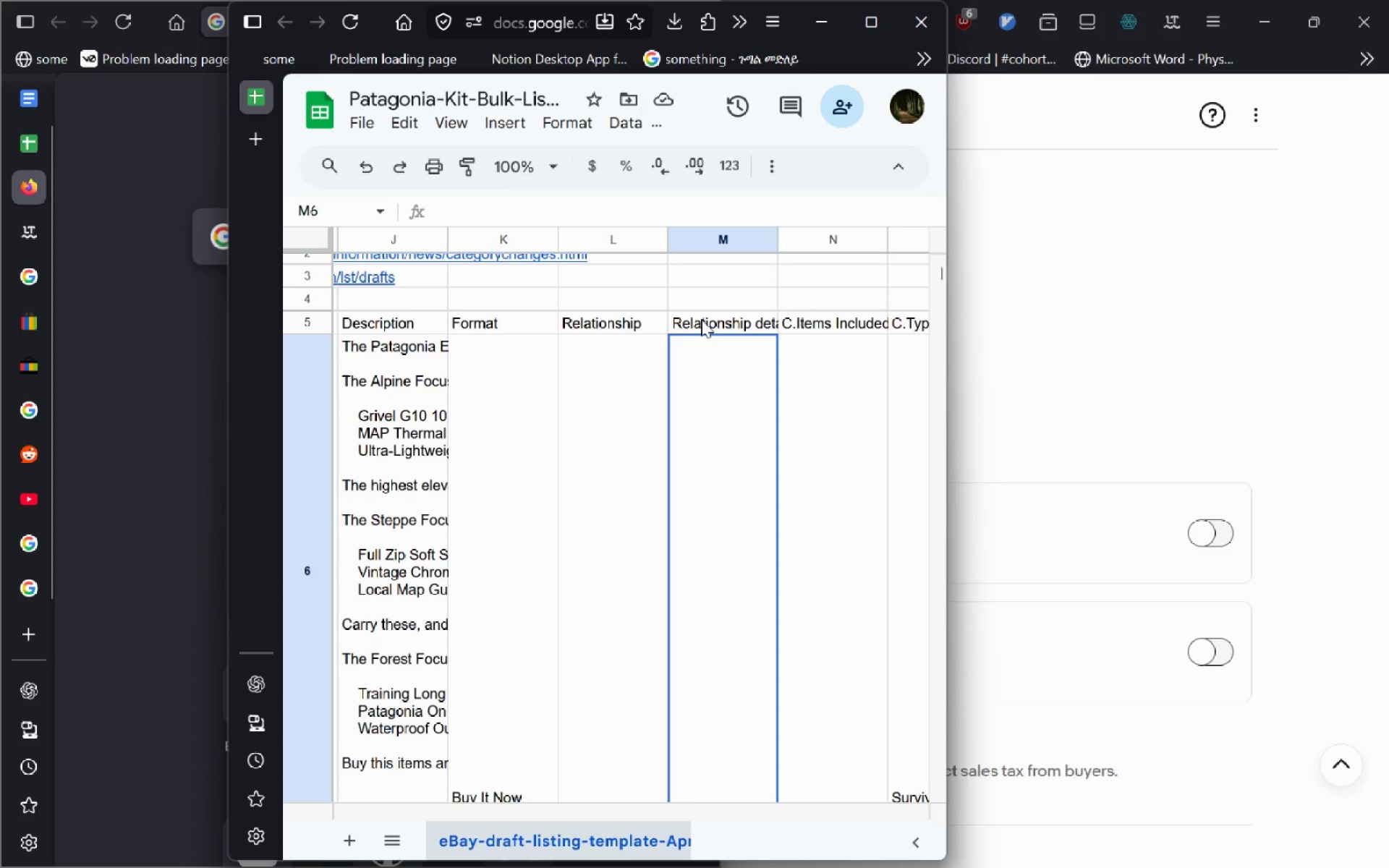 
left_click([712, 319])
 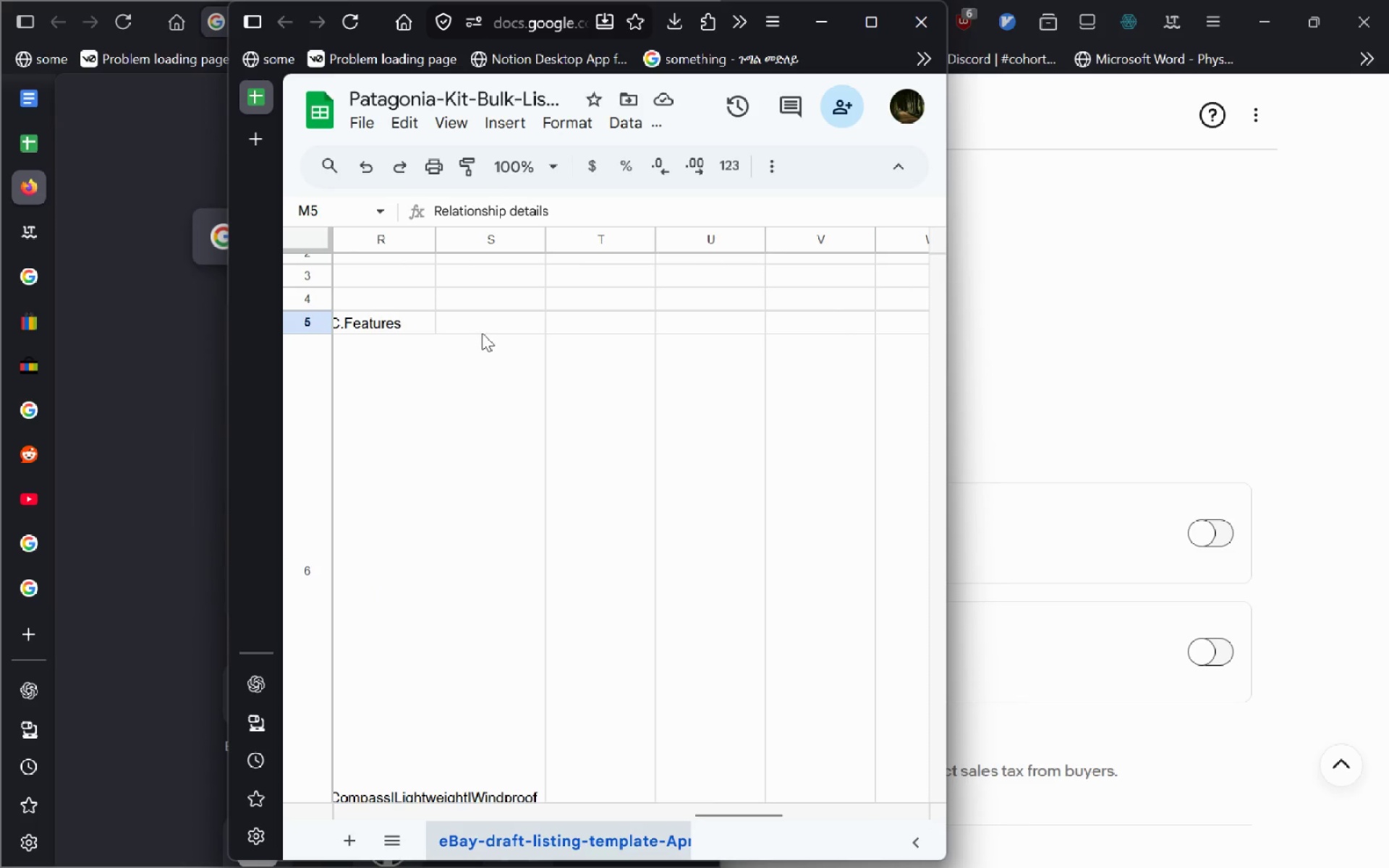 
double_click([482, 333])
 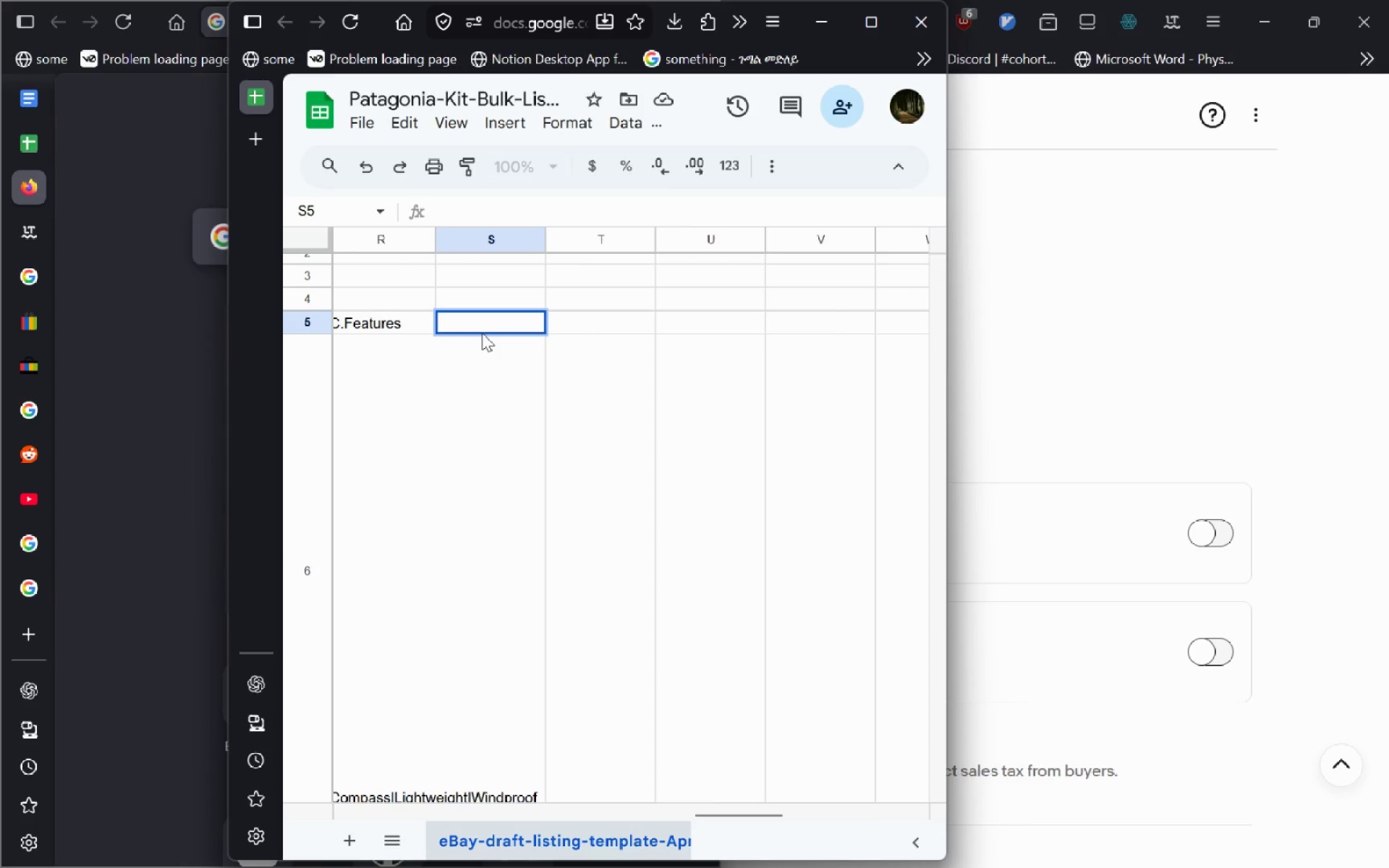 
type(Shippin)
 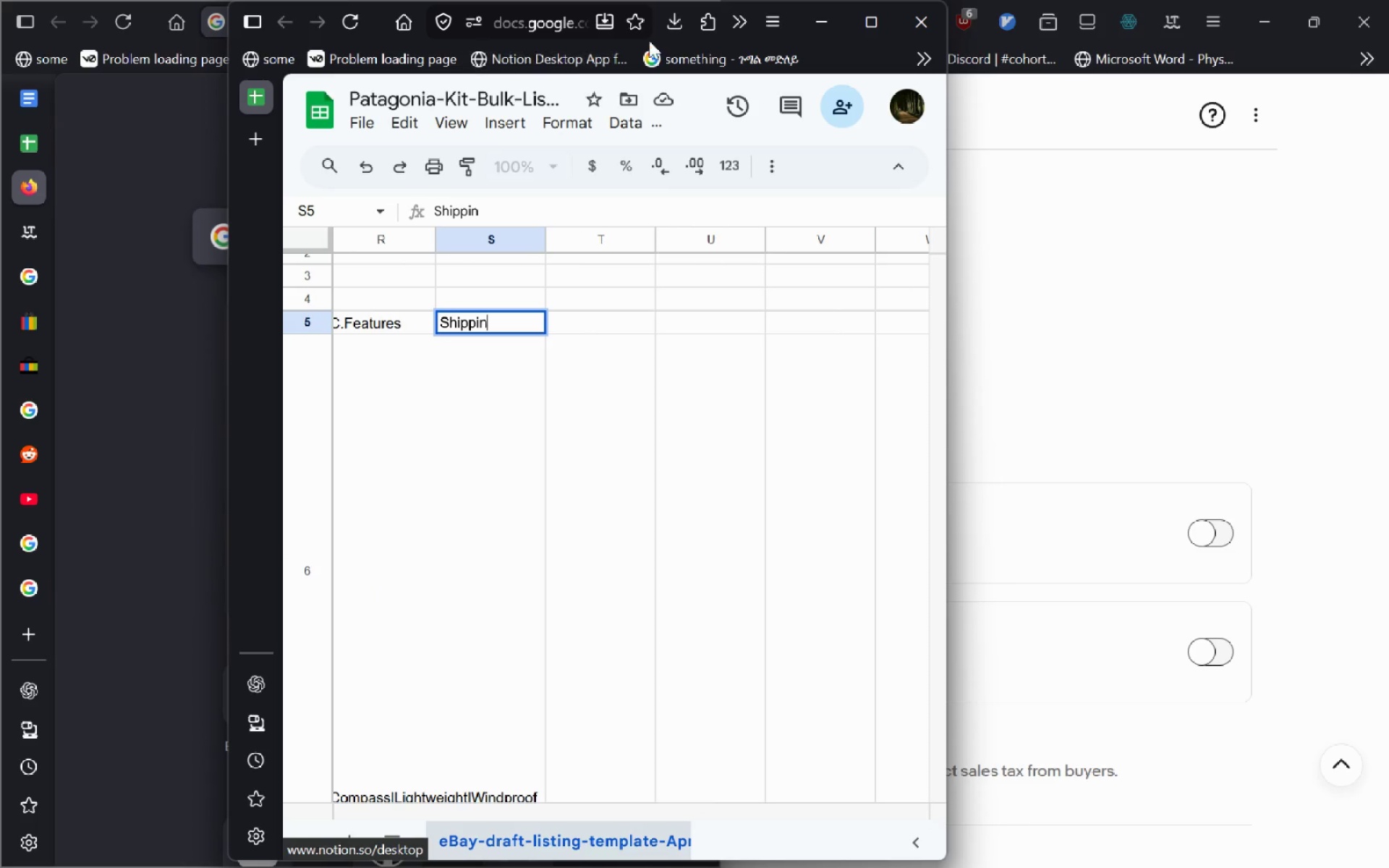 
left_click([873, 20])
 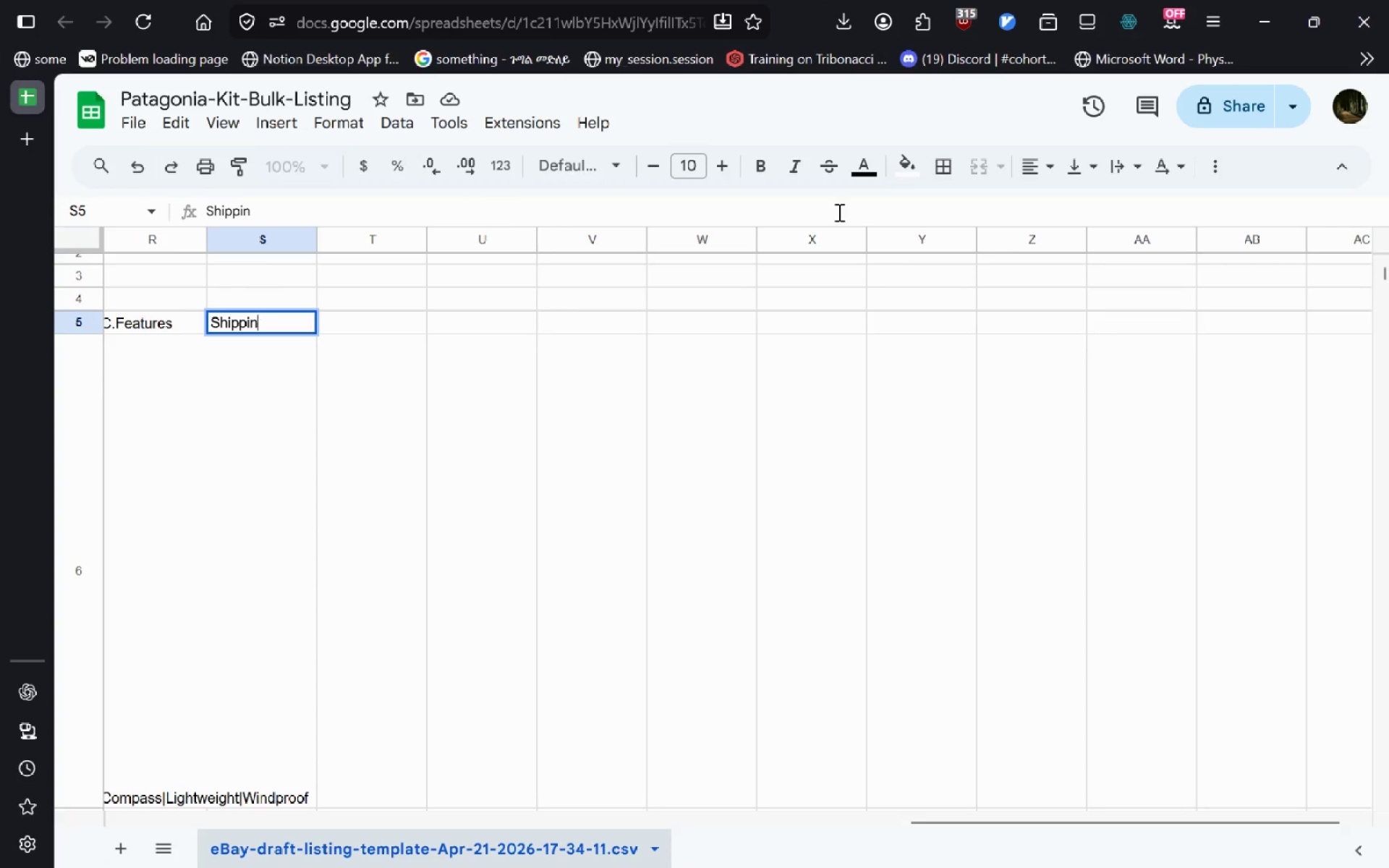 
mouse_move([1287, 20])
 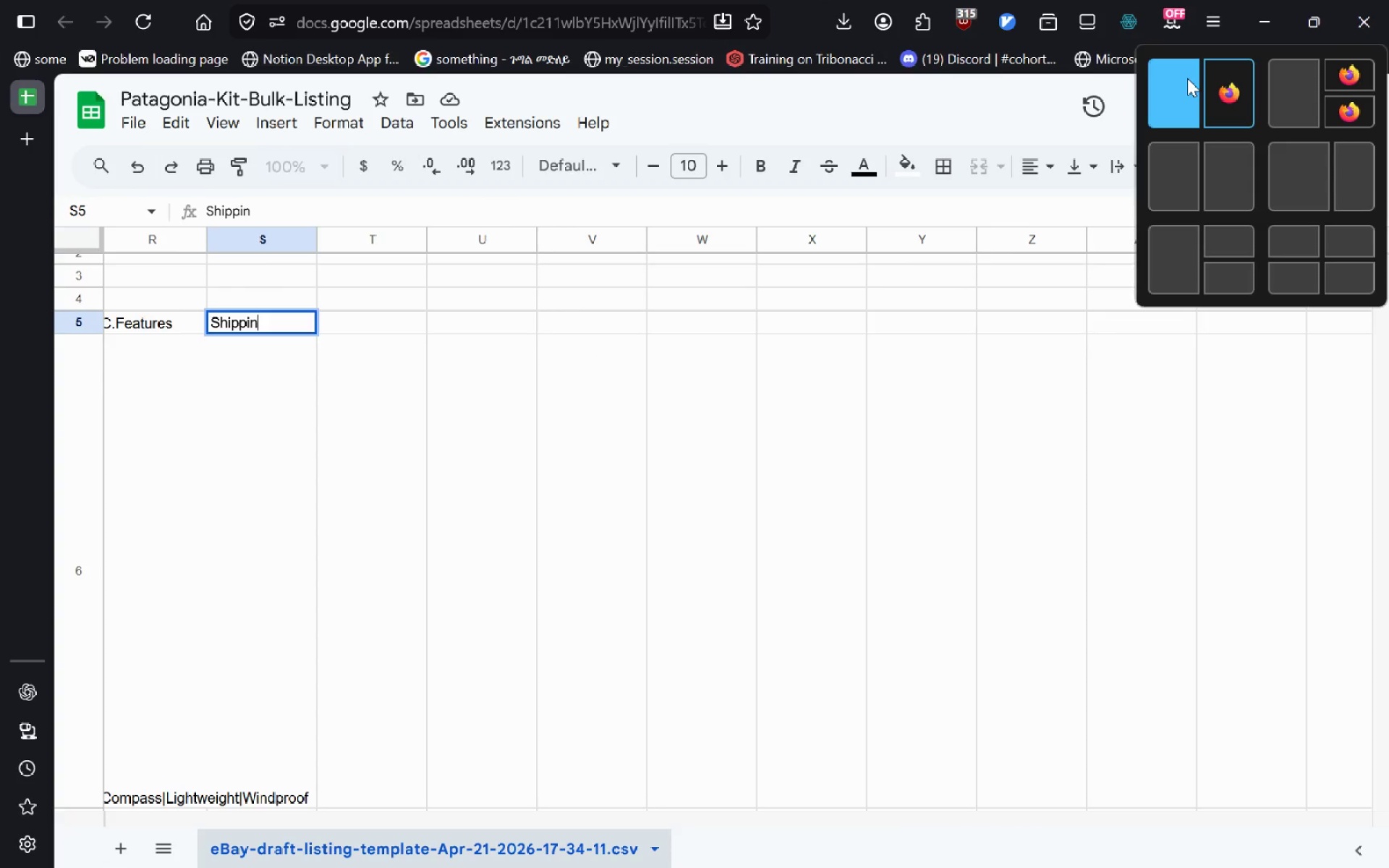 
left_click([1187, 78])
 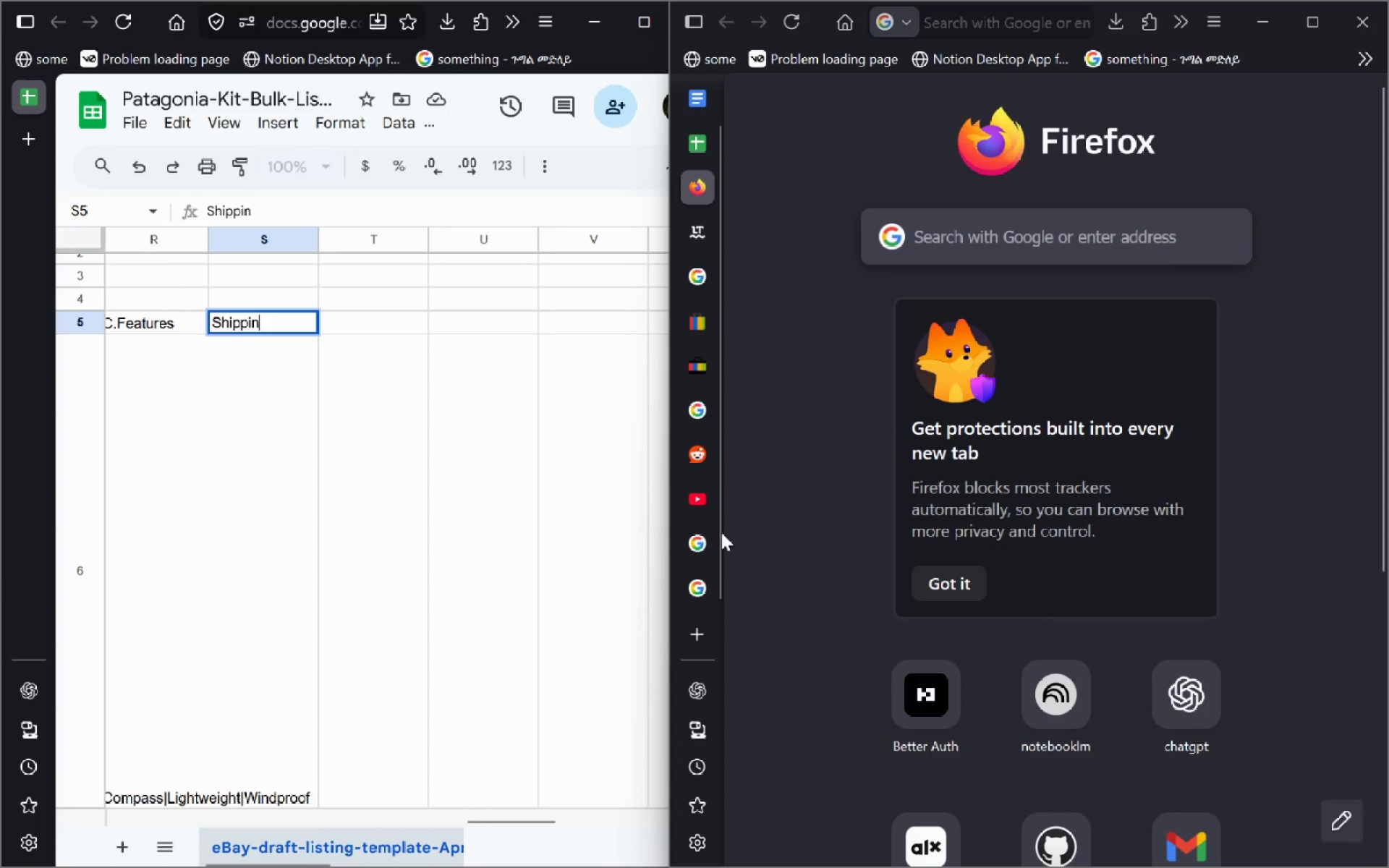 
left_click([697, 494])
 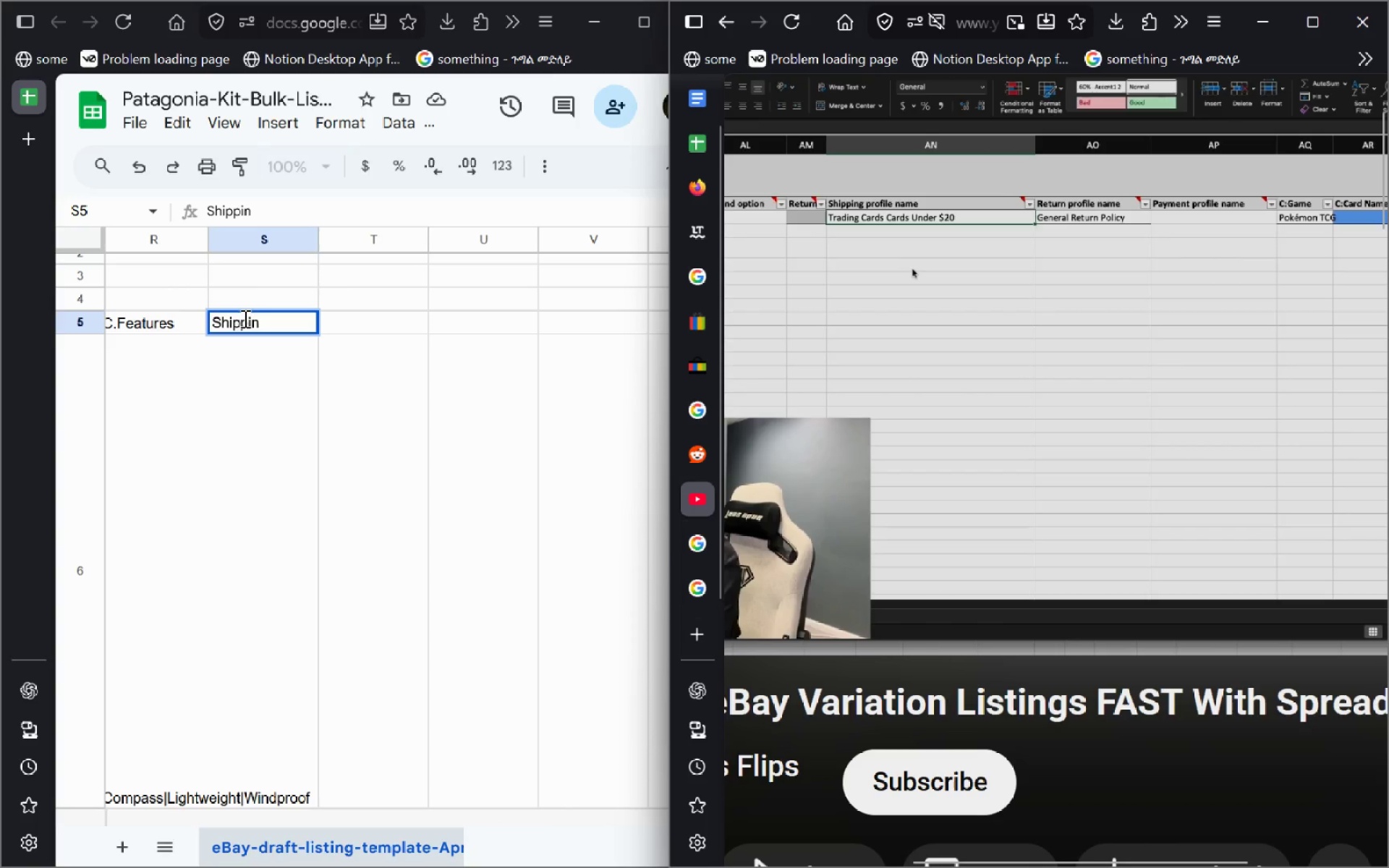 
left_click([260, 318])
 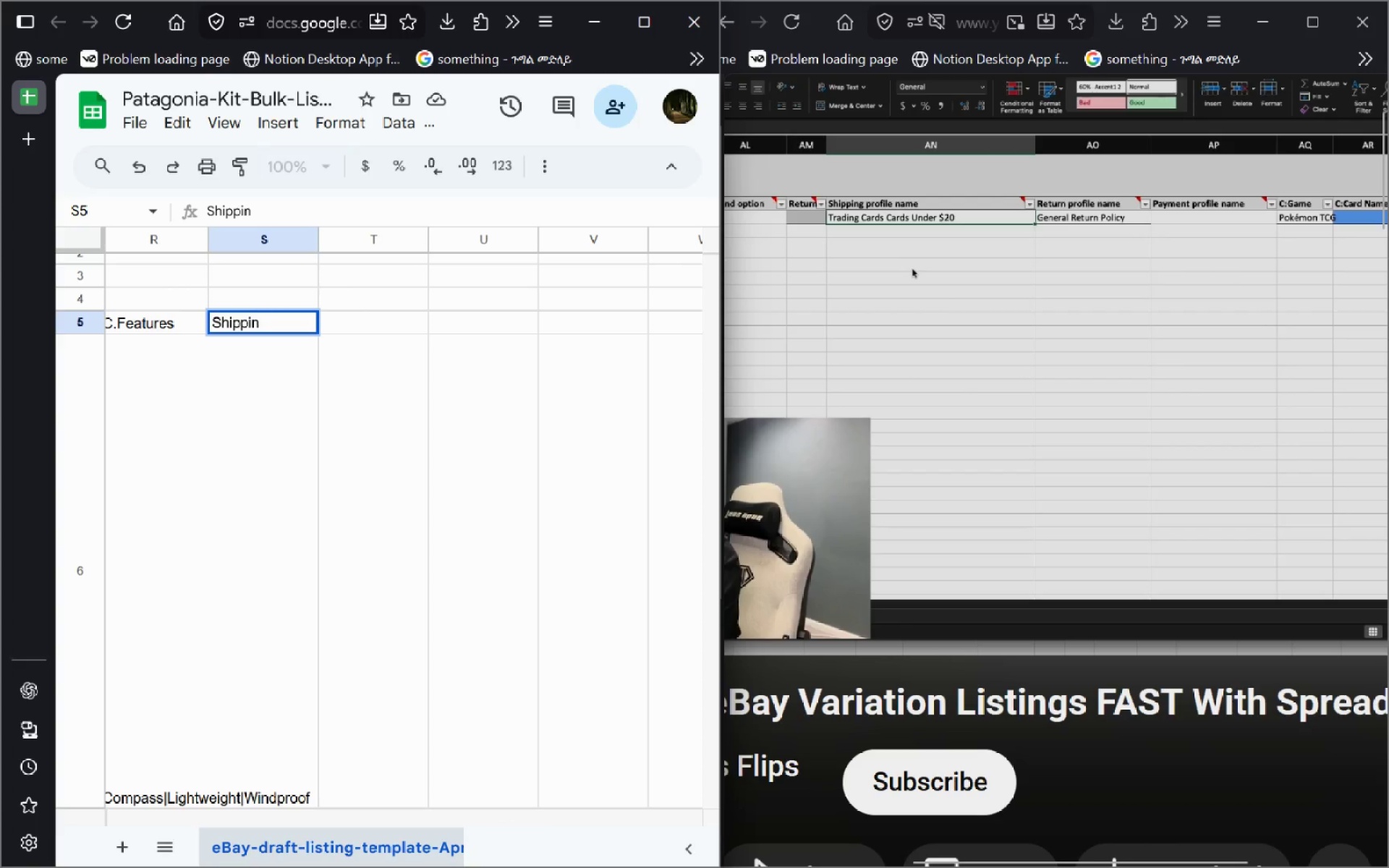 
type(g P)
key(Backspace)
type(Profile)
 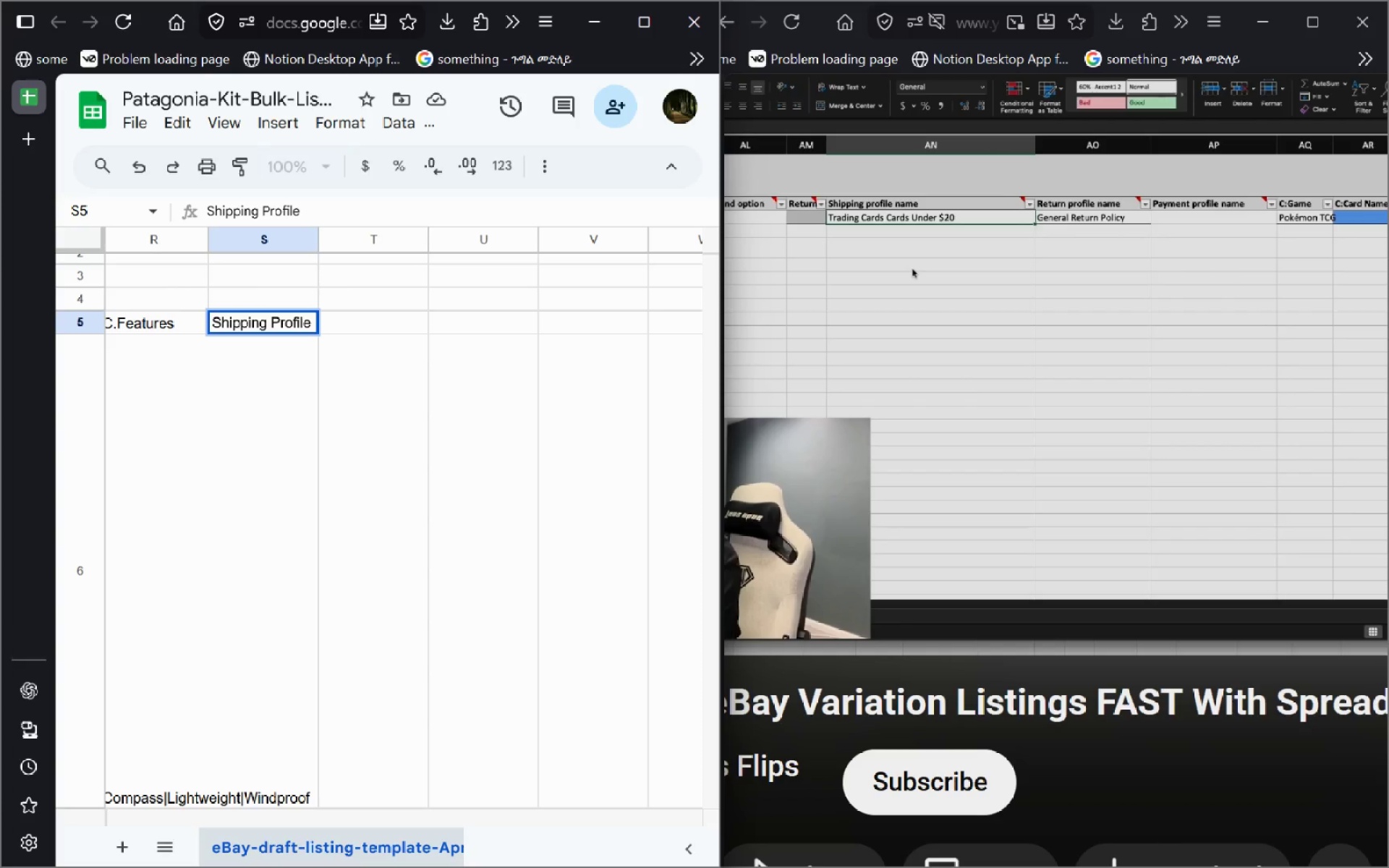 
key(Control+ControlLeft)
 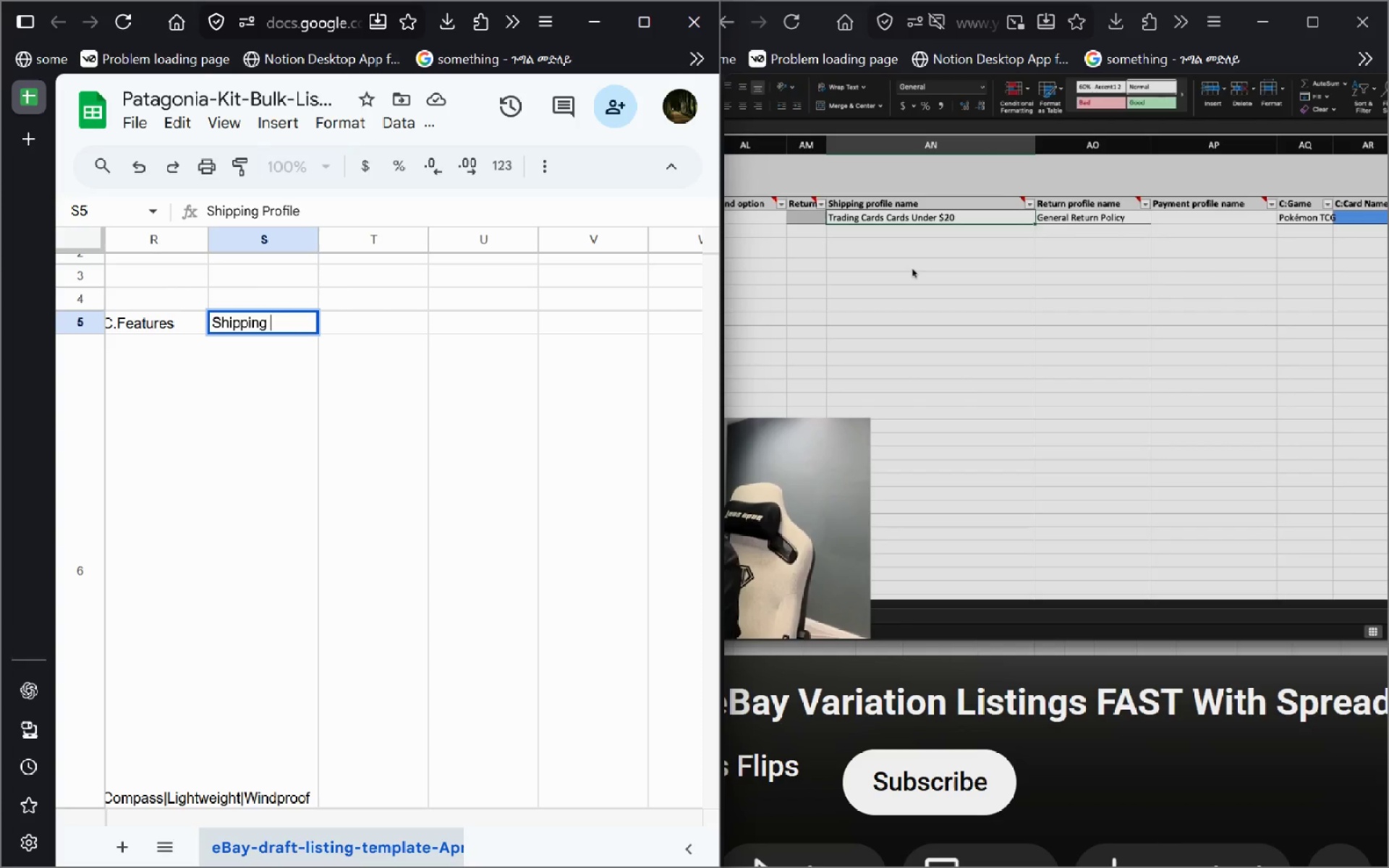 
key(Control+Backspace)
 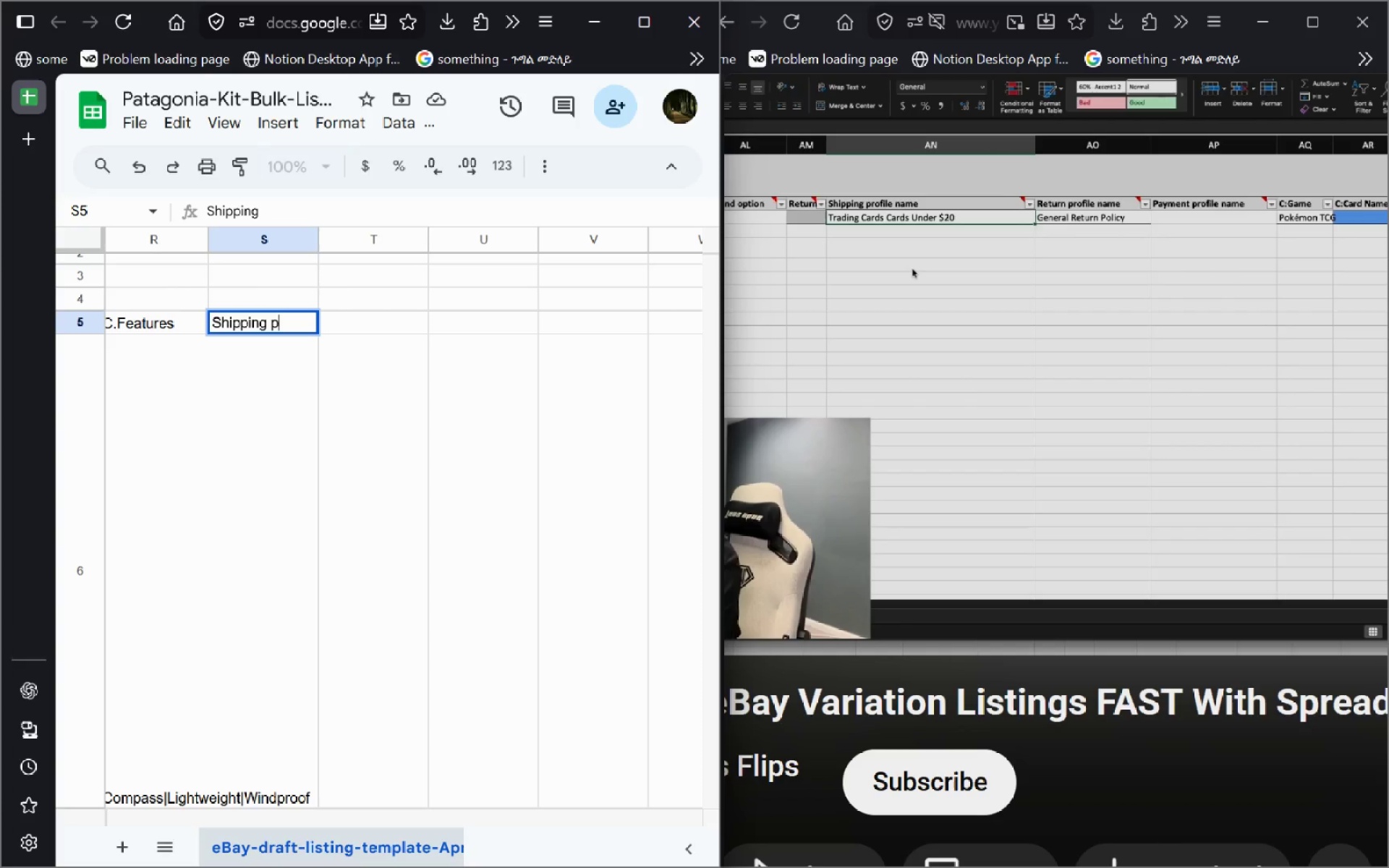 
type(profile name)
 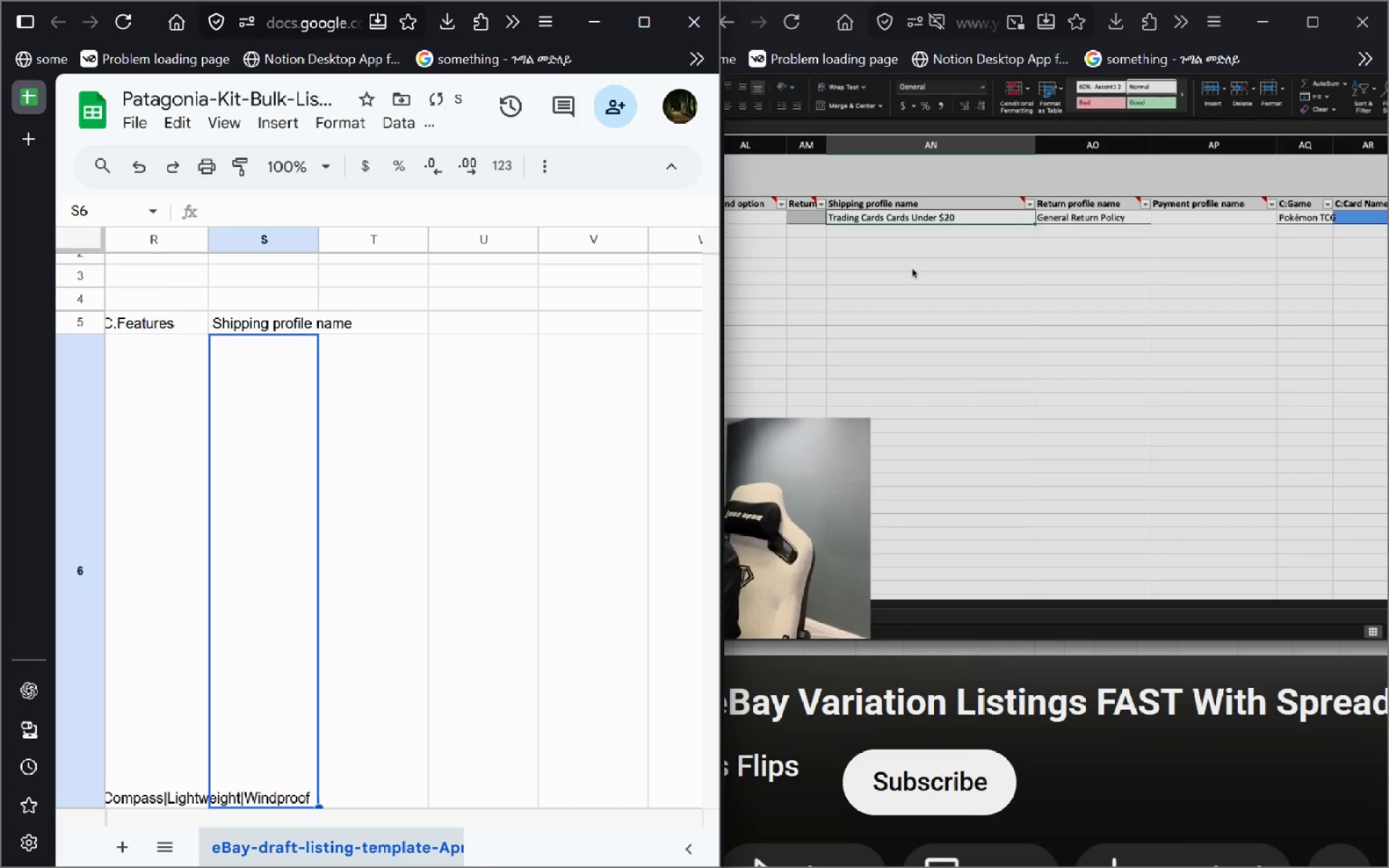 
key(Enter)
 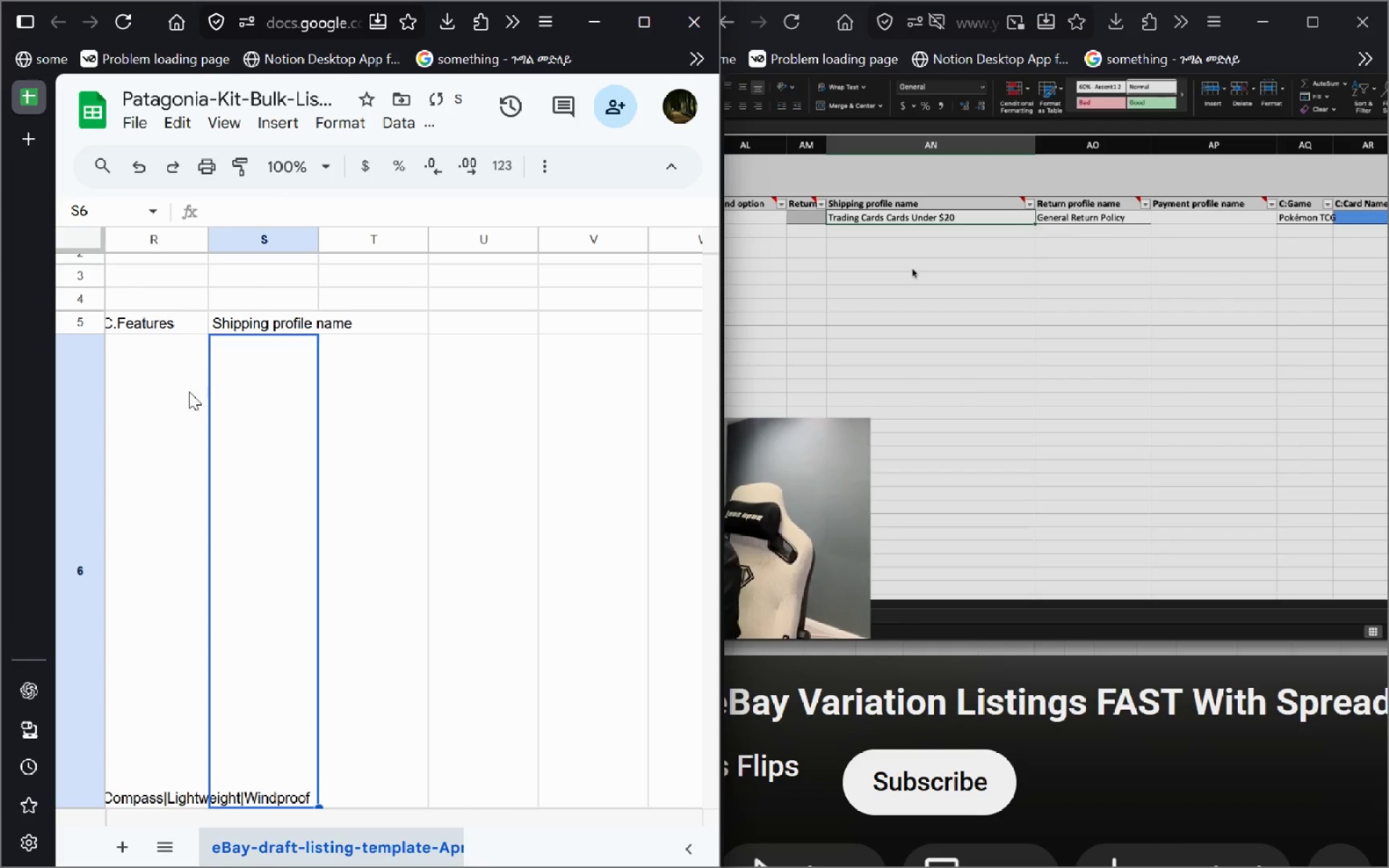 
double_click([235, 502])
 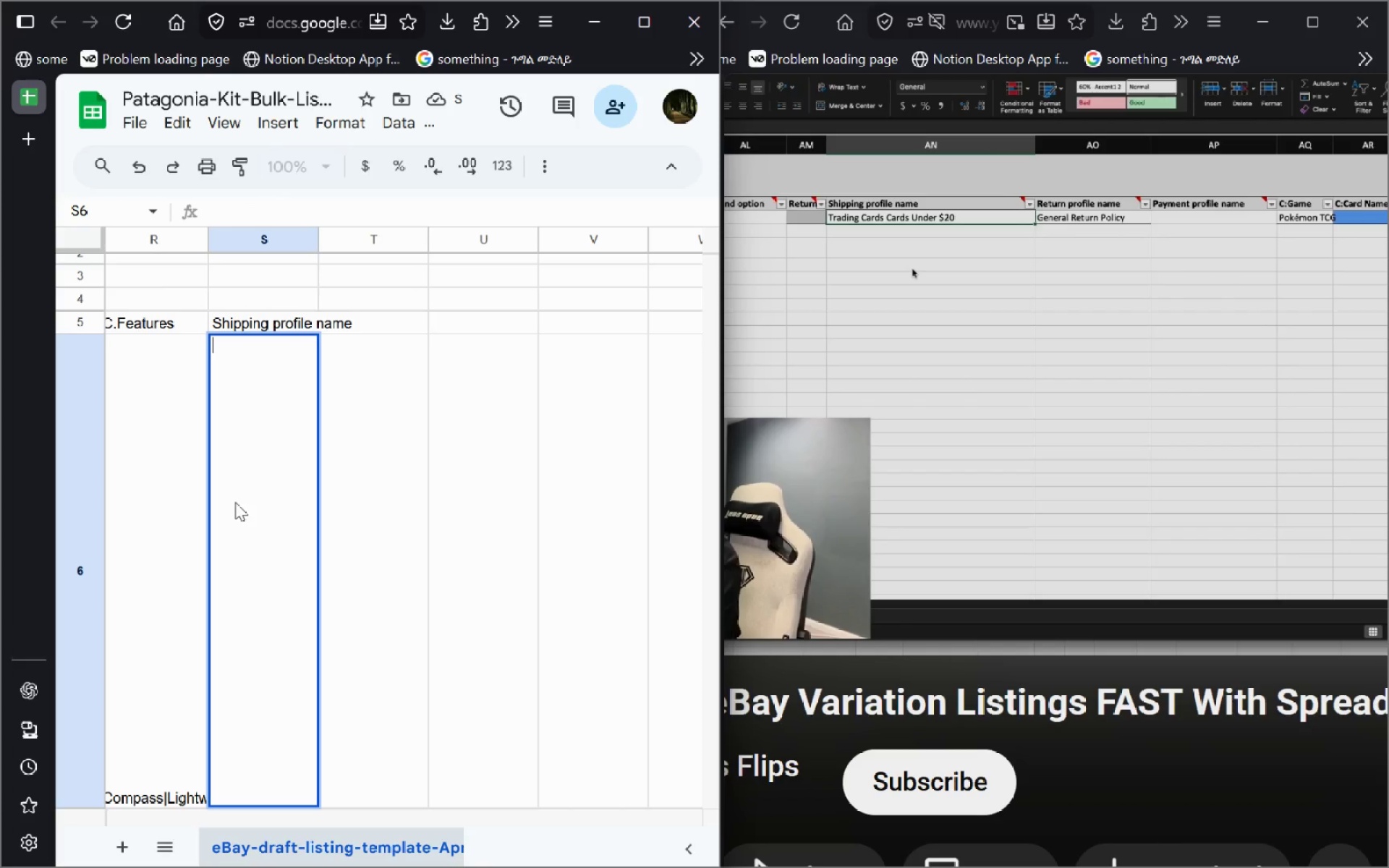 
type(P)
key(Backspace)
type(Patagonia Kit)
 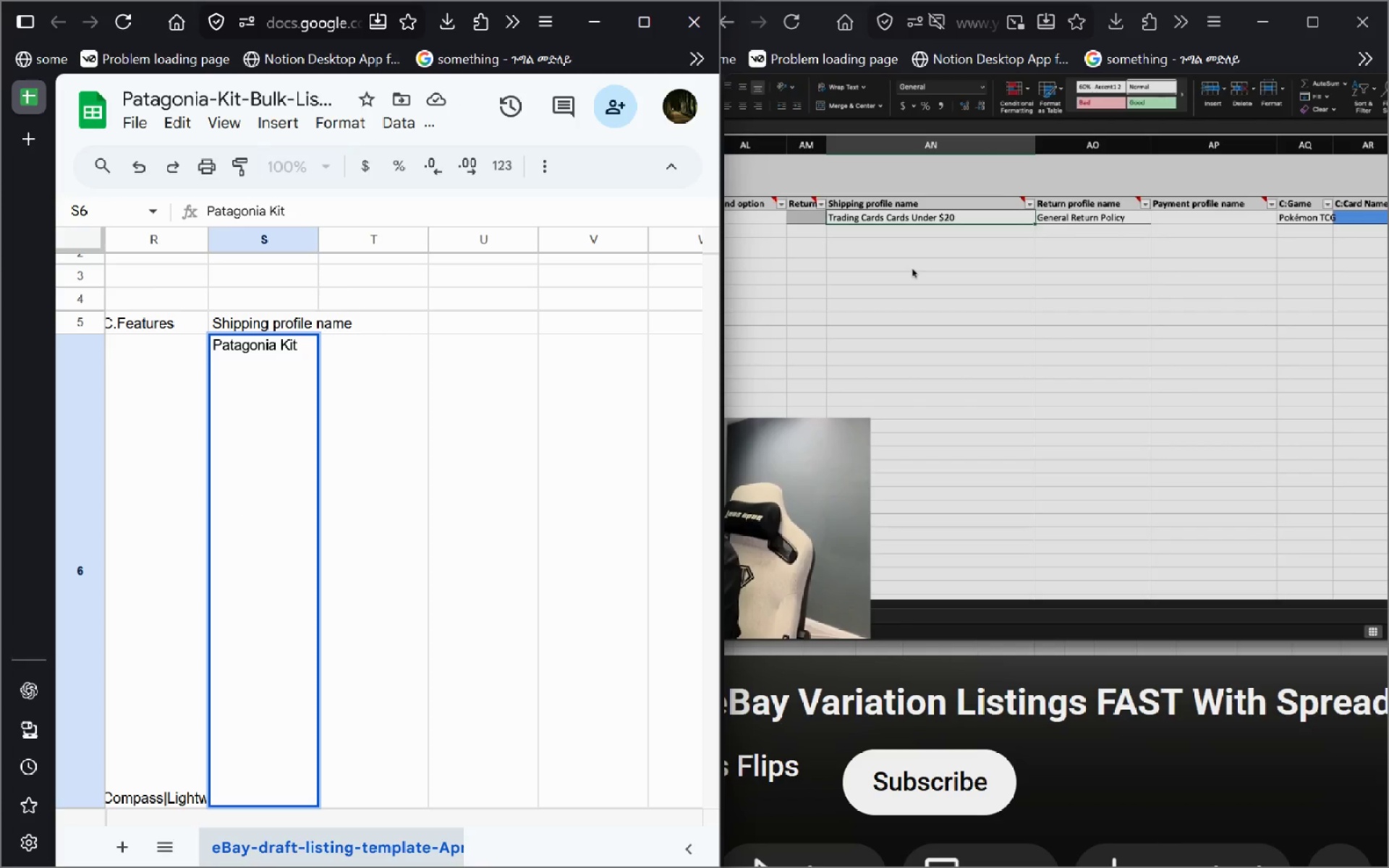 
type( Card)
 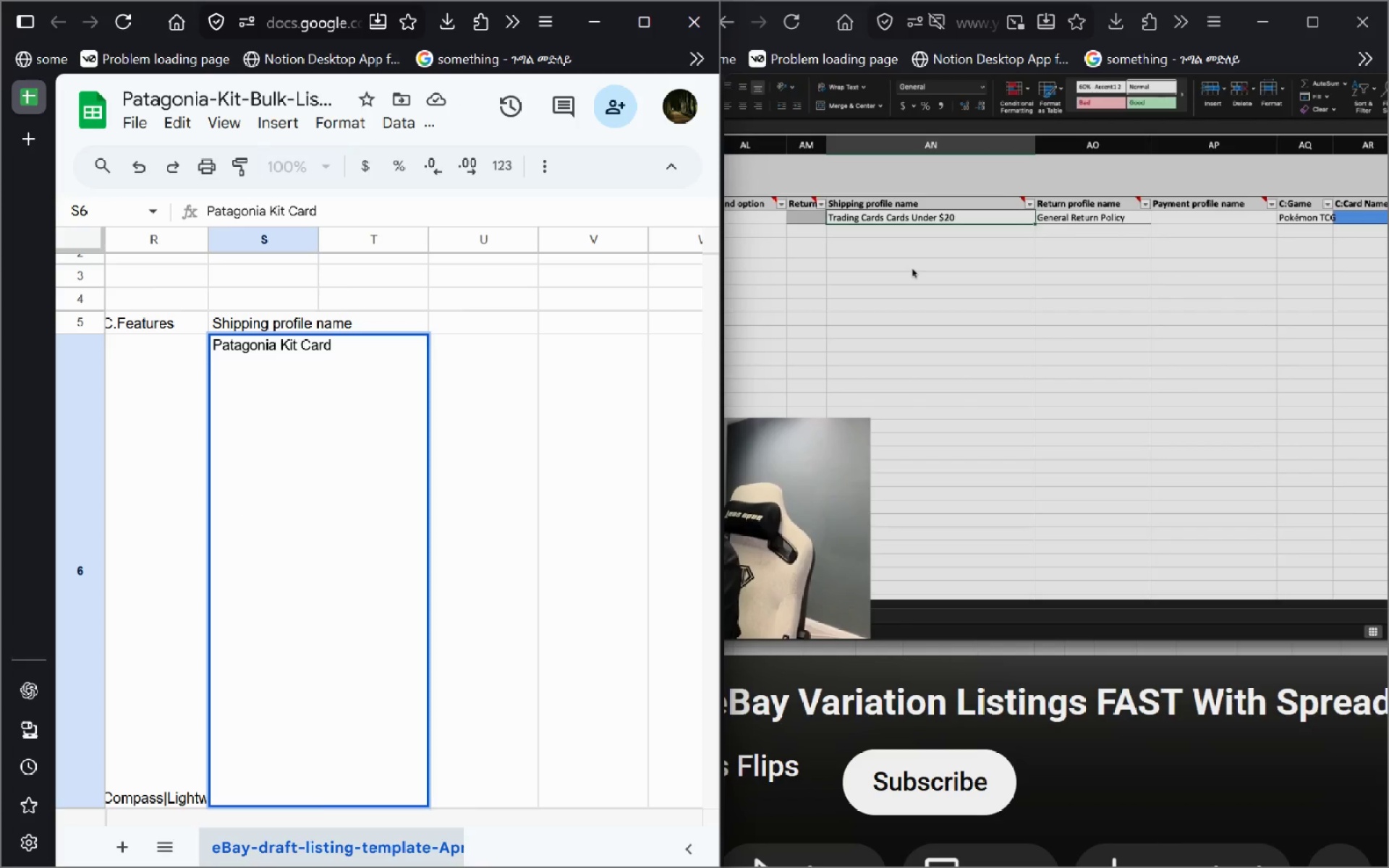 
key(Control+Backspace)
 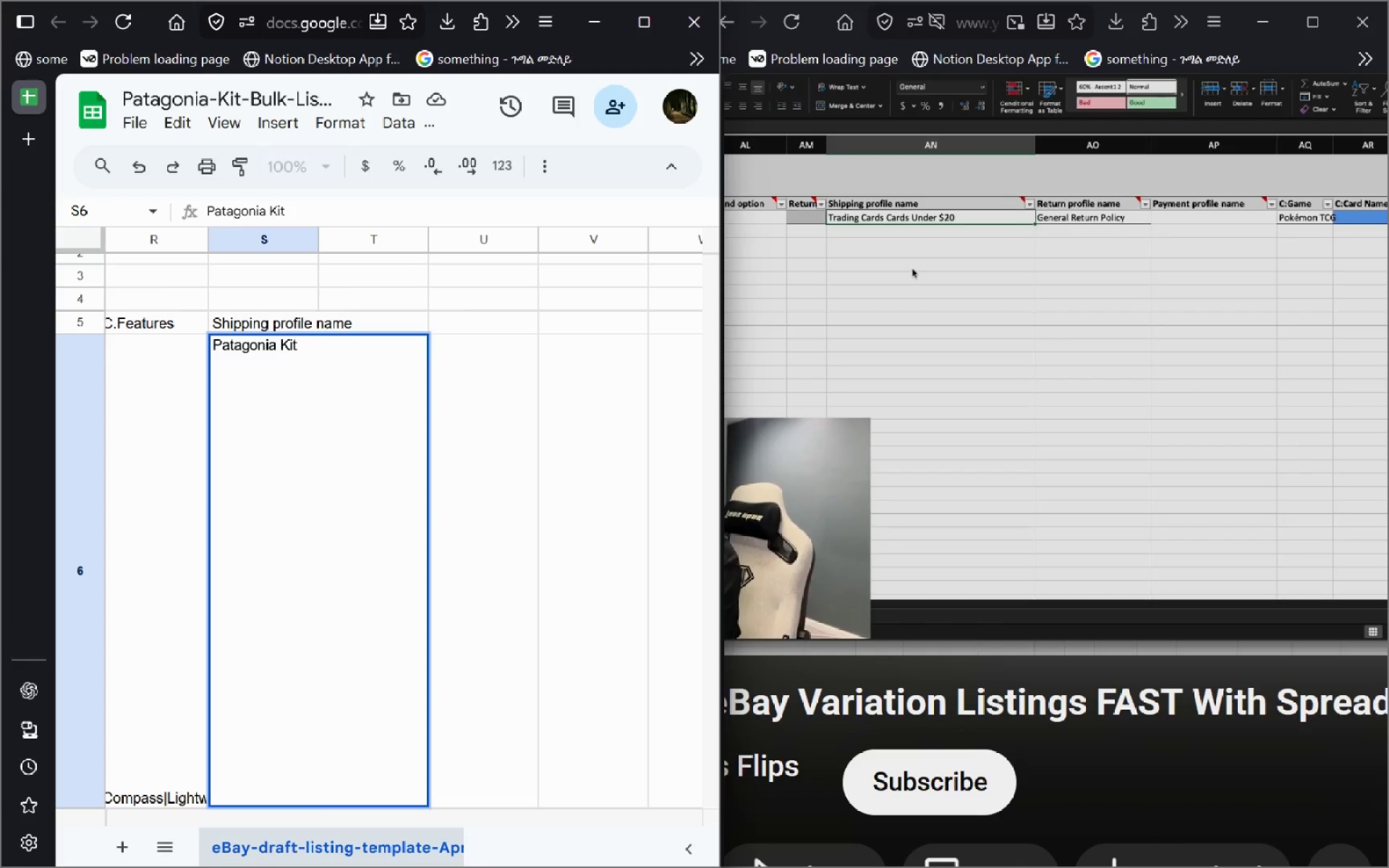 
key(Enter)
 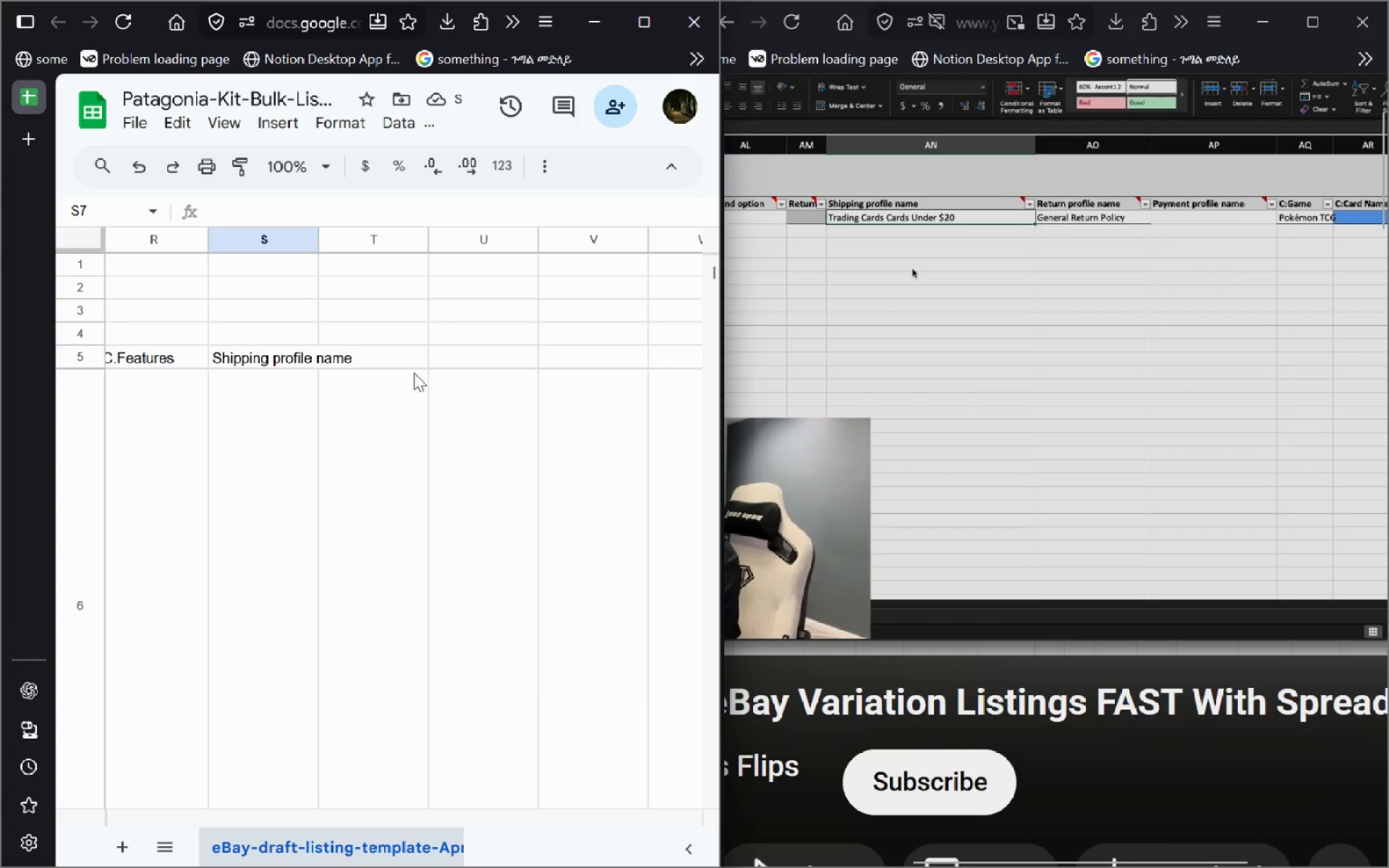 
double_click([366, 357])
 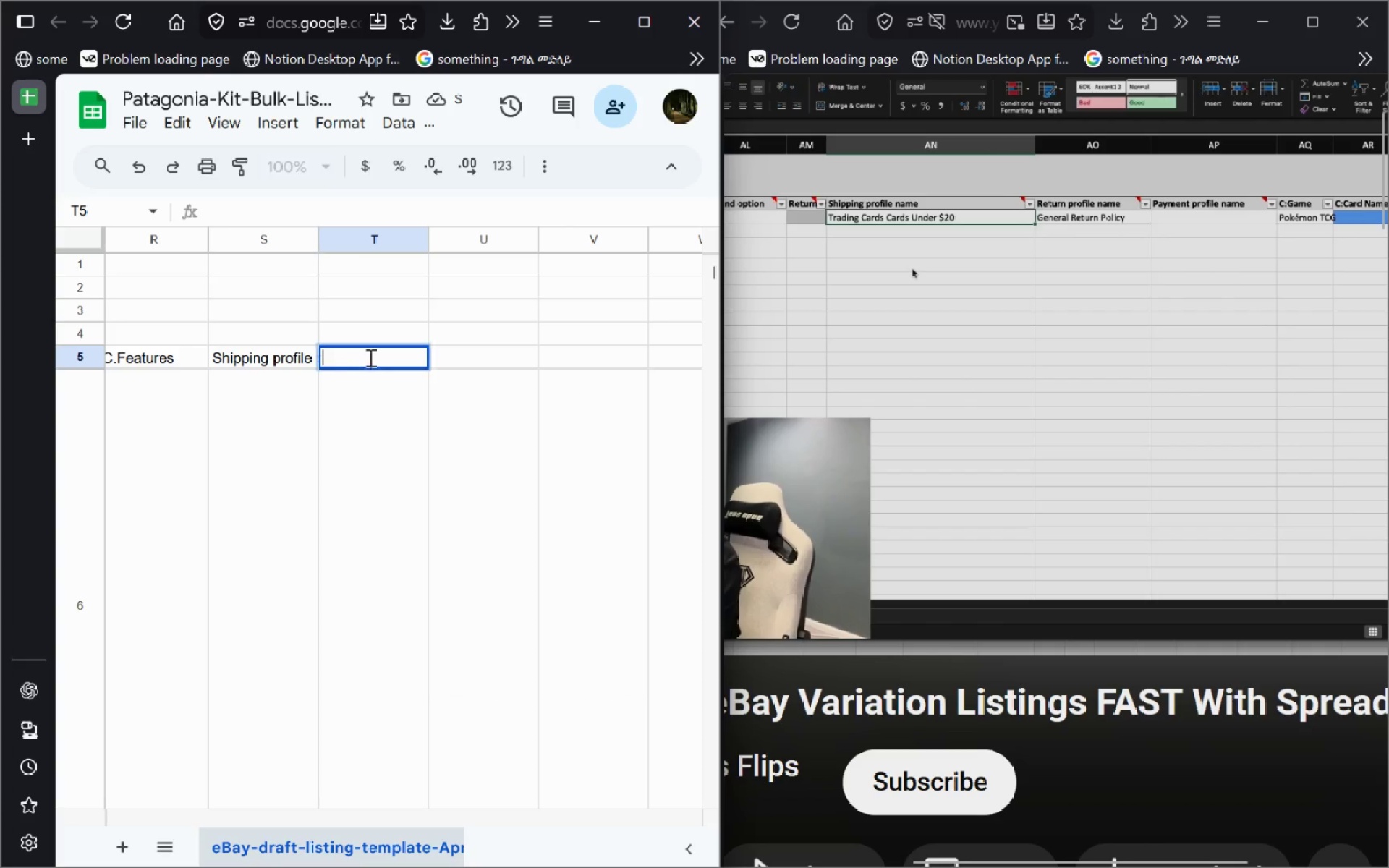 
type(REtu)
key(Backspace)
key(Backspace)
key(Backspace)
type(eturn Po)
key(Backspace)
key(Backspace)
type(profile name)
 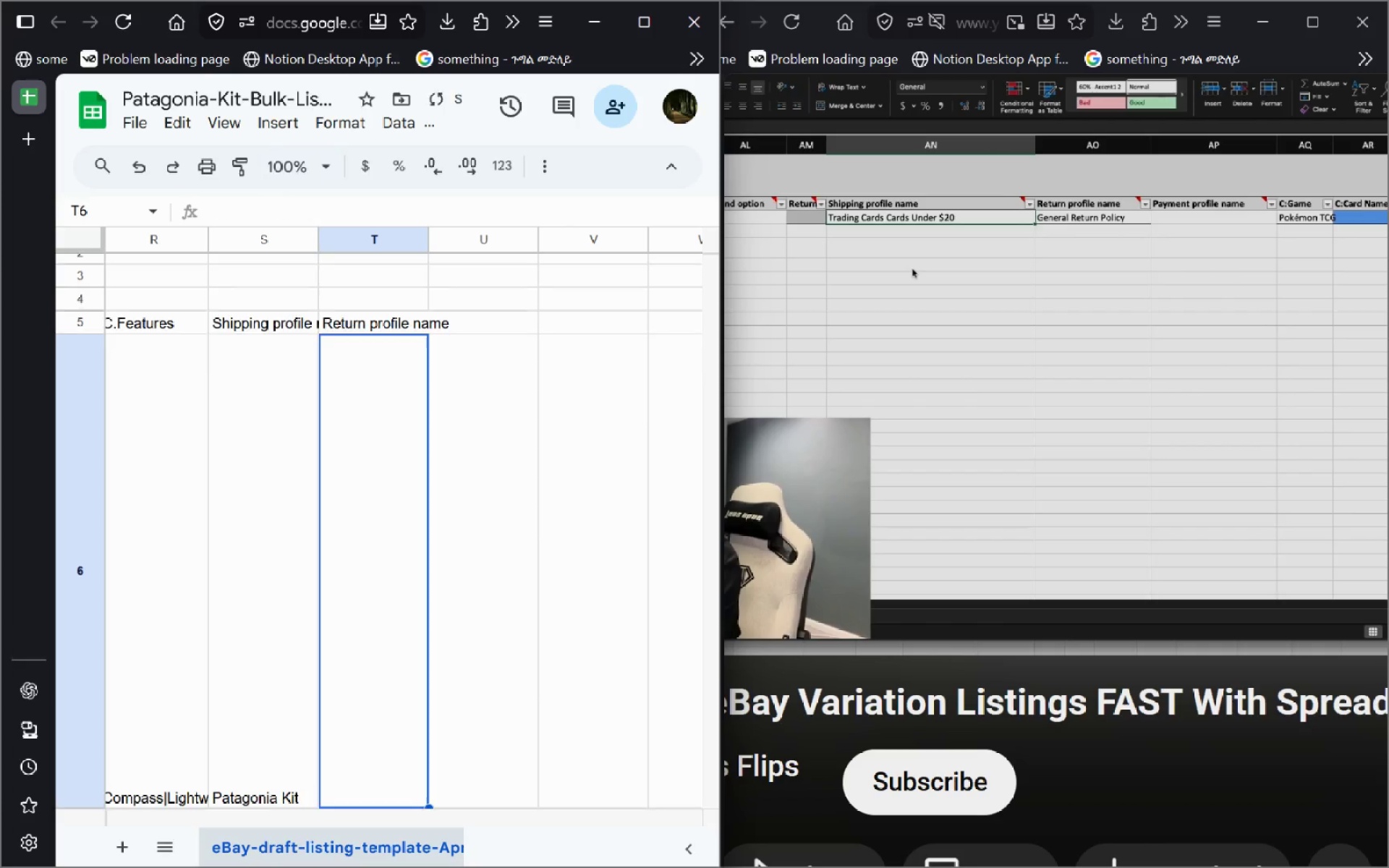 
key(Enter)
 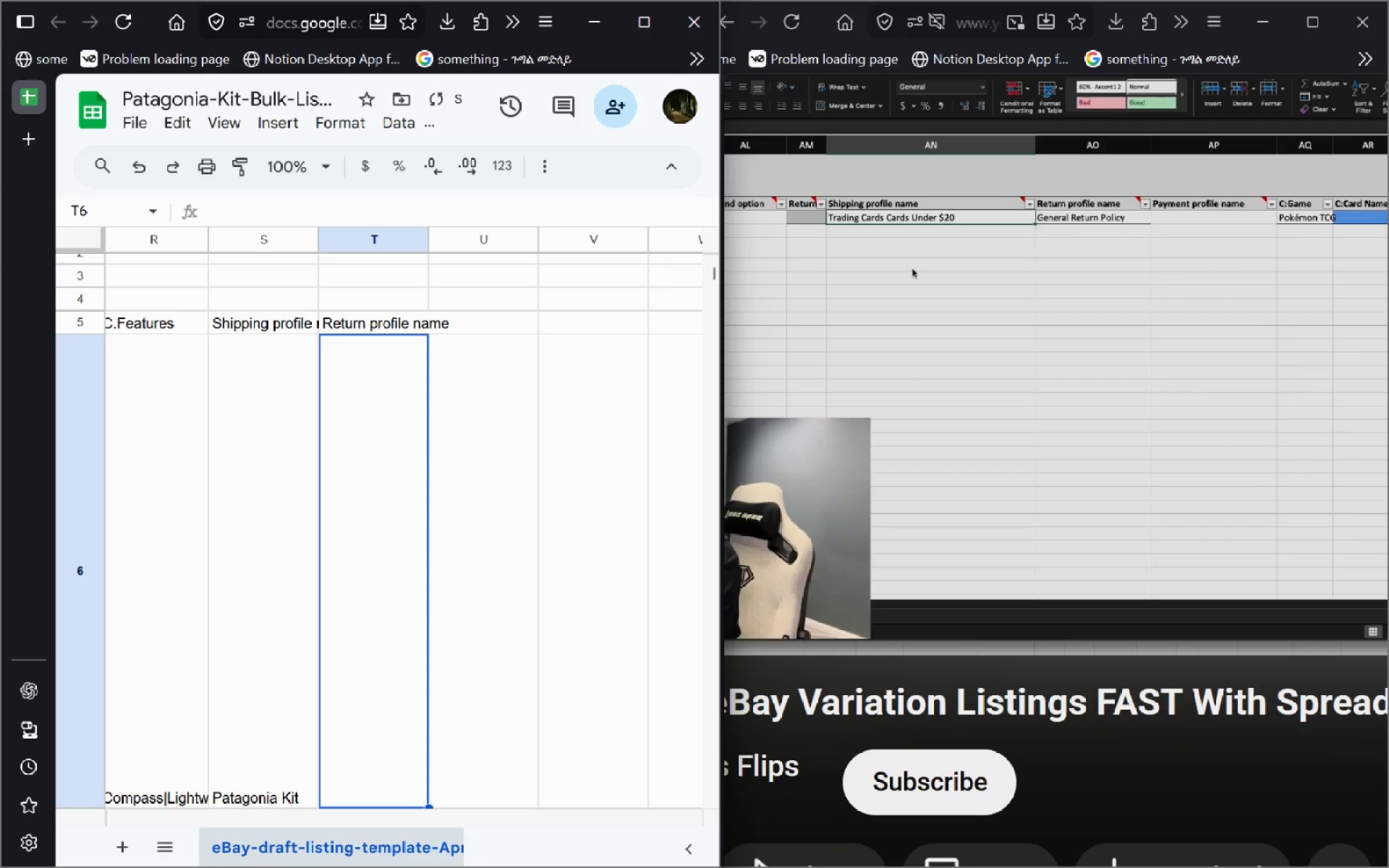 
type(General r)
key(Backspace)
type(Return Name)
 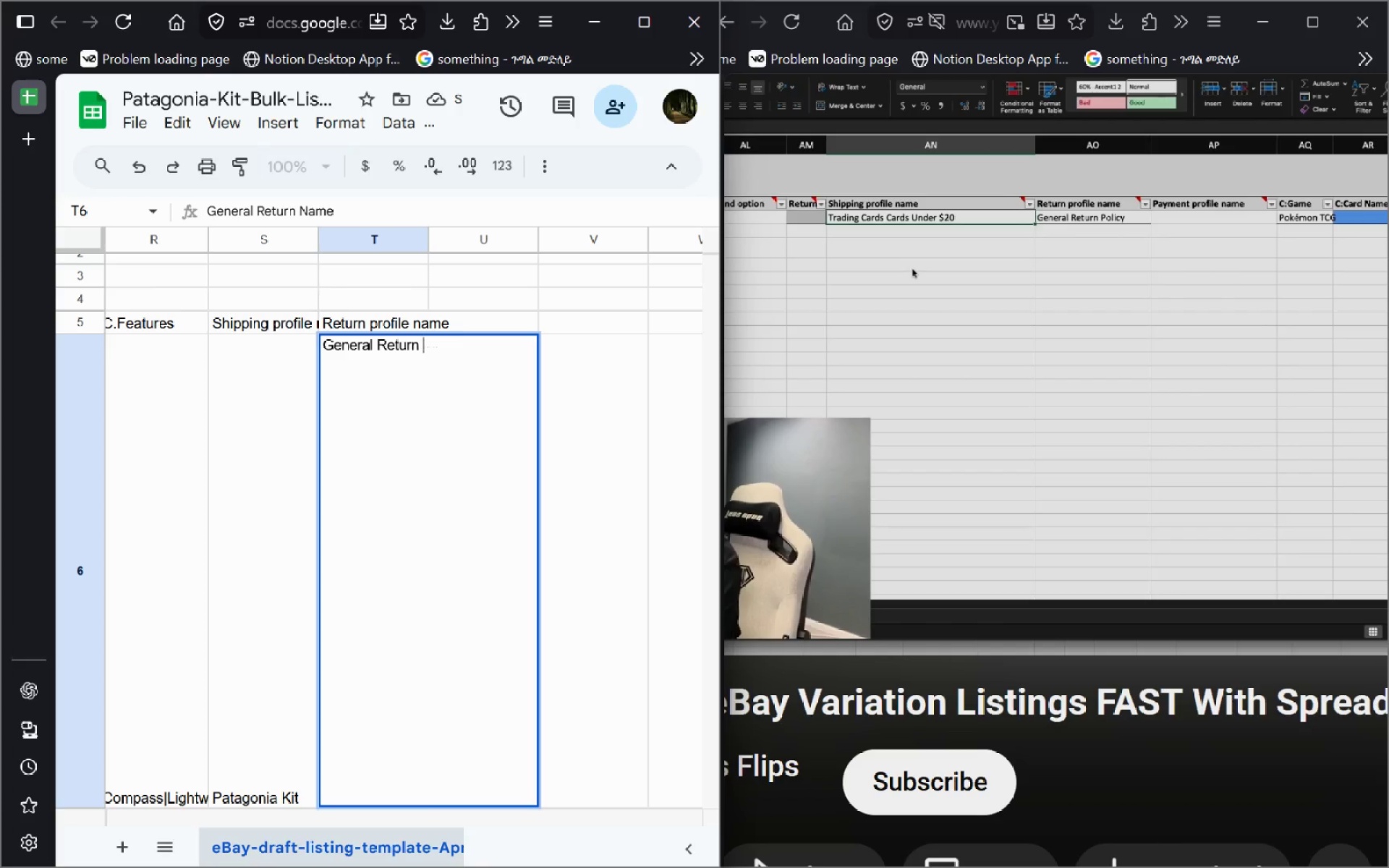 
key(Control+ControlLeft)
 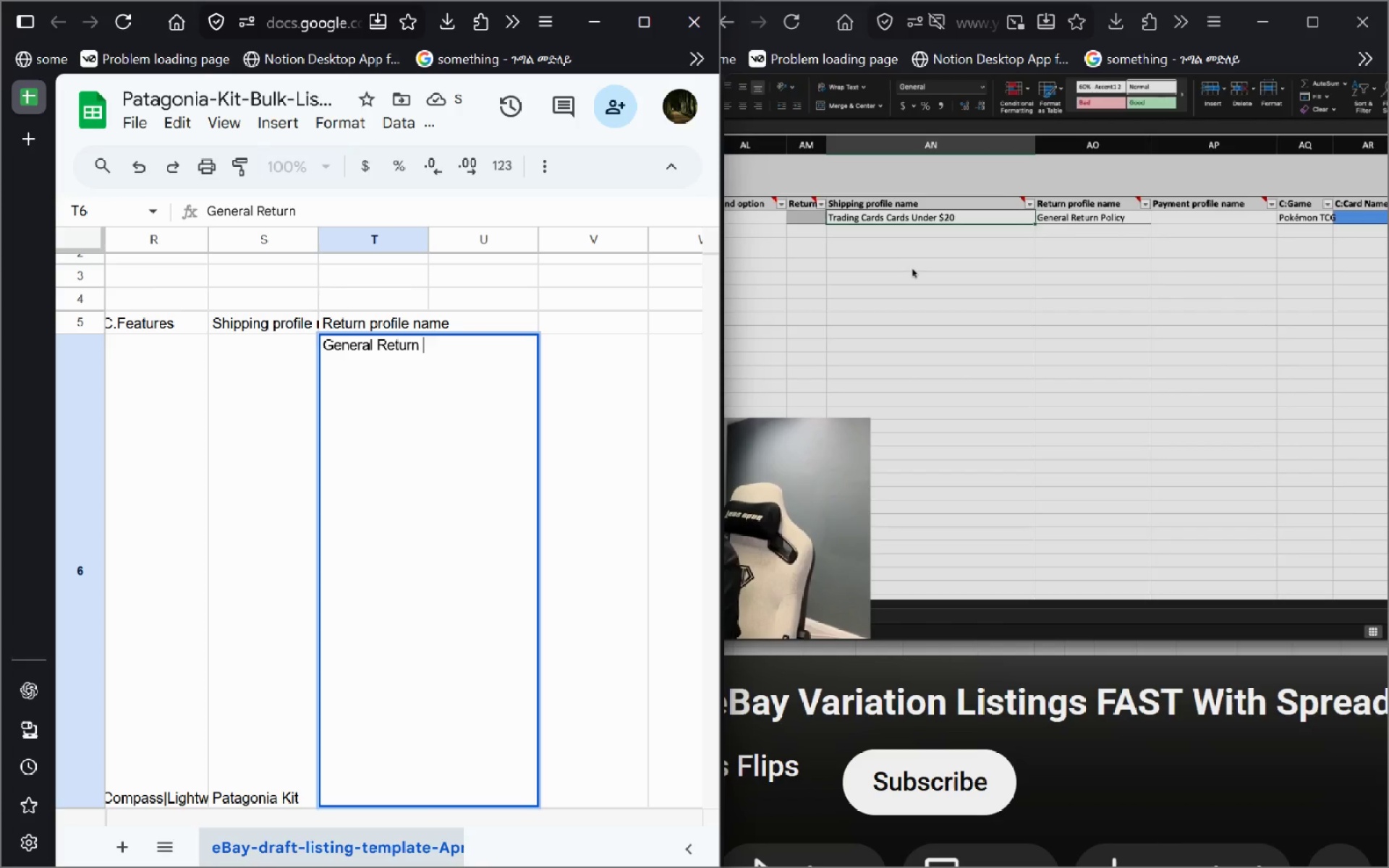 
key(Control+Backspace)
 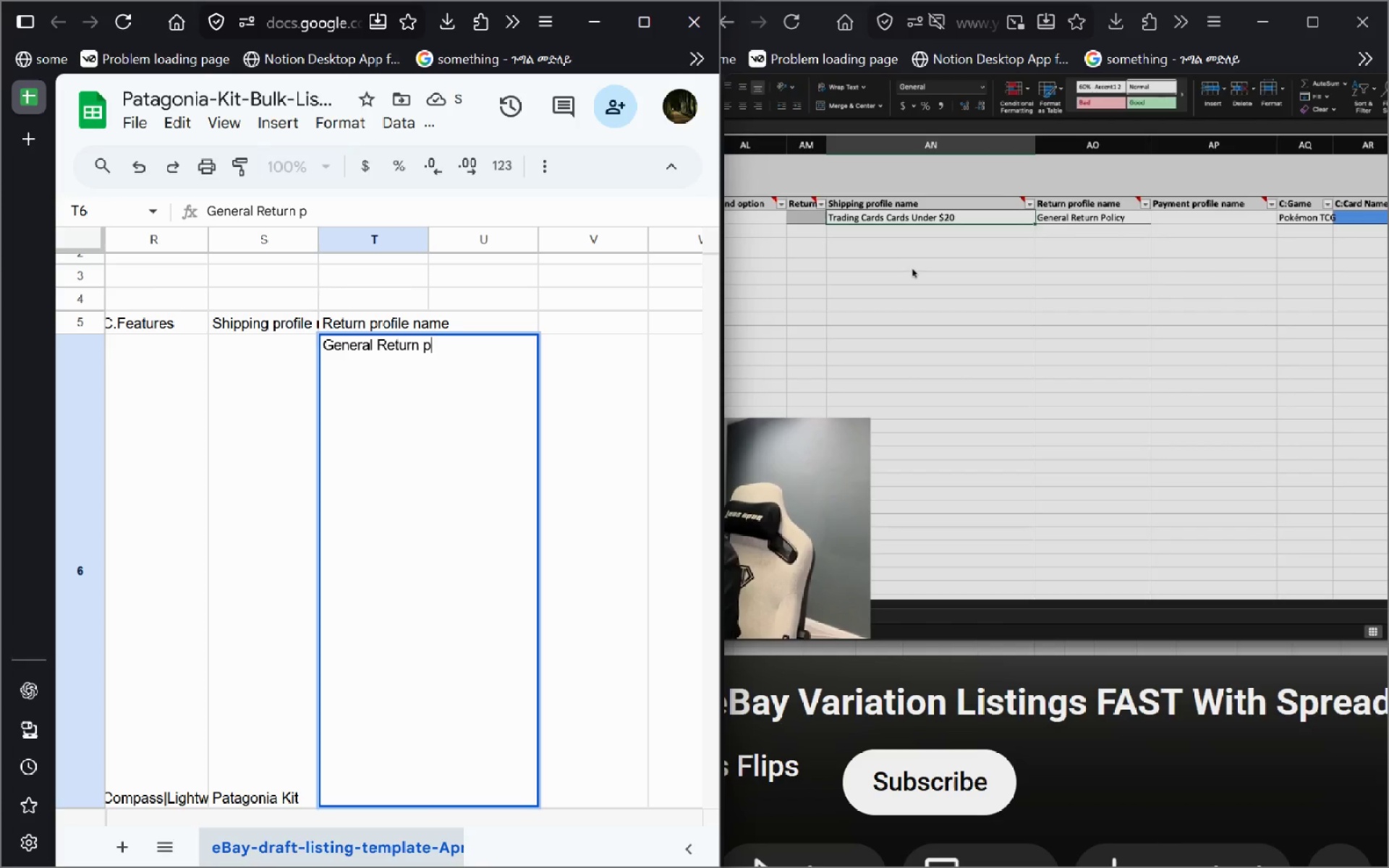 
type(po)
key(Backspace)
key(Backspace)
type(Policy)
 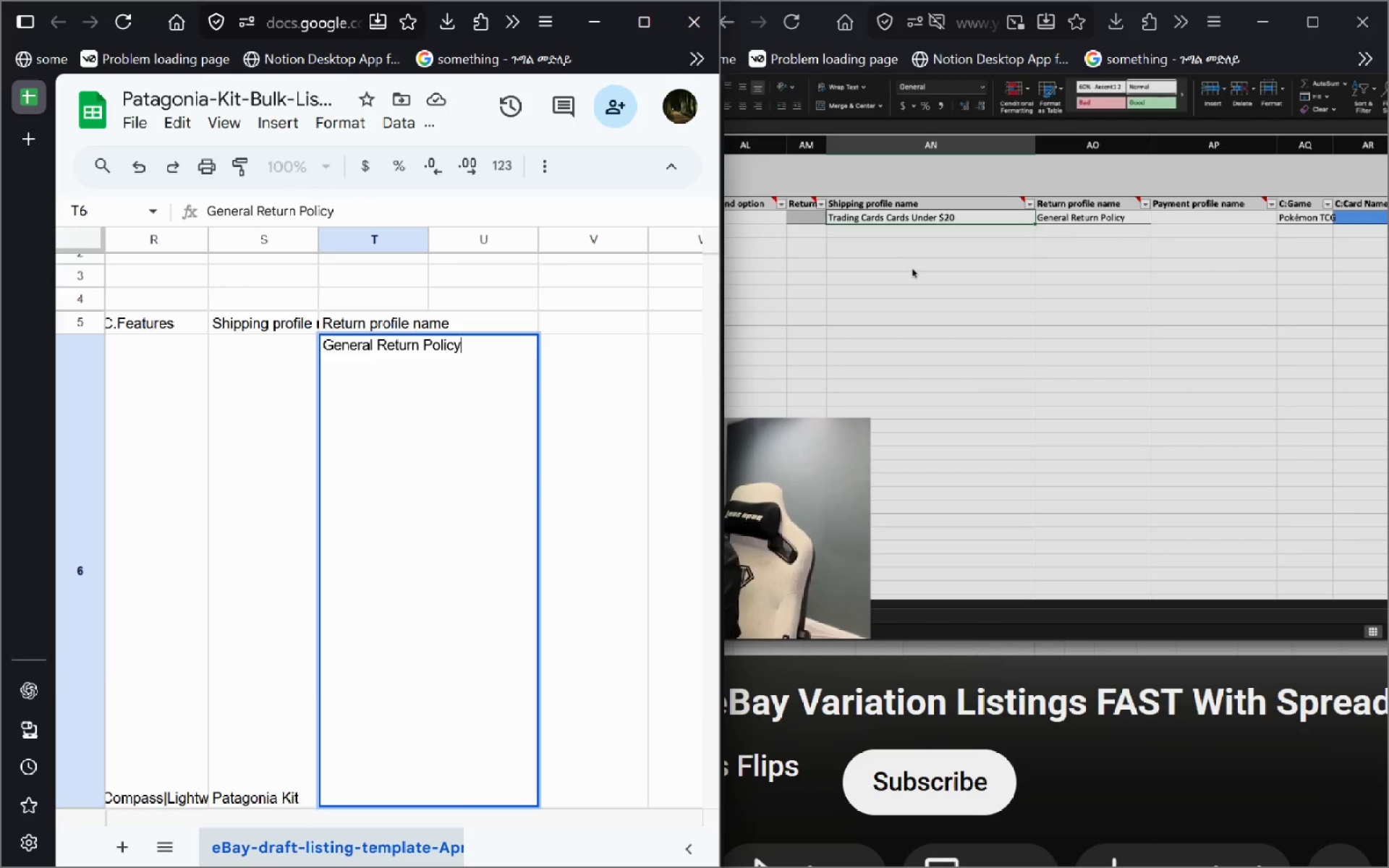 
key(Enter)
 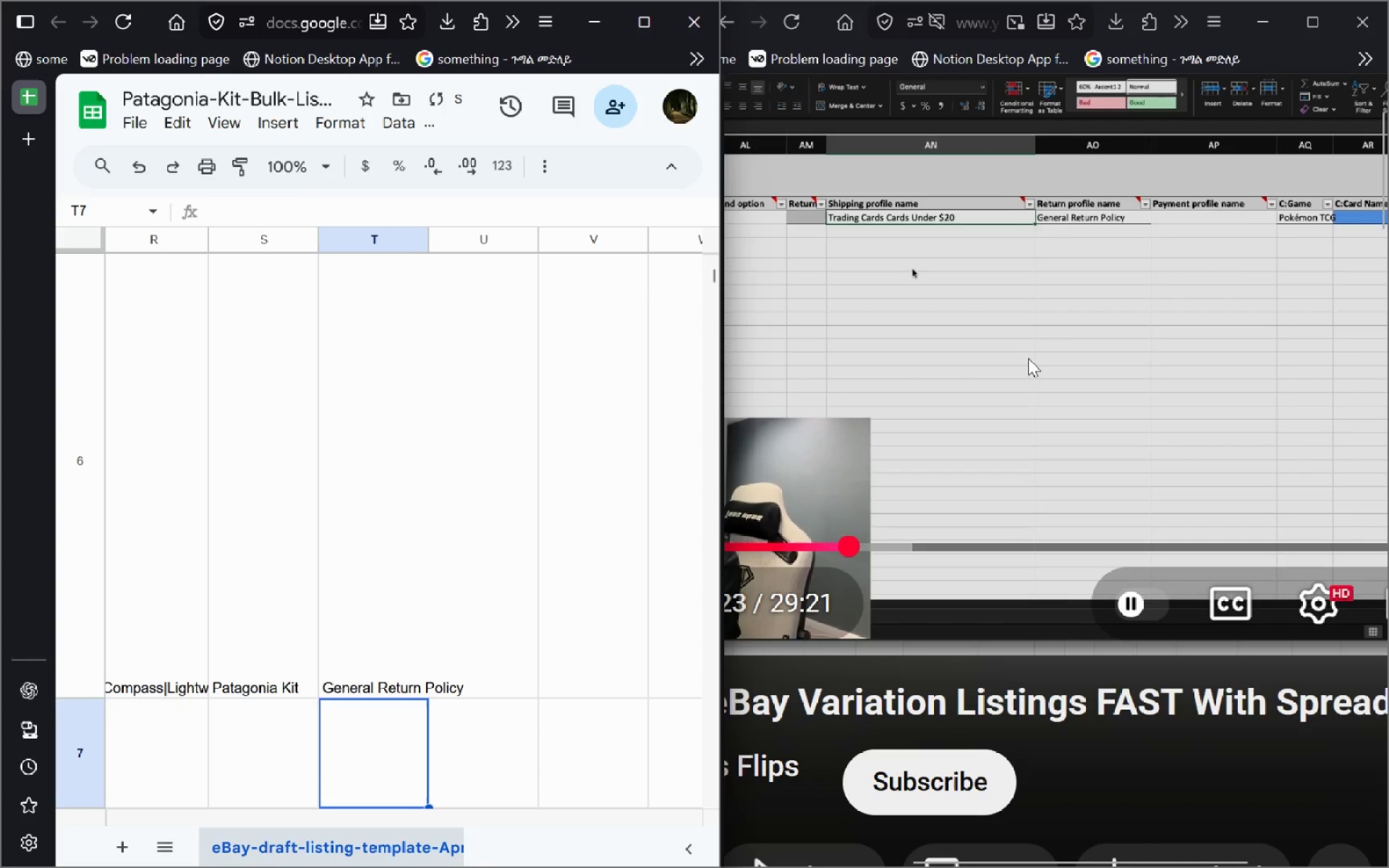 
key(ArrowRight)
 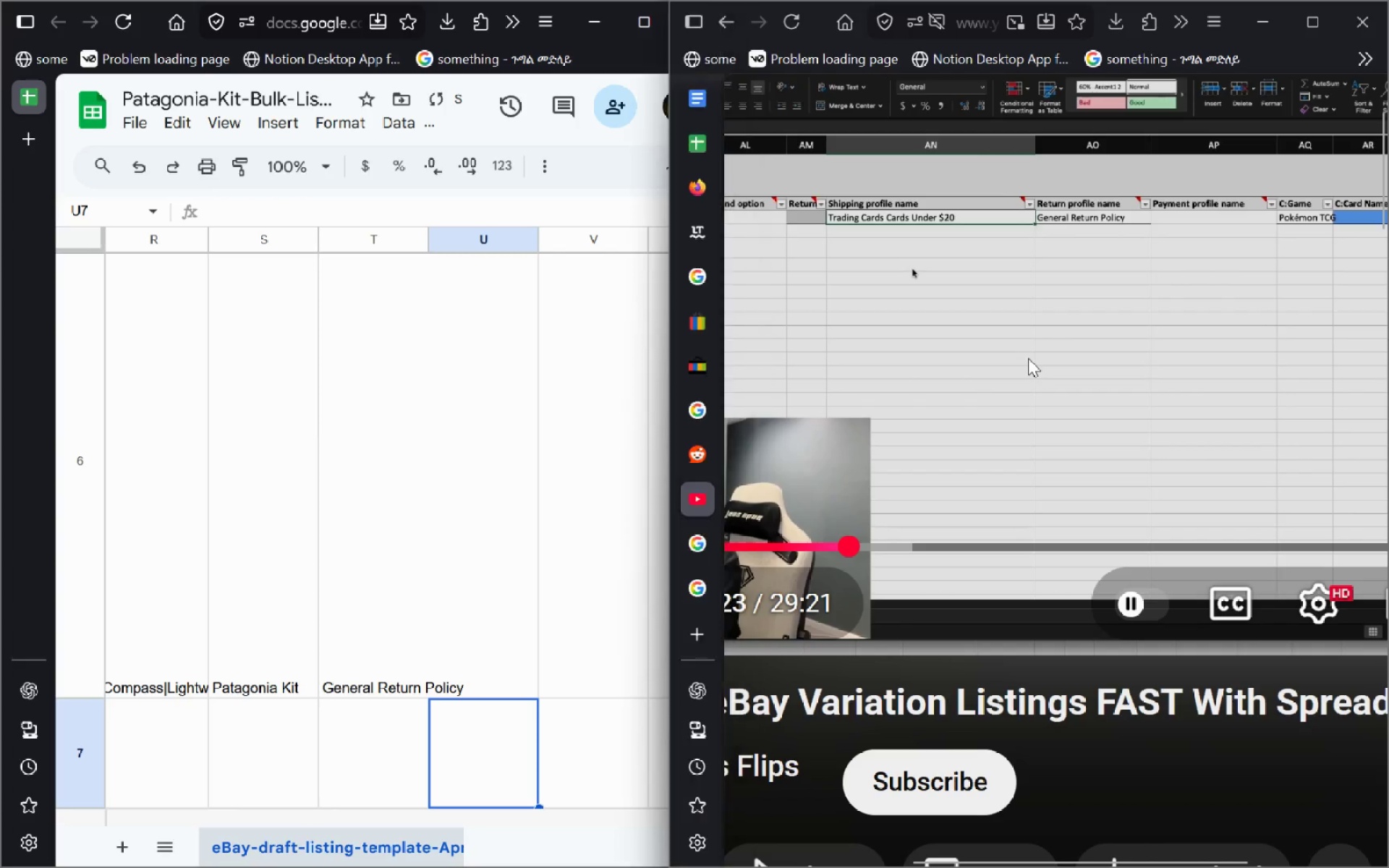 
left_click([1028, 358])
 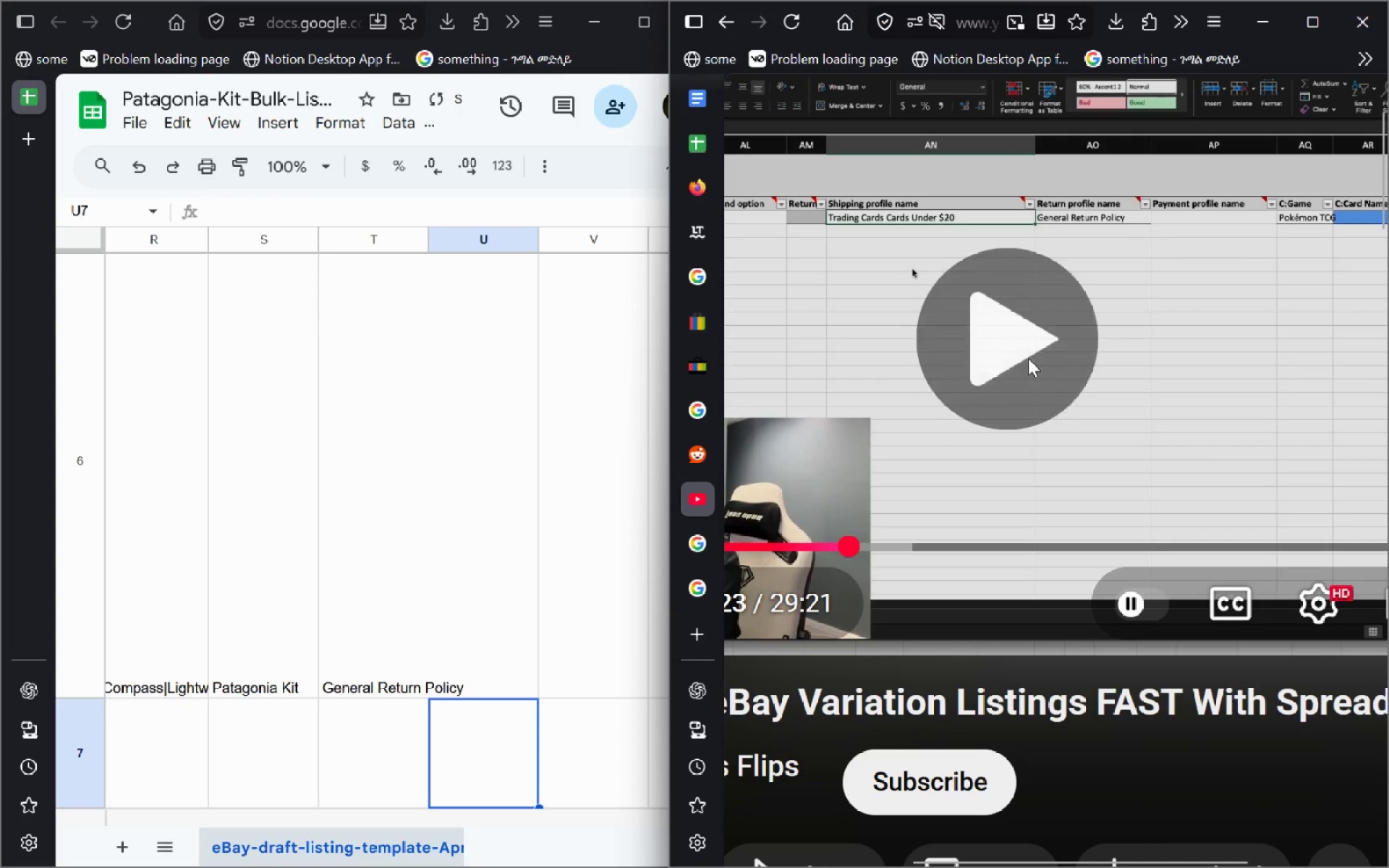 
hold_key(key=ArrowRight, duration=0.56)
 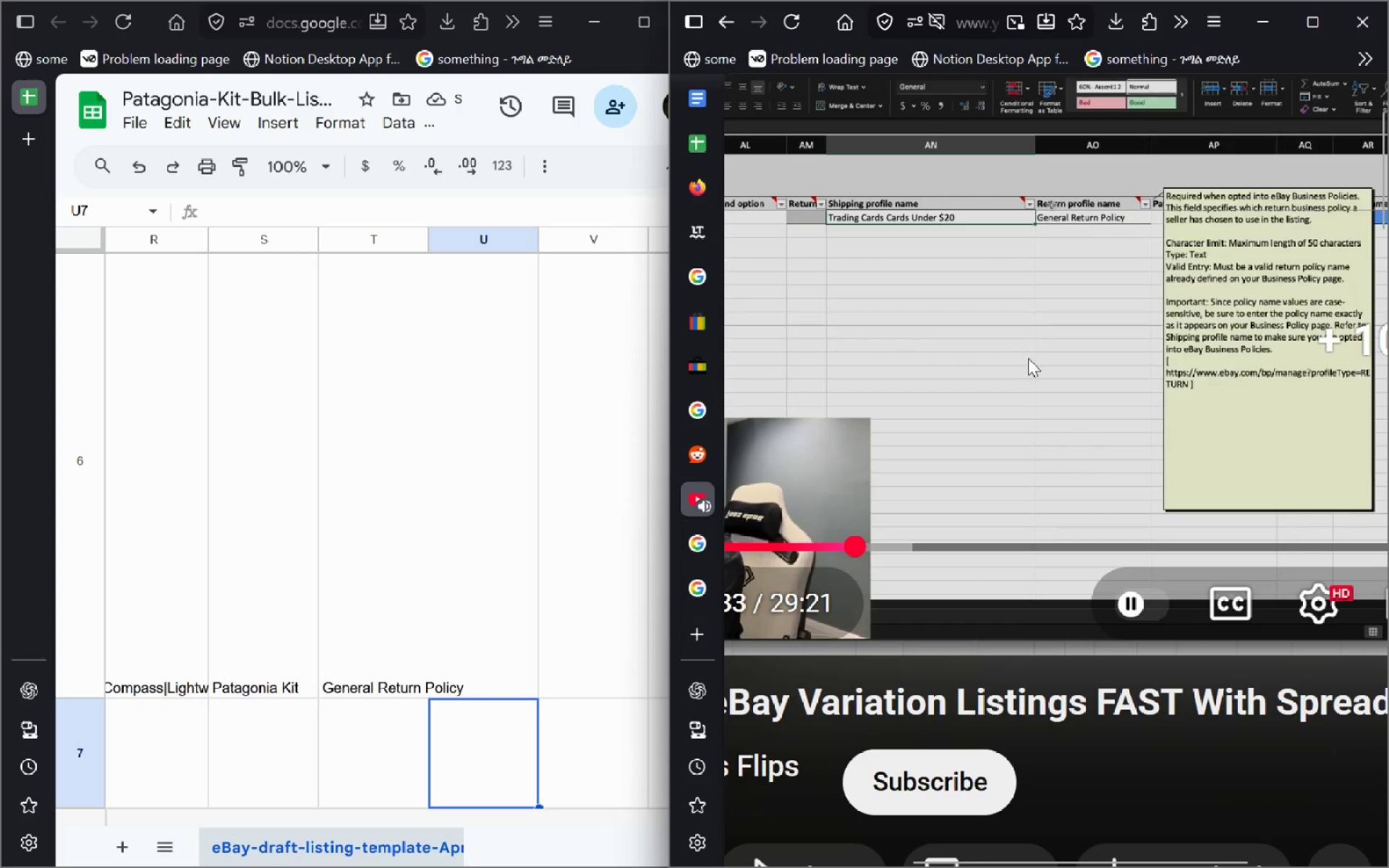 
key(ArrowRight)
 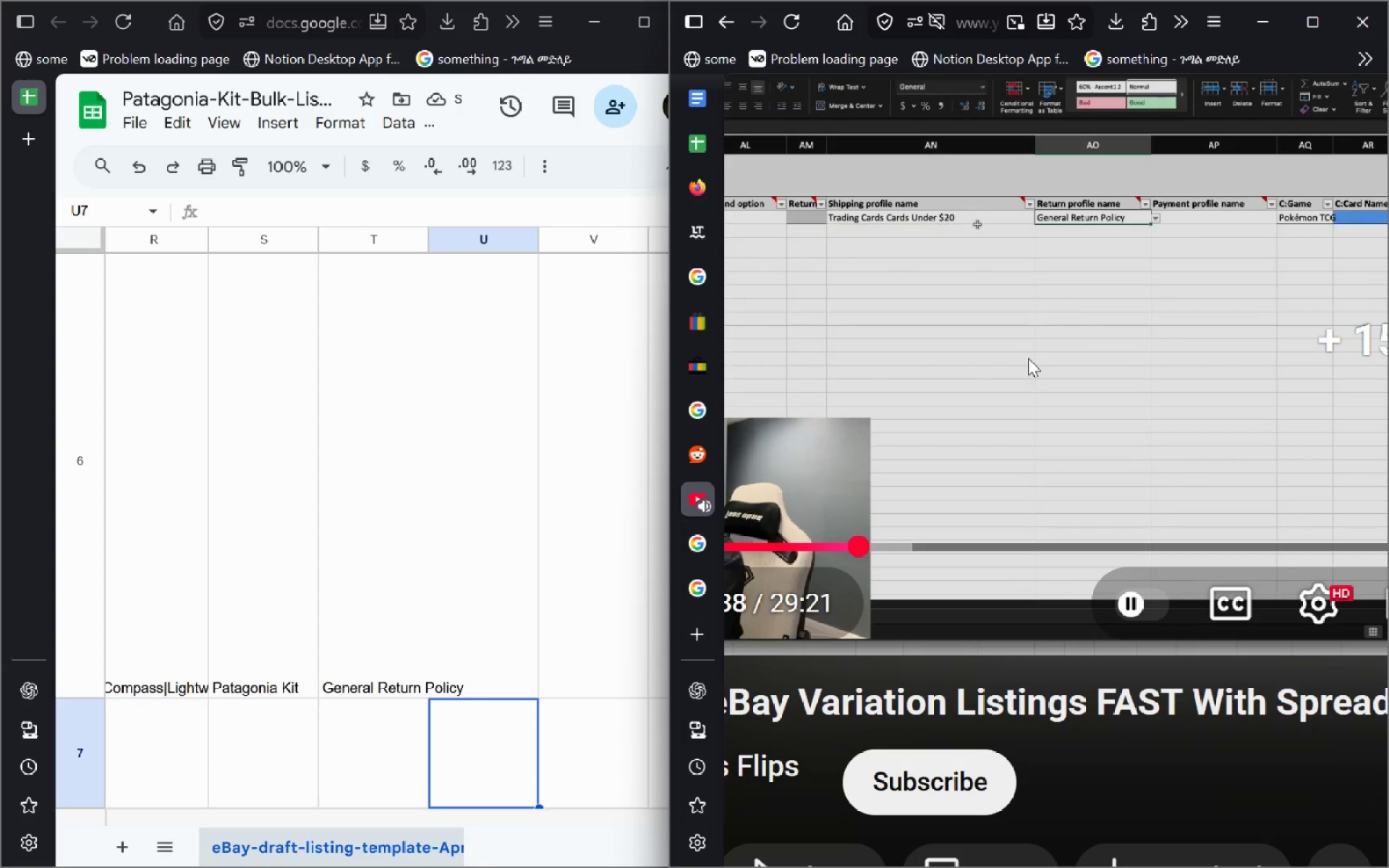 
key(ArrowLeft)
 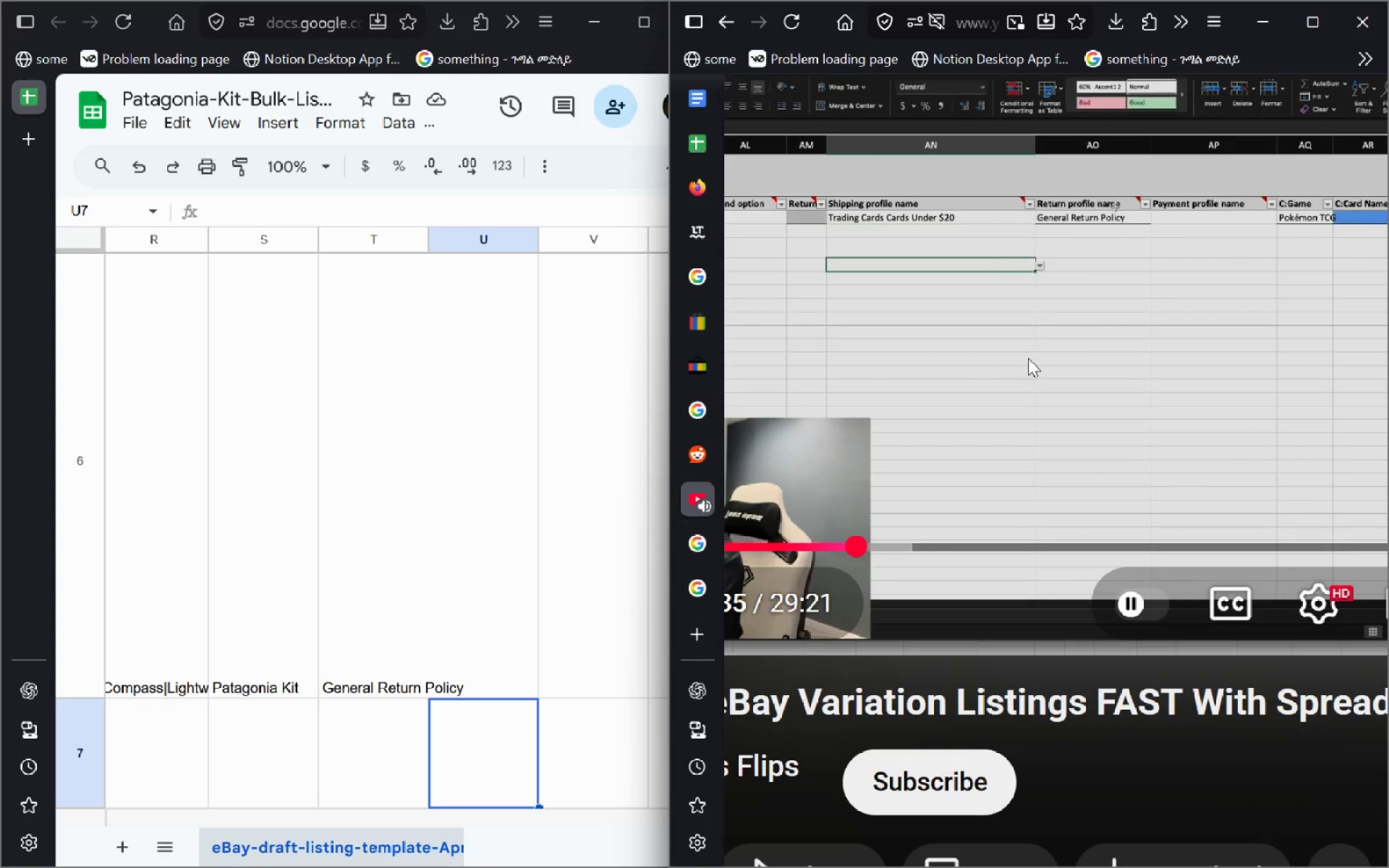 
key(ArrowLeft)
 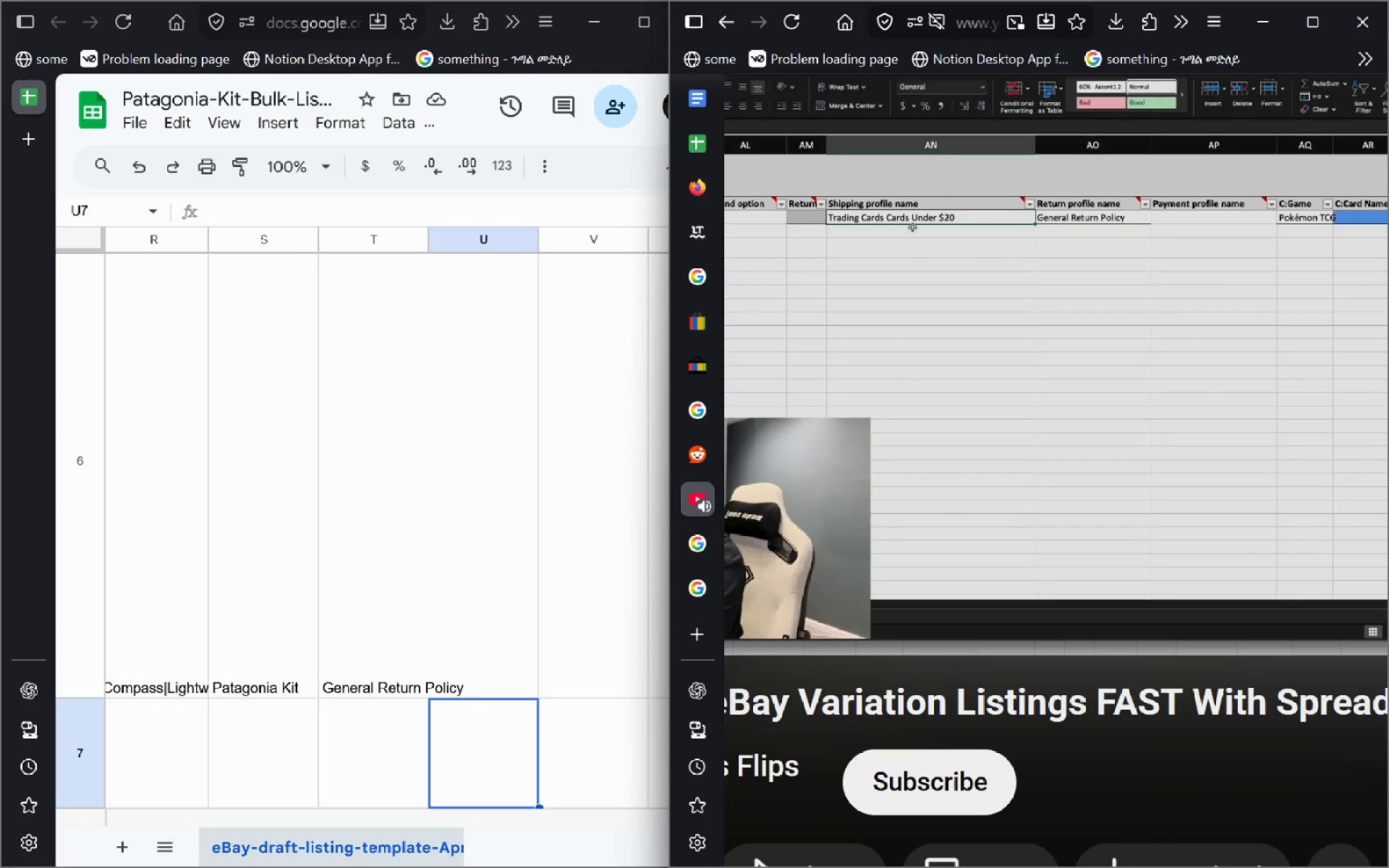 
wait(16.97)
 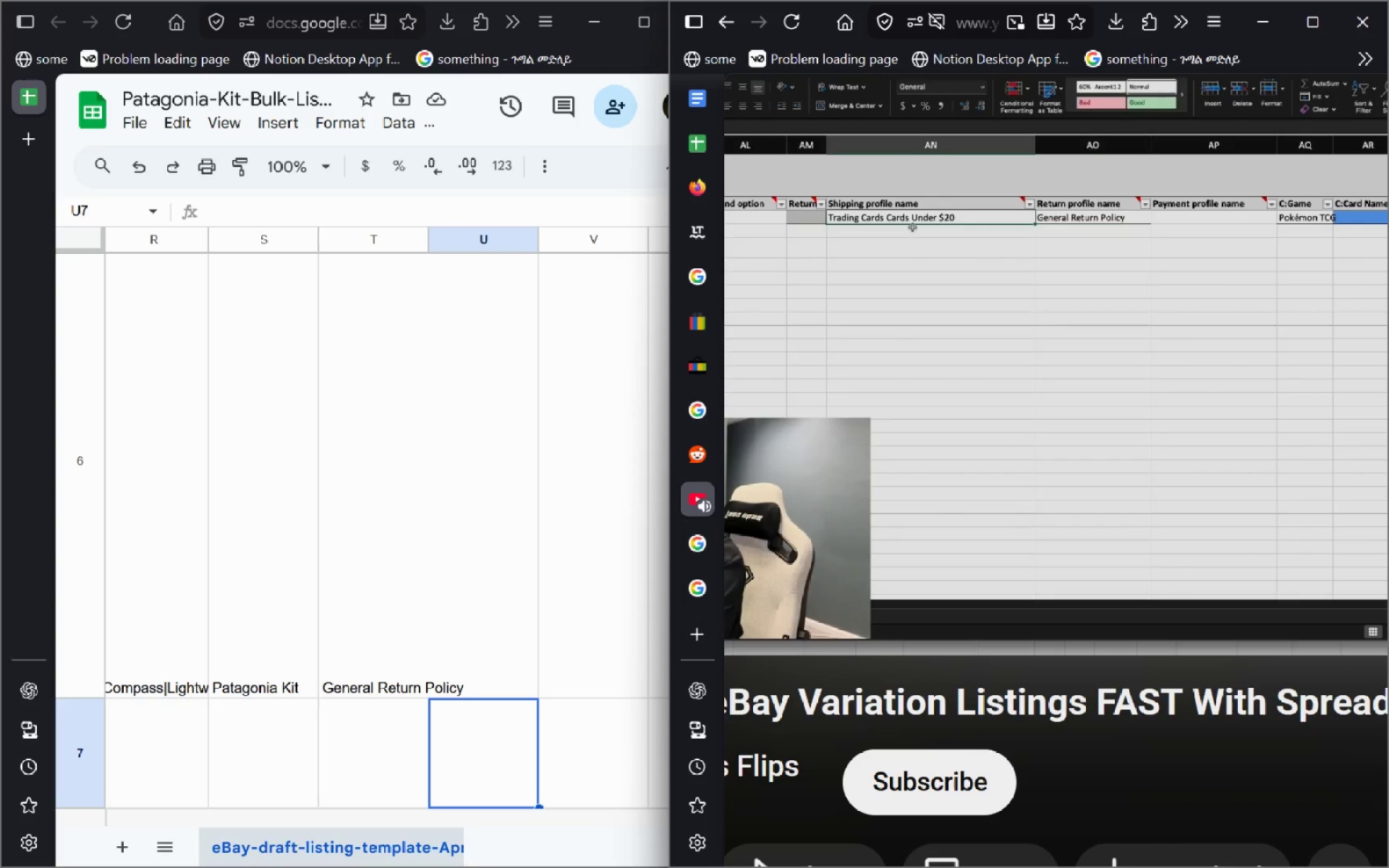 
key(ArrowRight)
 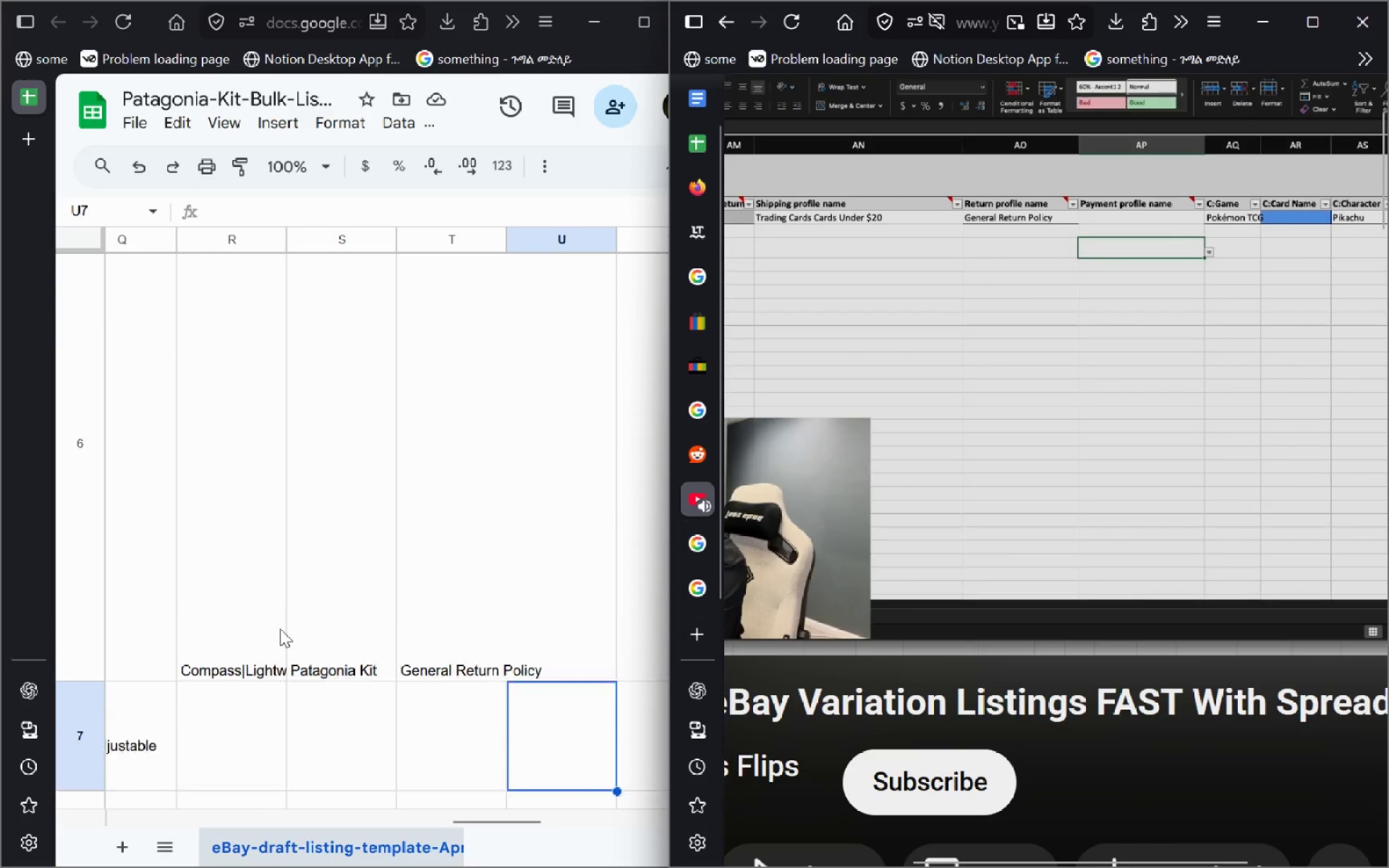 
wait(7.25)
 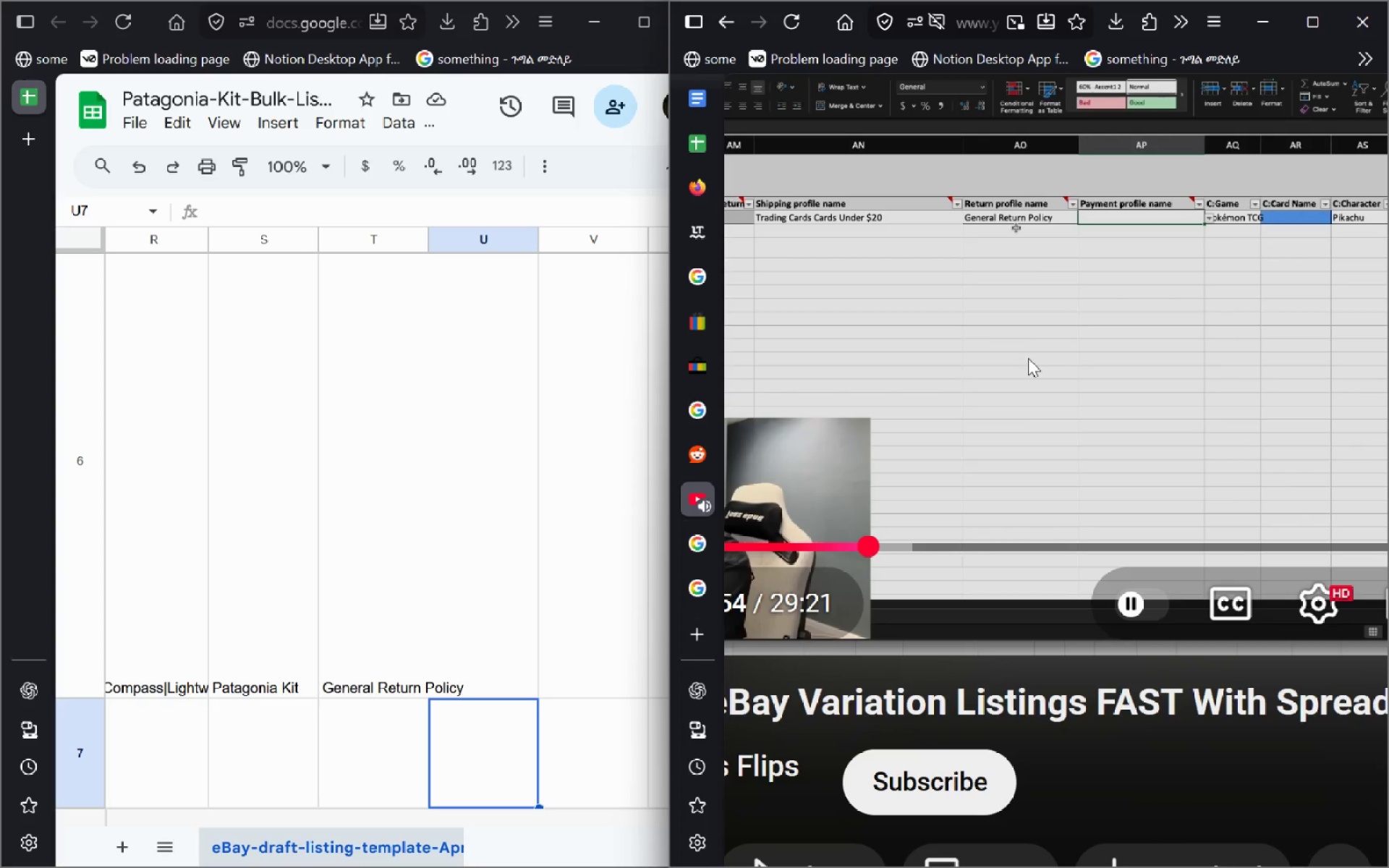 
double_click([326, 663])
 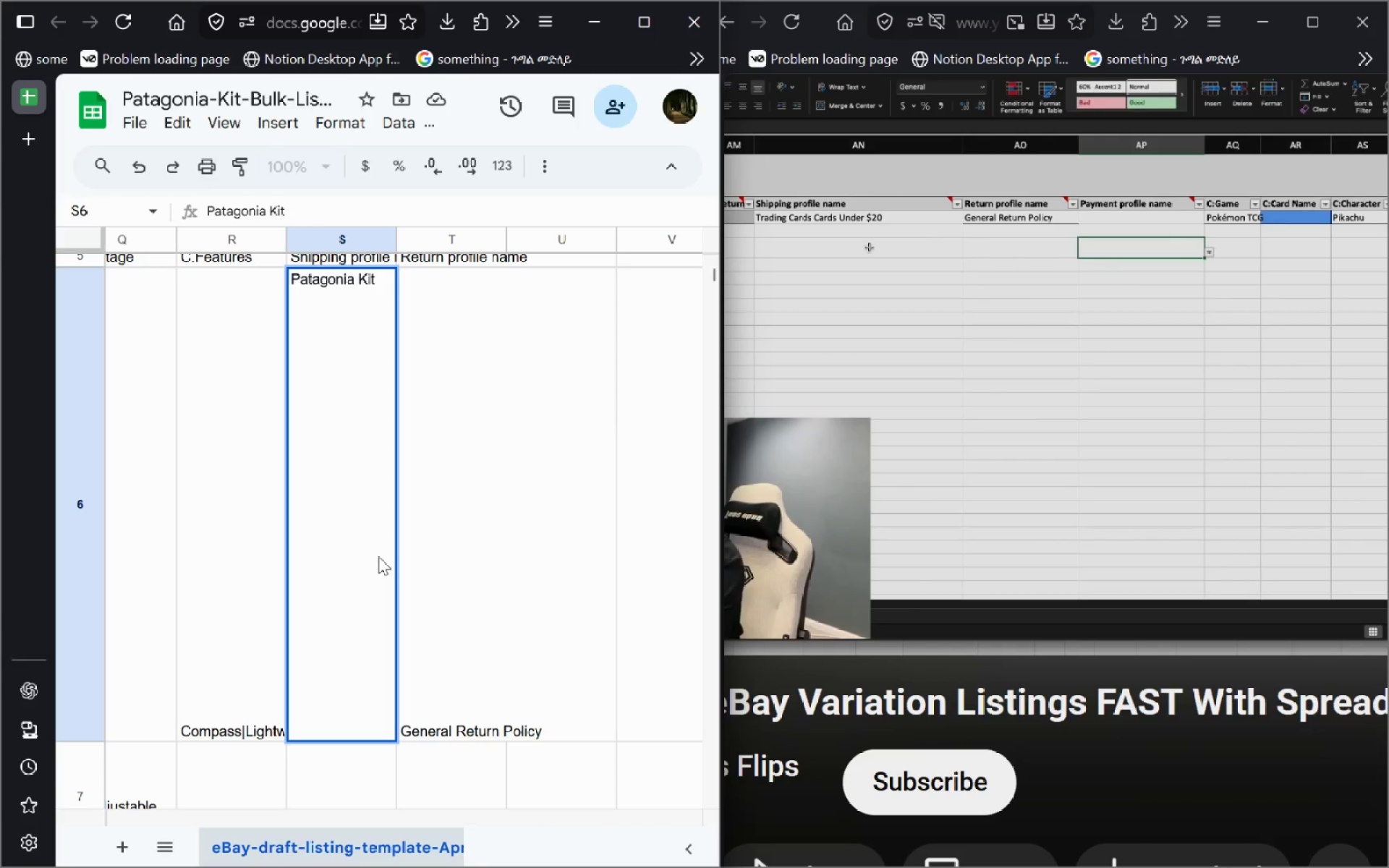 
key(Backspace)
 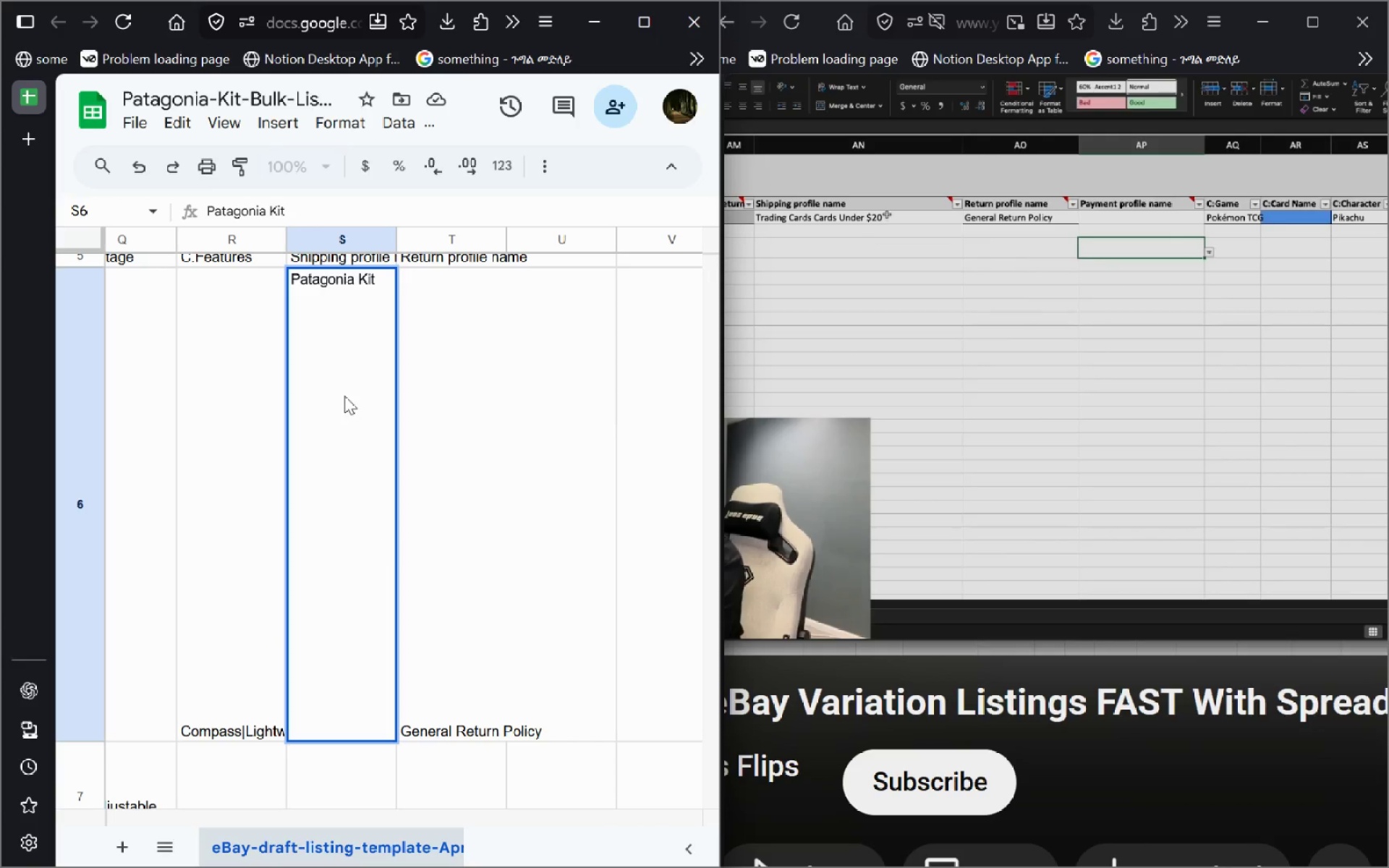 
left_click([344, 396])
 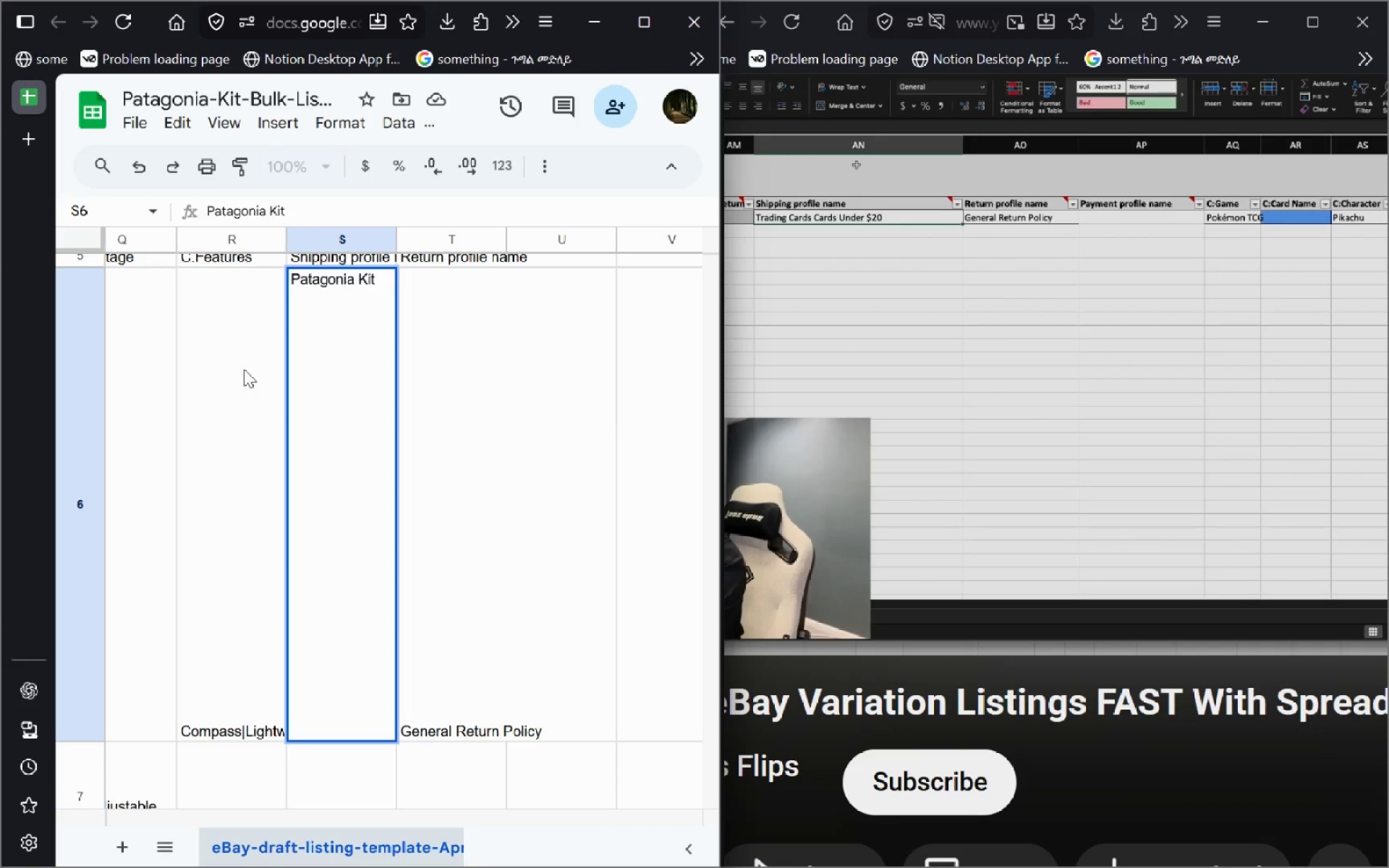 
left_click([244, 369])
 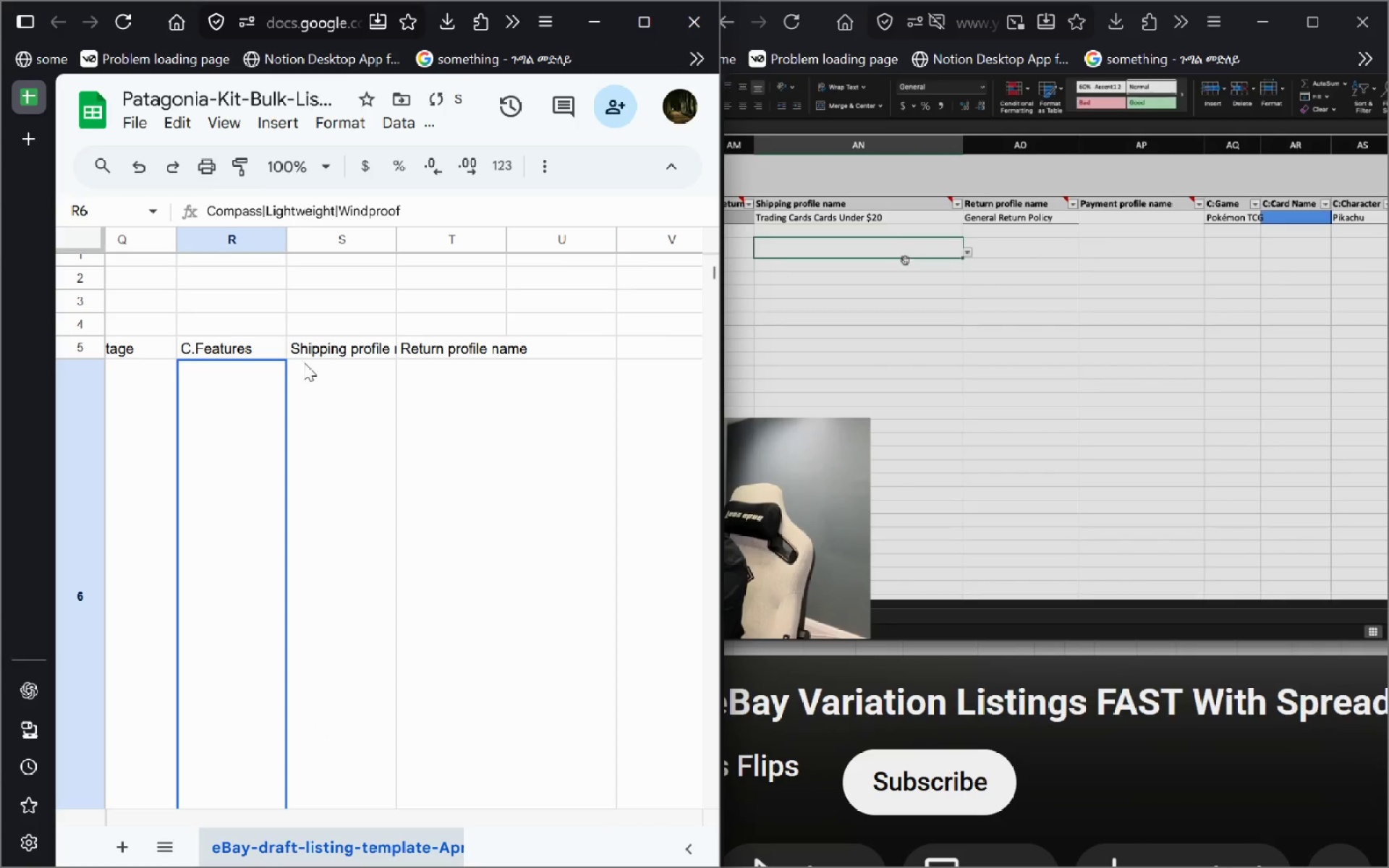 
left_click_drag(start_coordinate=[313, 352], to_coordinate=[328, 697])
 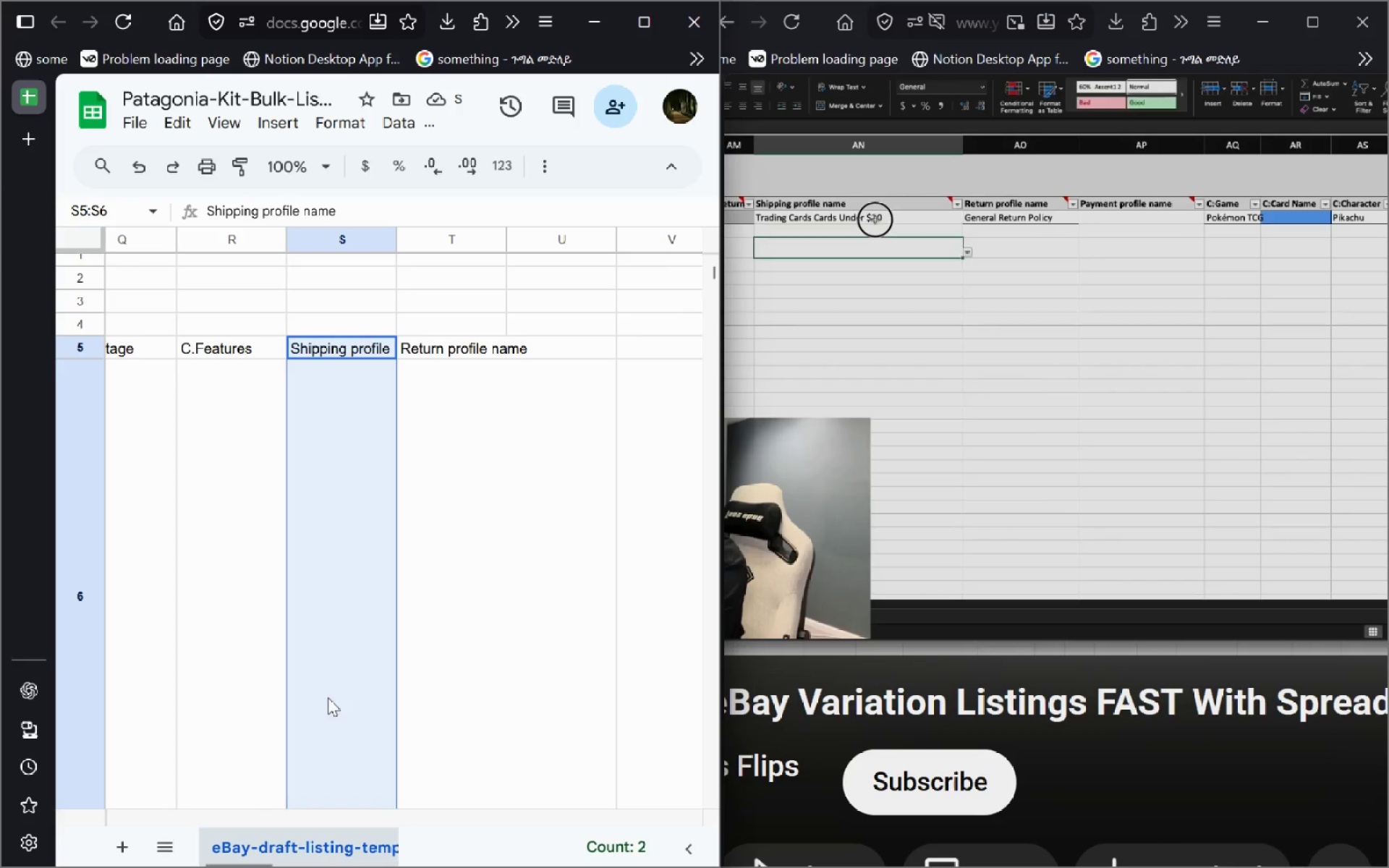 
key(Delete)
 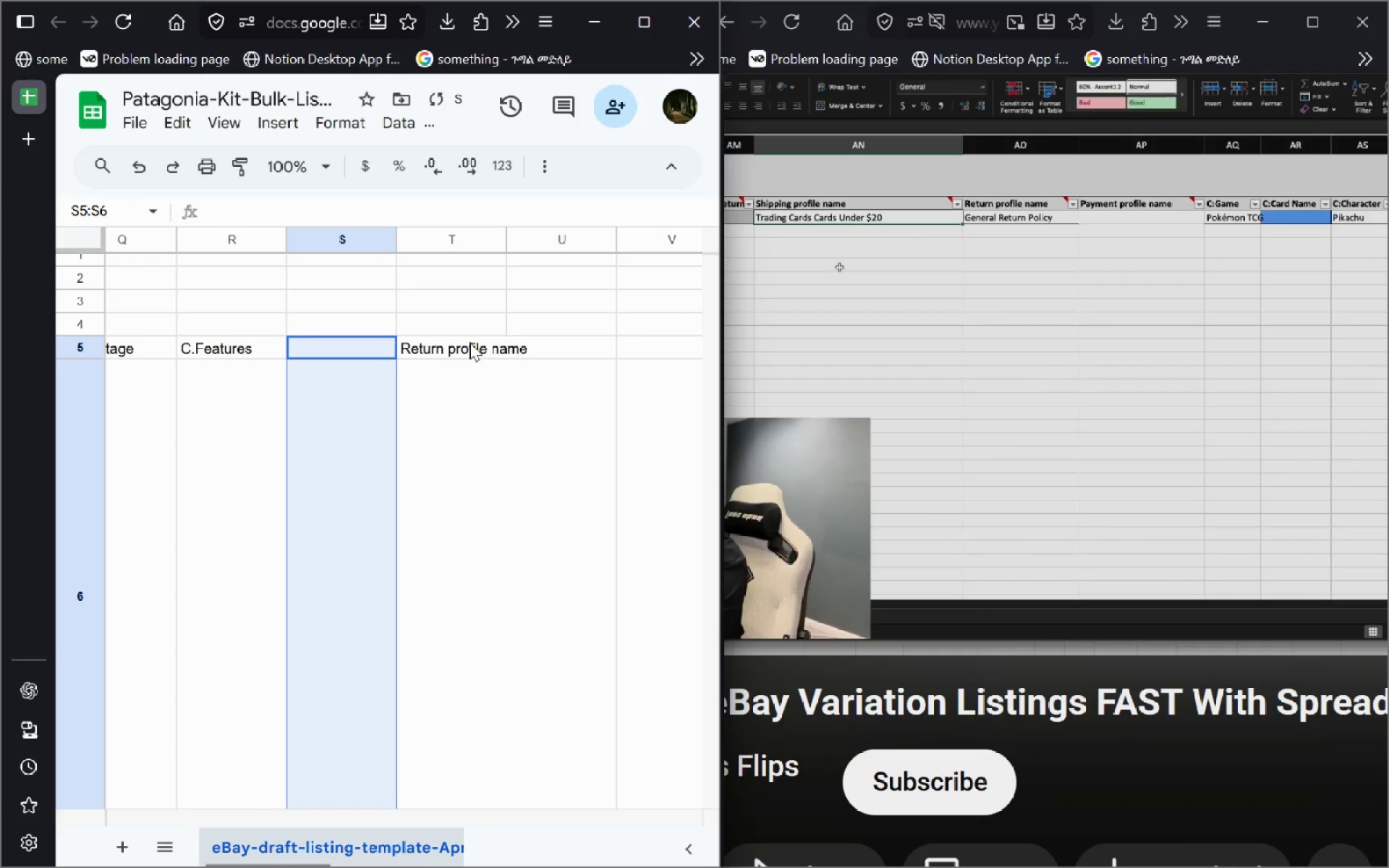 
left_click_drag(start_coordinate=[470, 341], to_coordinate=[469, 688])
 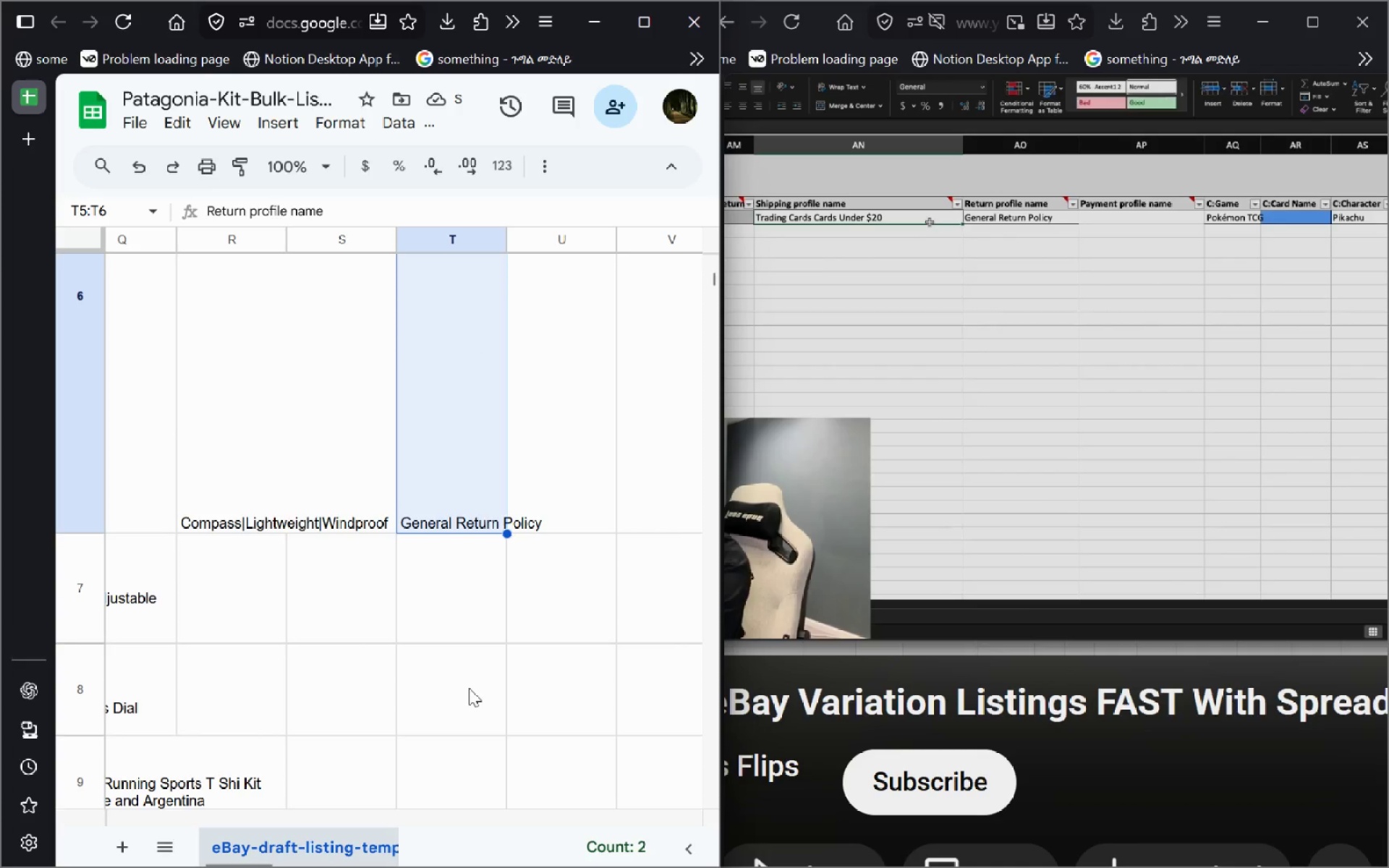 
key(Delete)
 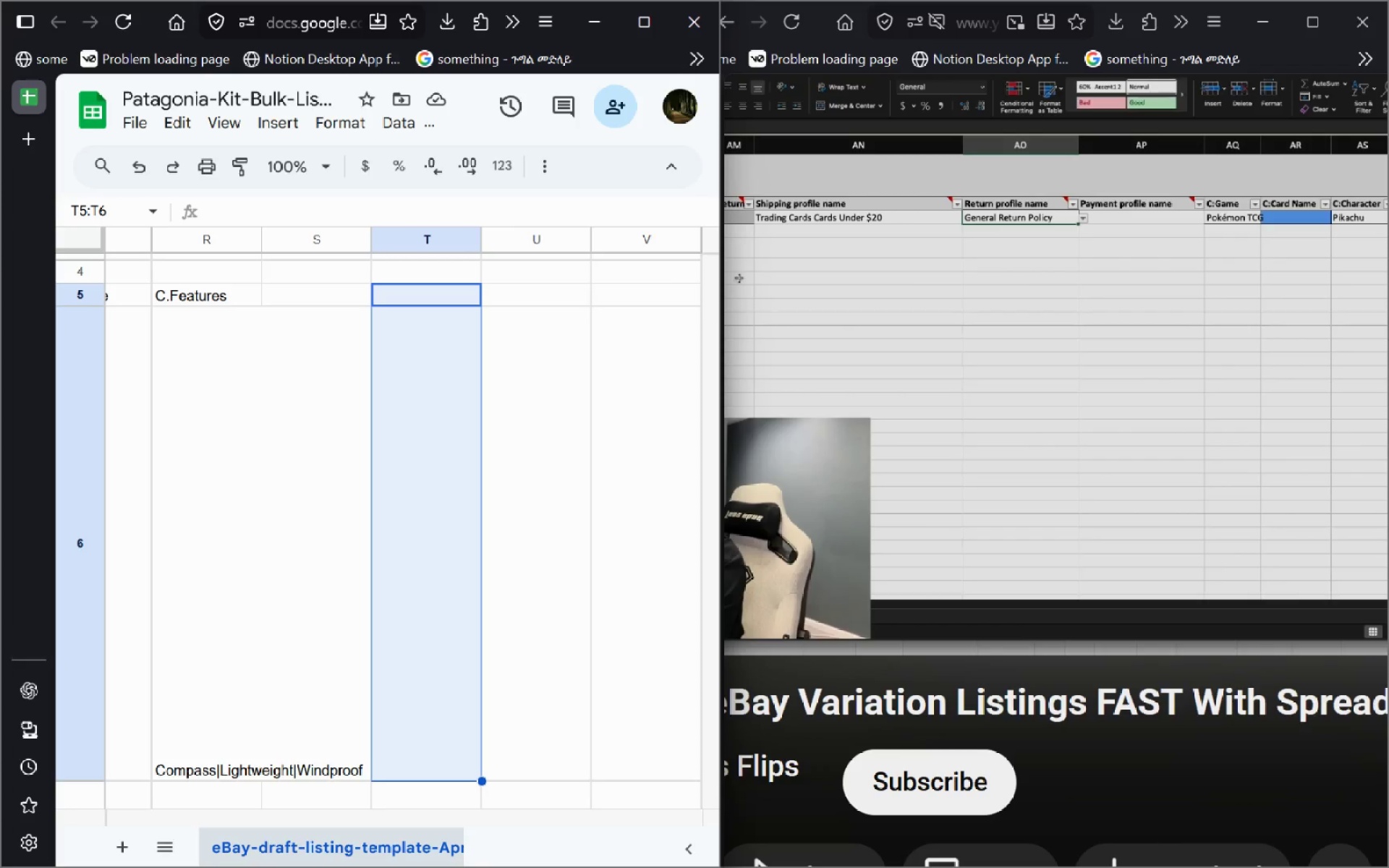 
wait(13.05)
 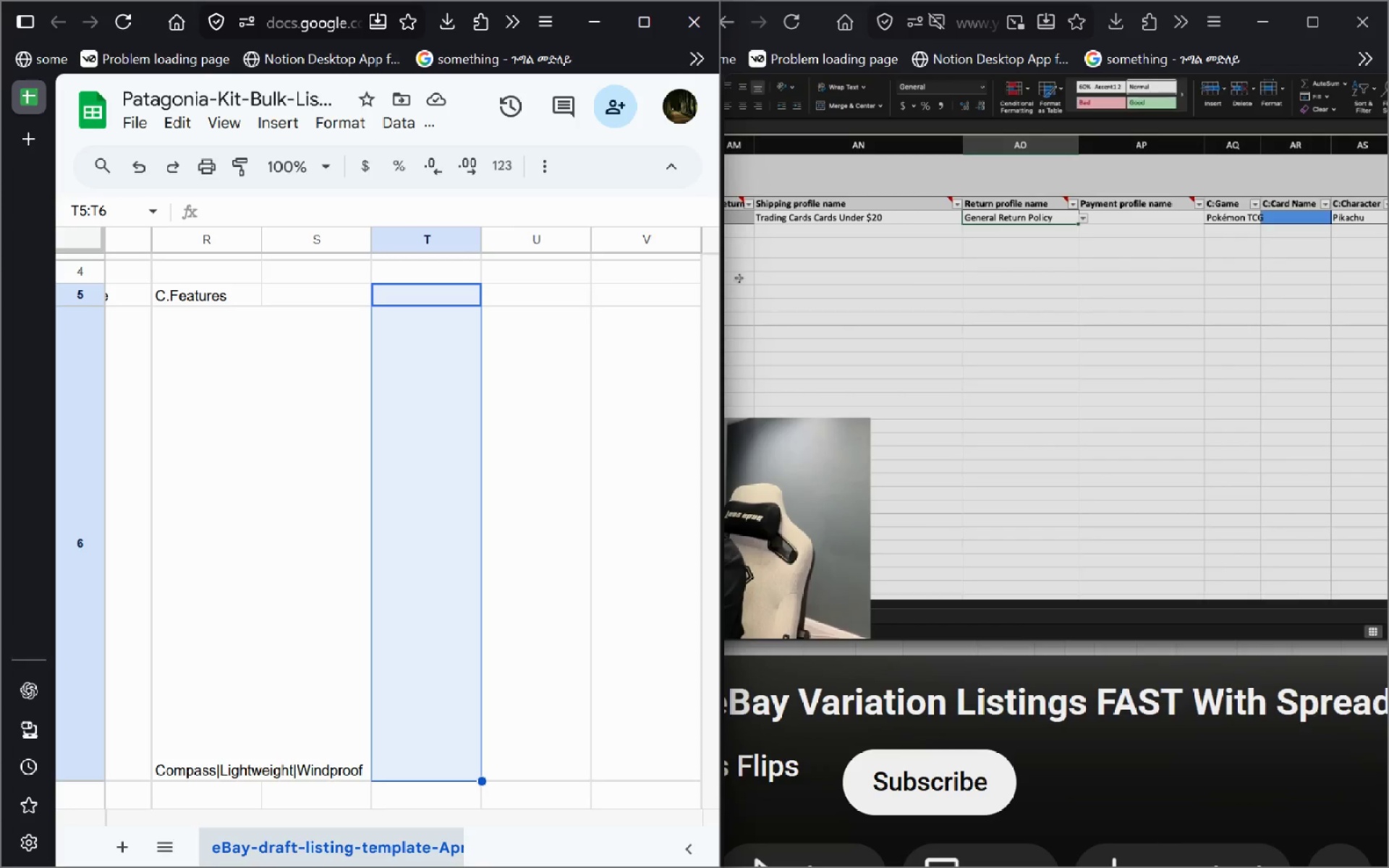 
left_click([327, 290])
 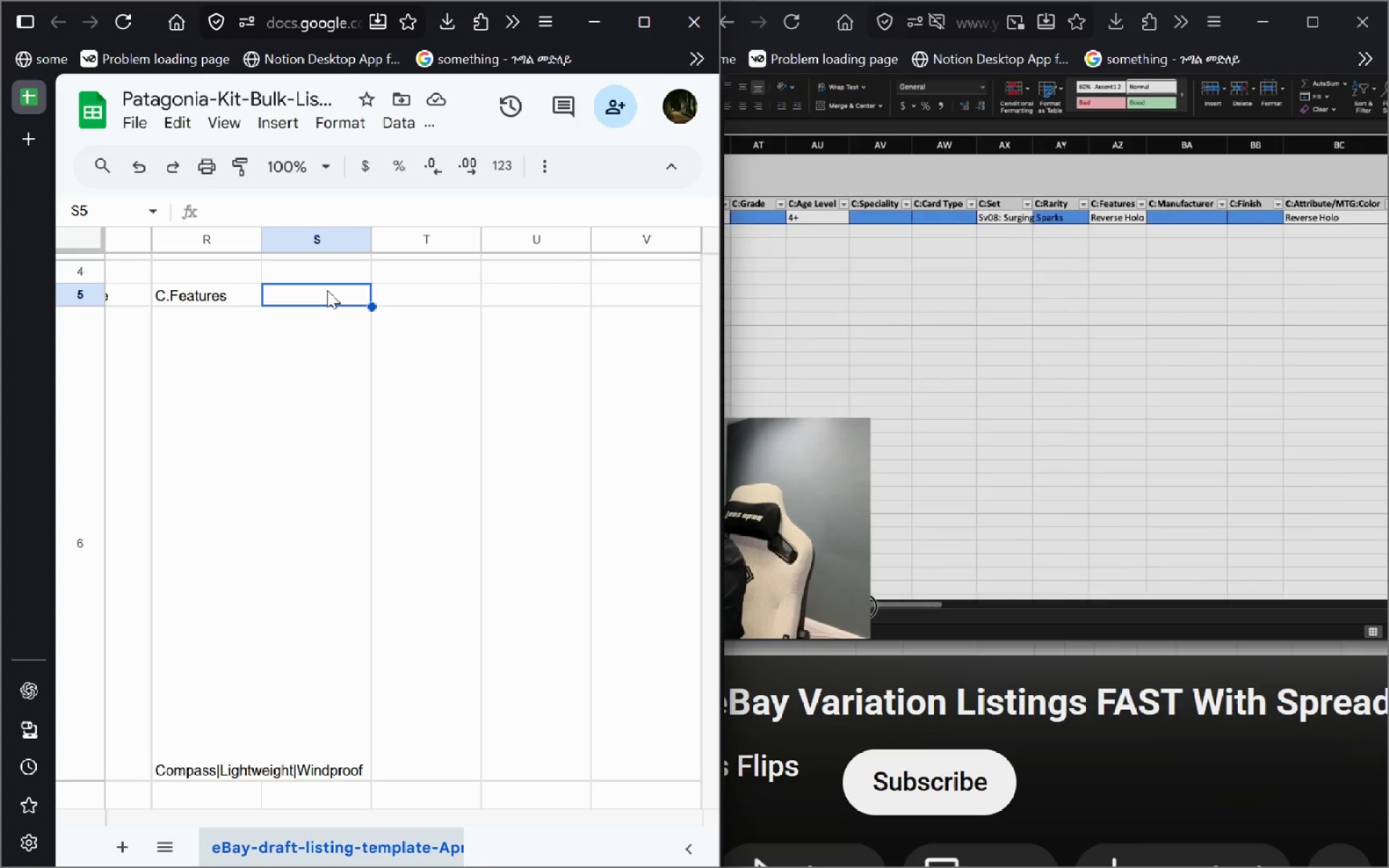 
double_click([327, 290])
 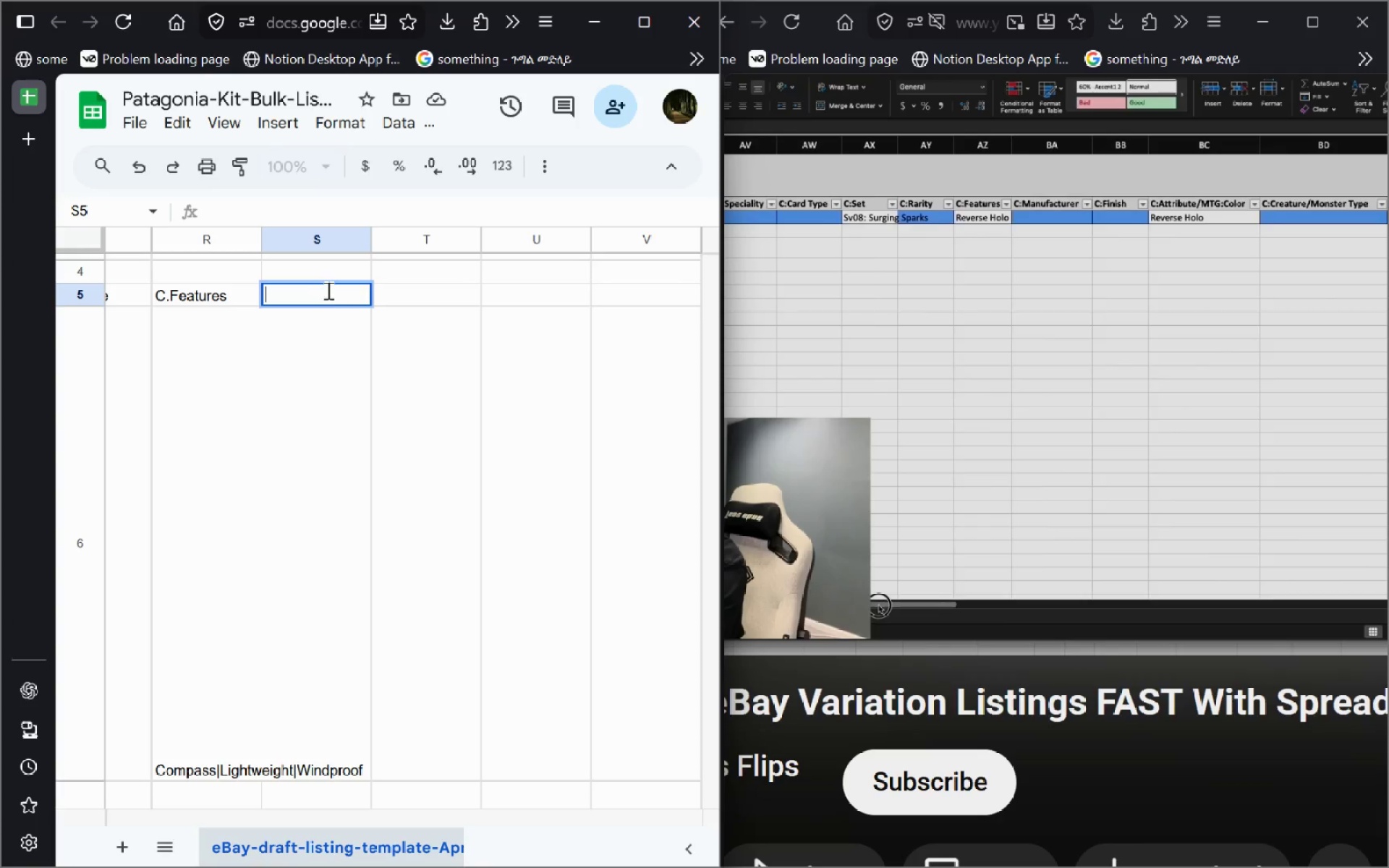 
type(Return P)
key(Backspace)
type(prfi)
 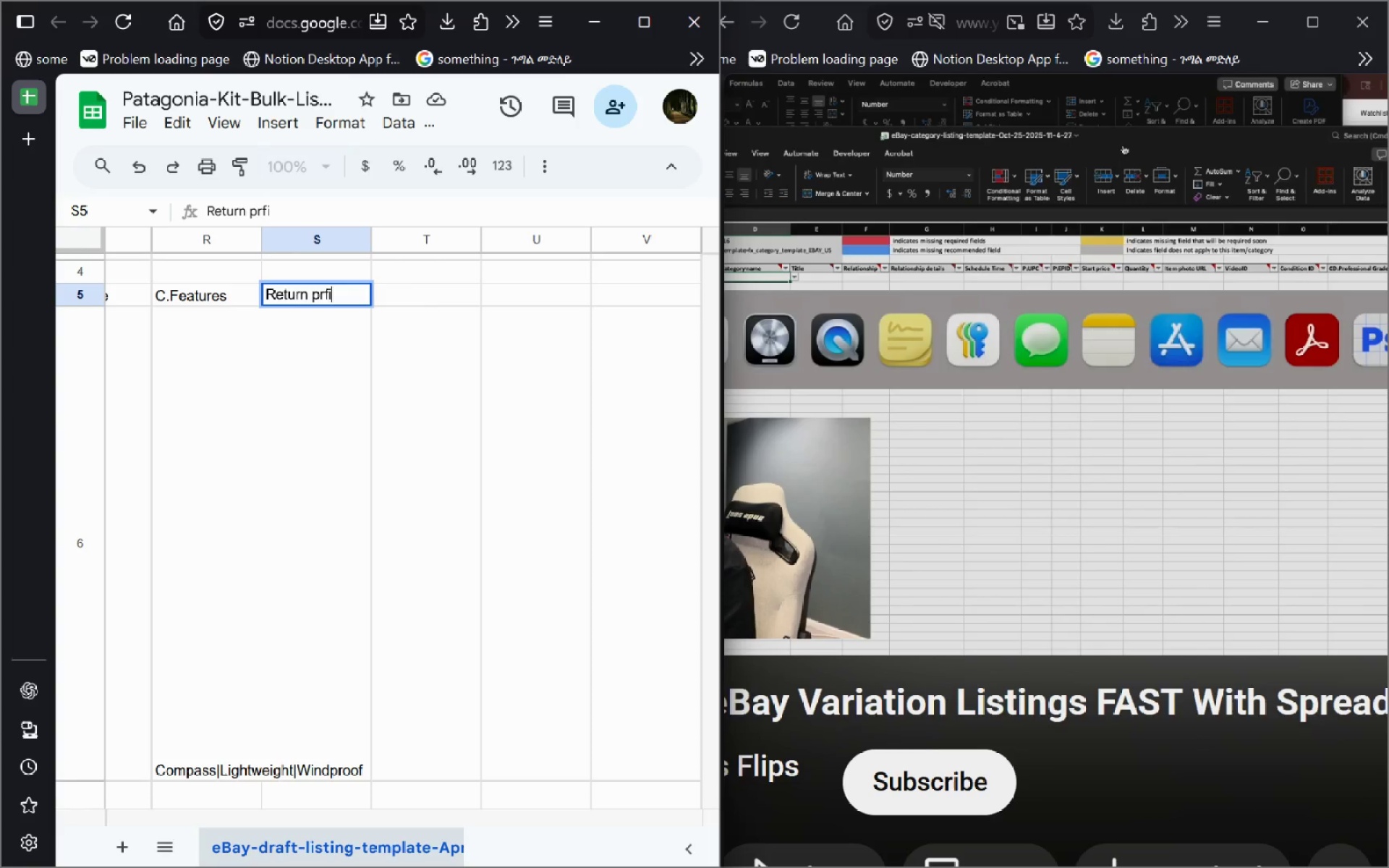 
key(Control+ControlLeft)
 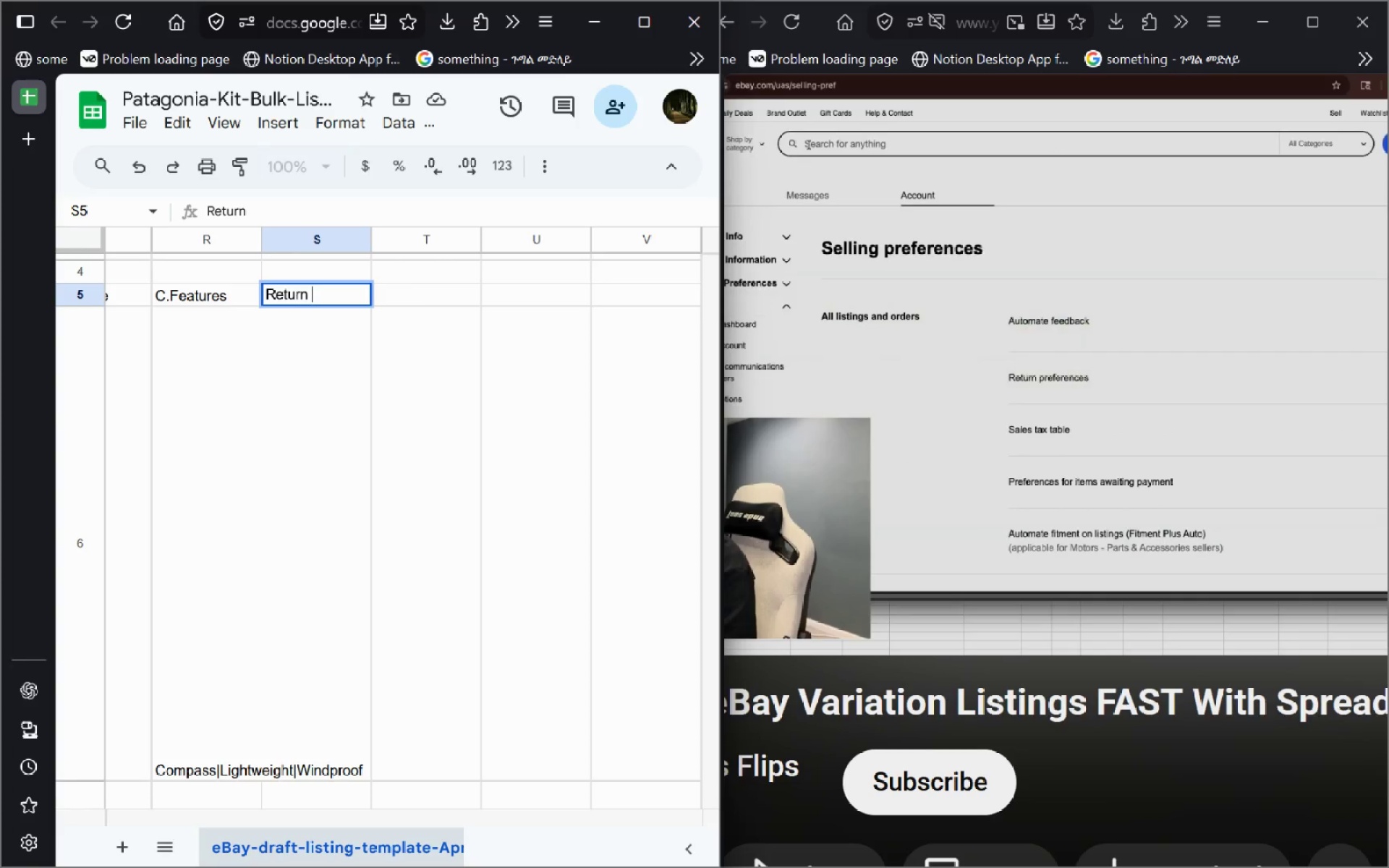 
key(Control+Backspace)
 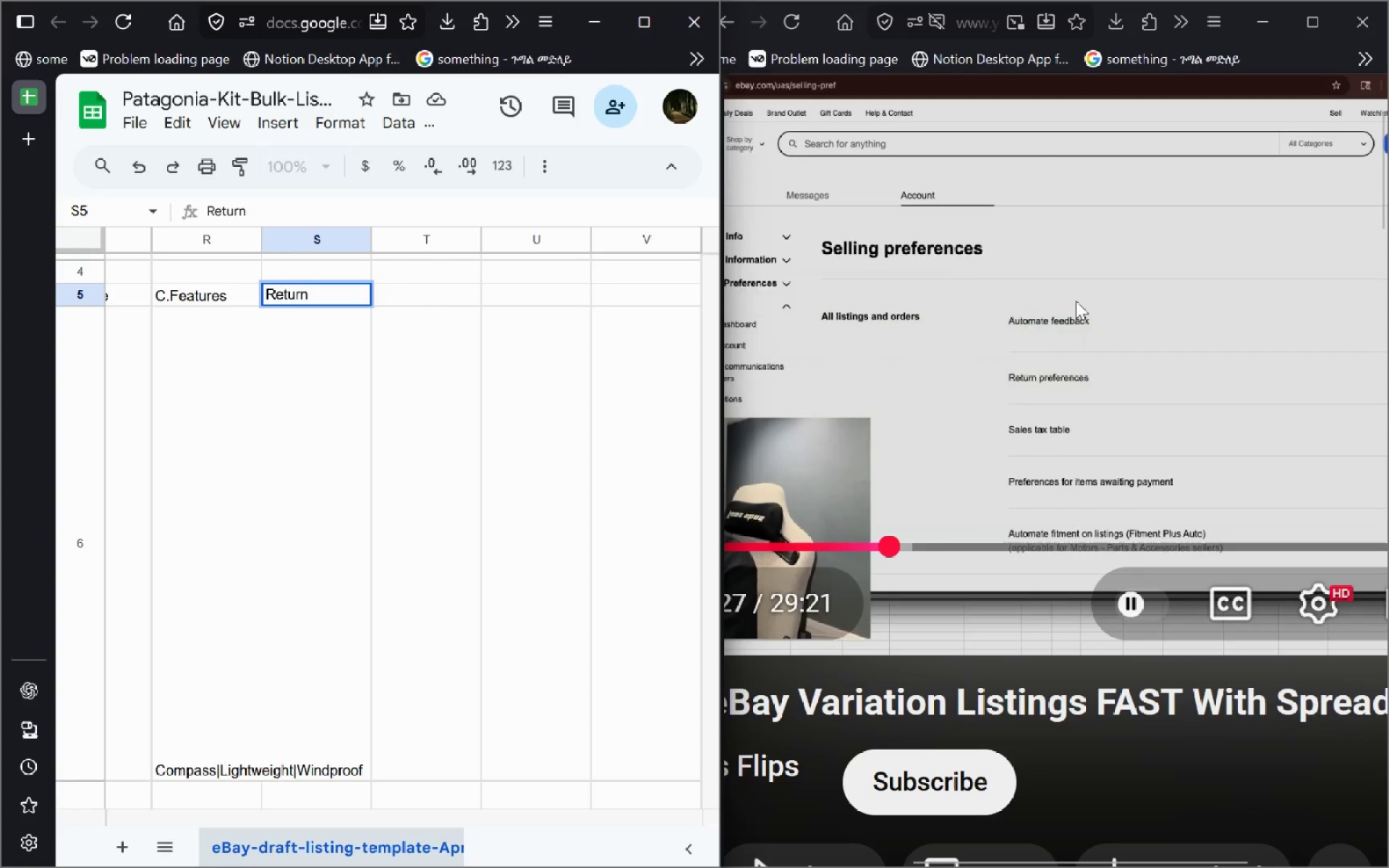 
left_click([1076, 301])
 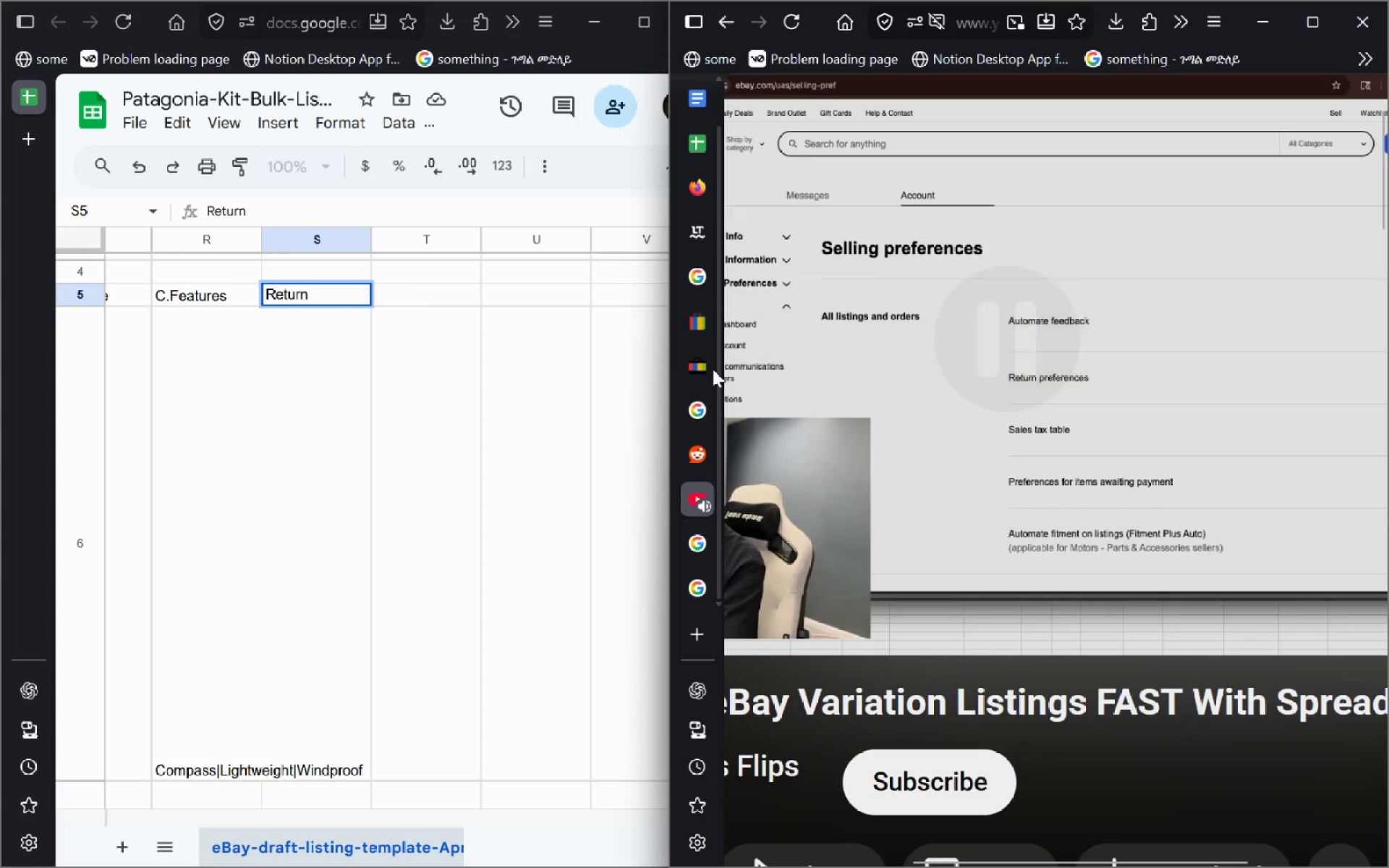 
left_click([710, 365])
 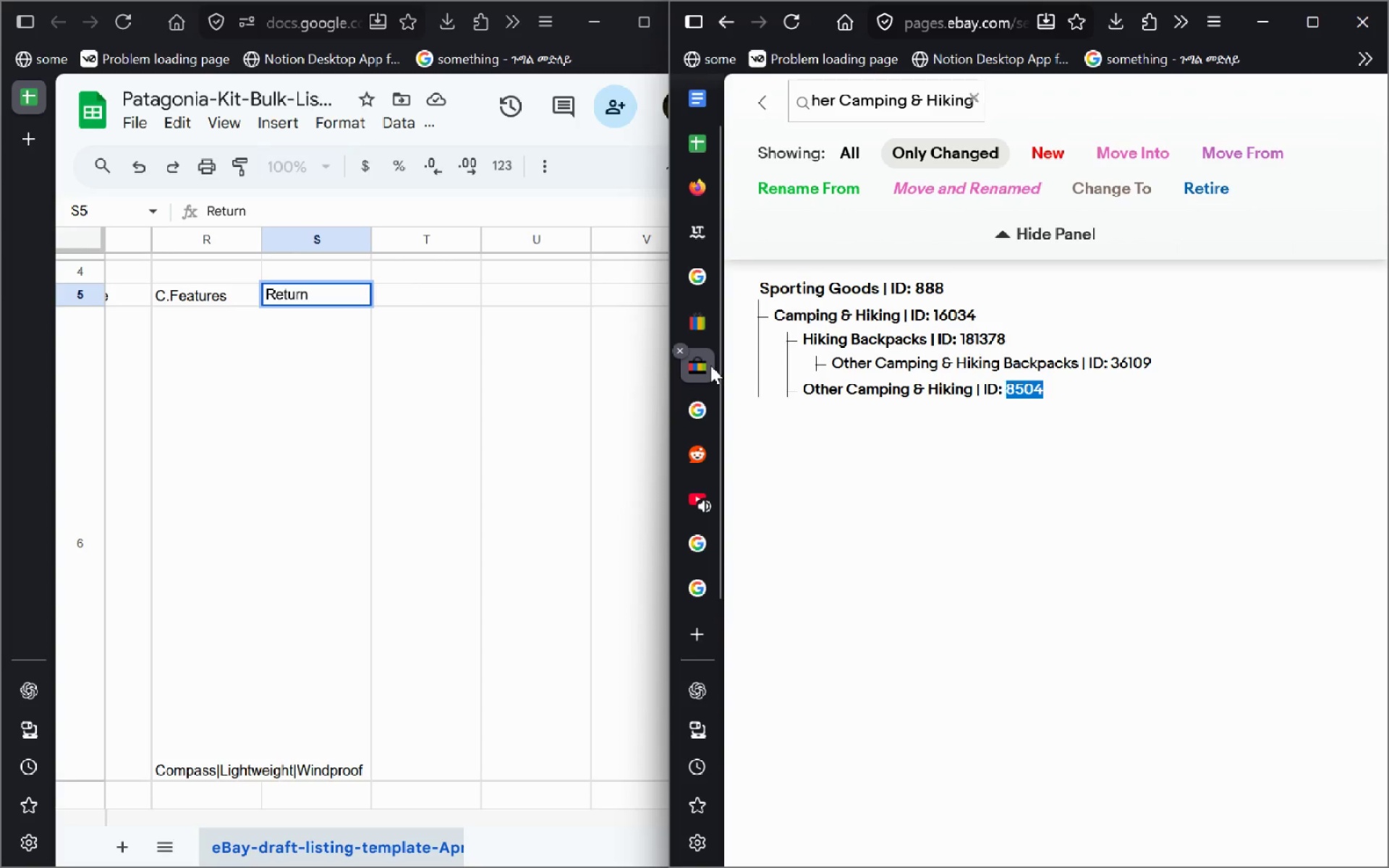 
key(Control+T)
 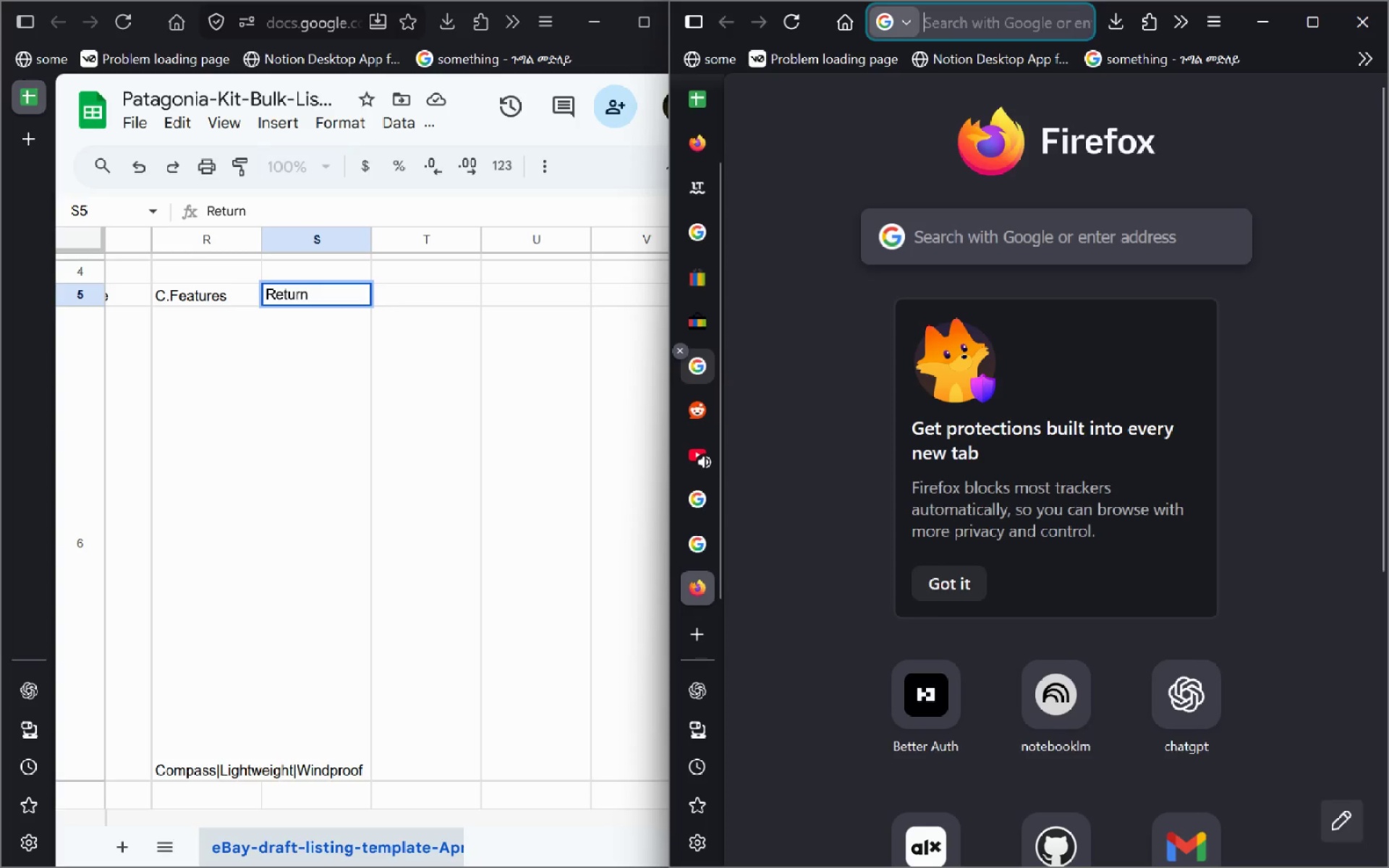 
type(ebay pl)
key(Backspace)
type(olicies)
 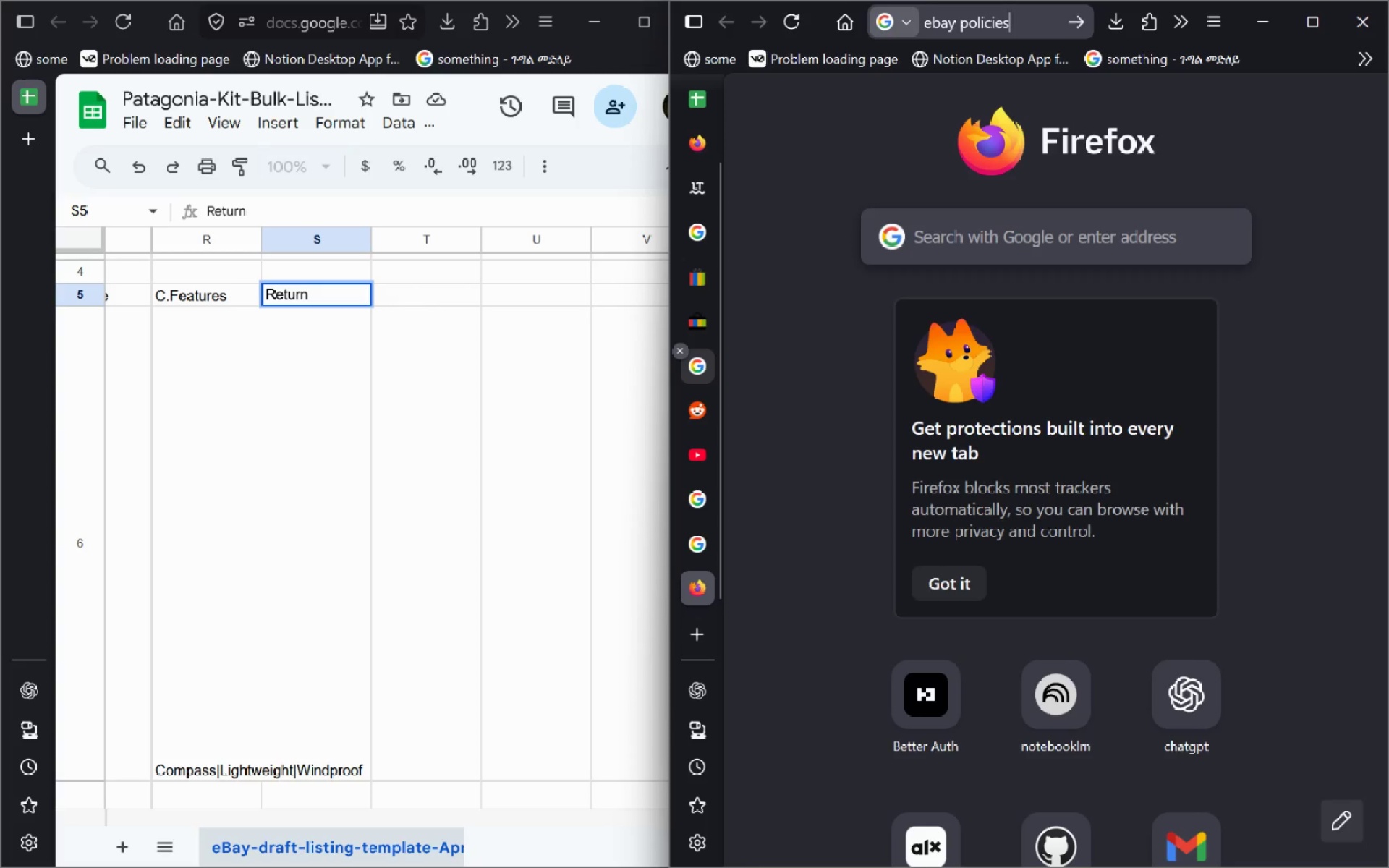 
key(Enter)
 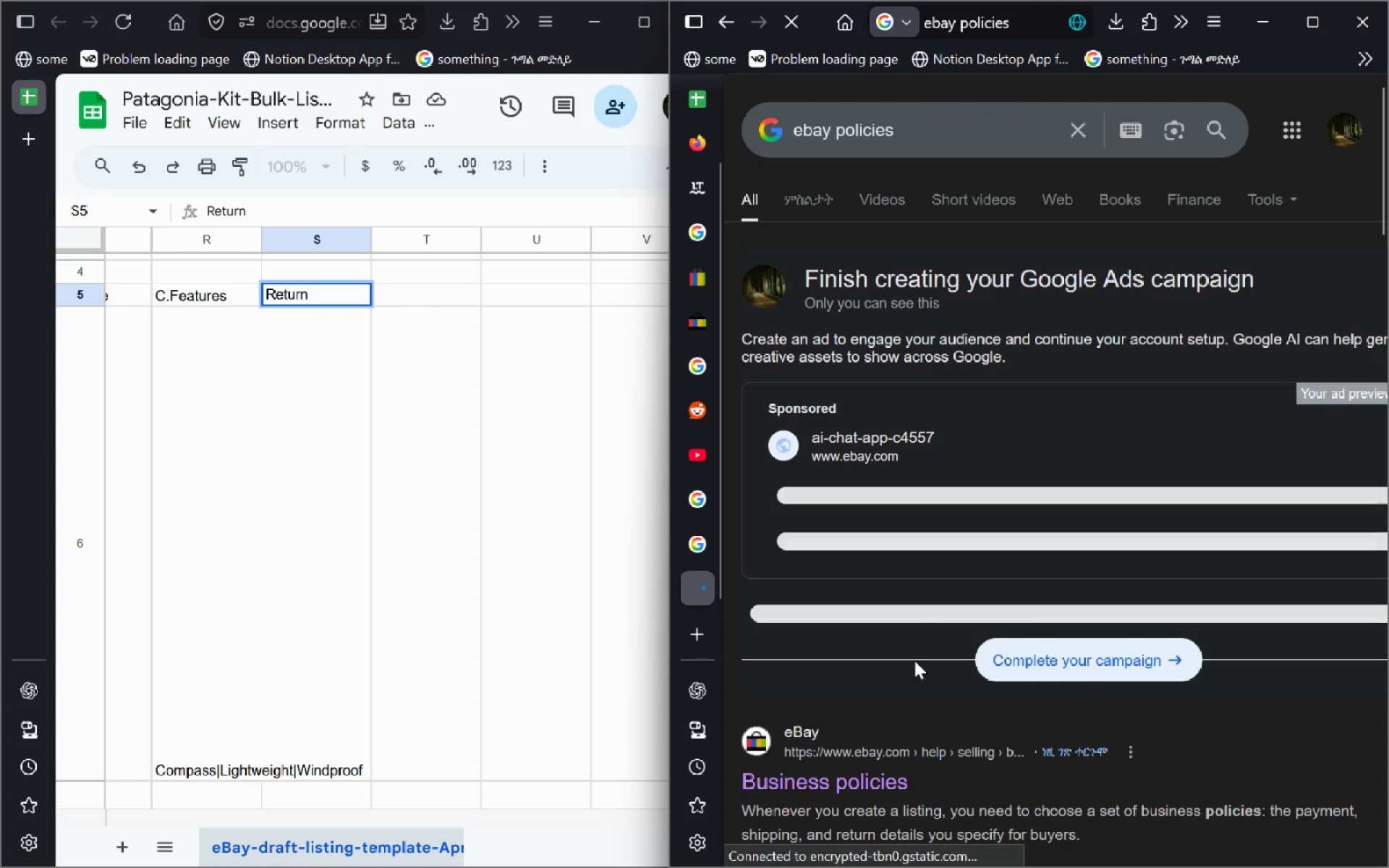 
left_click([847, 780])
 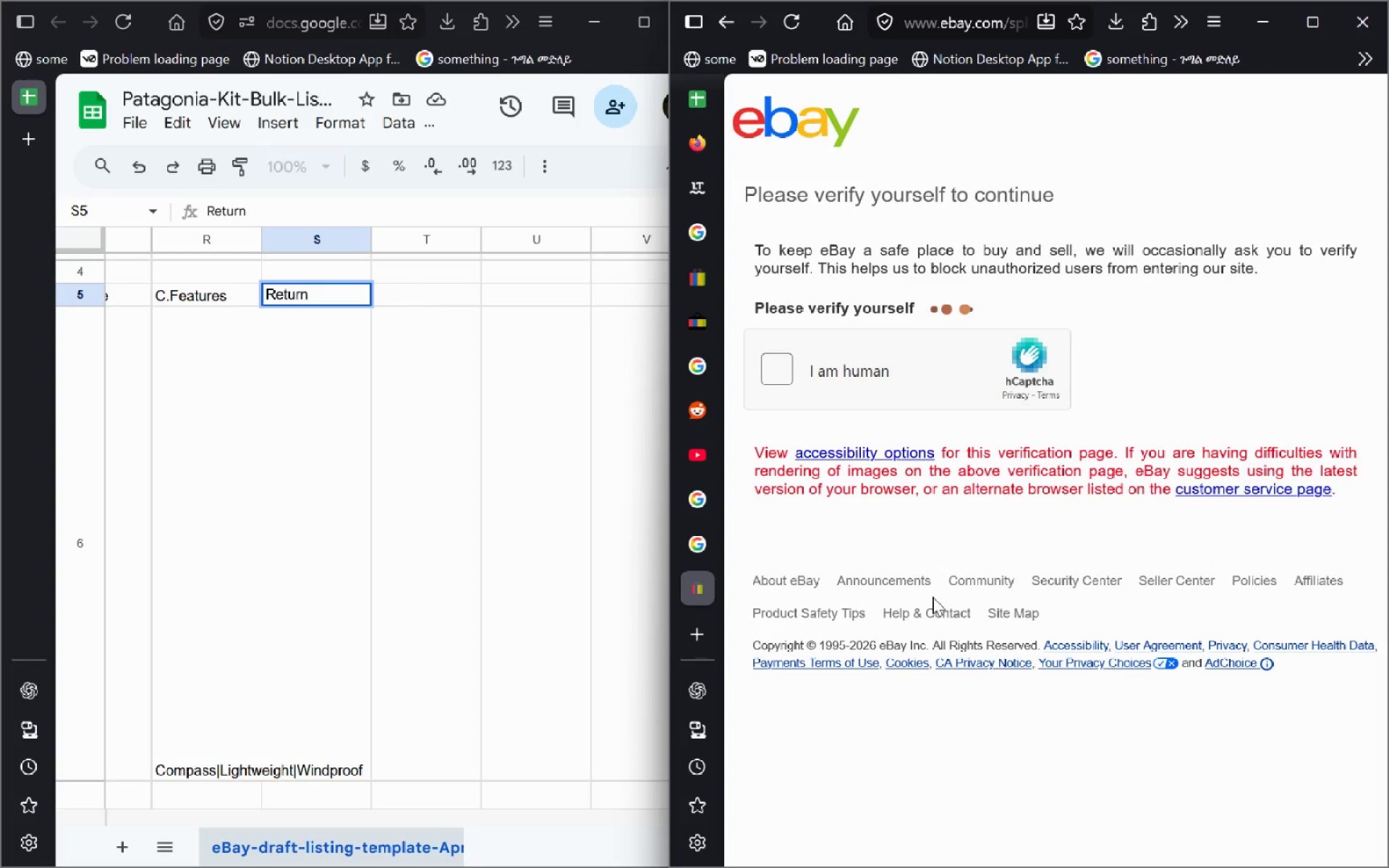 
wait(6.06)
 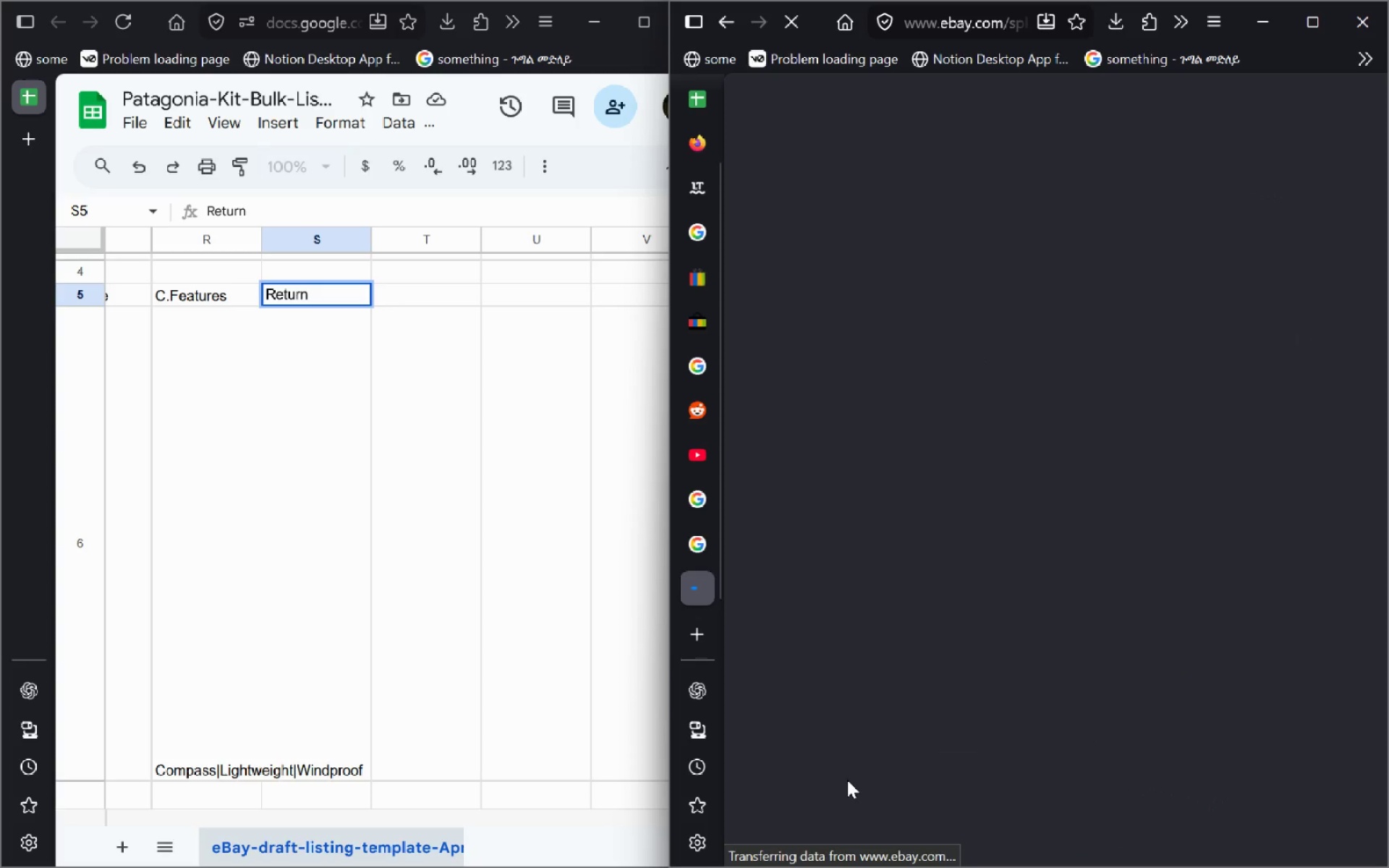 
left_click([771, 367])
 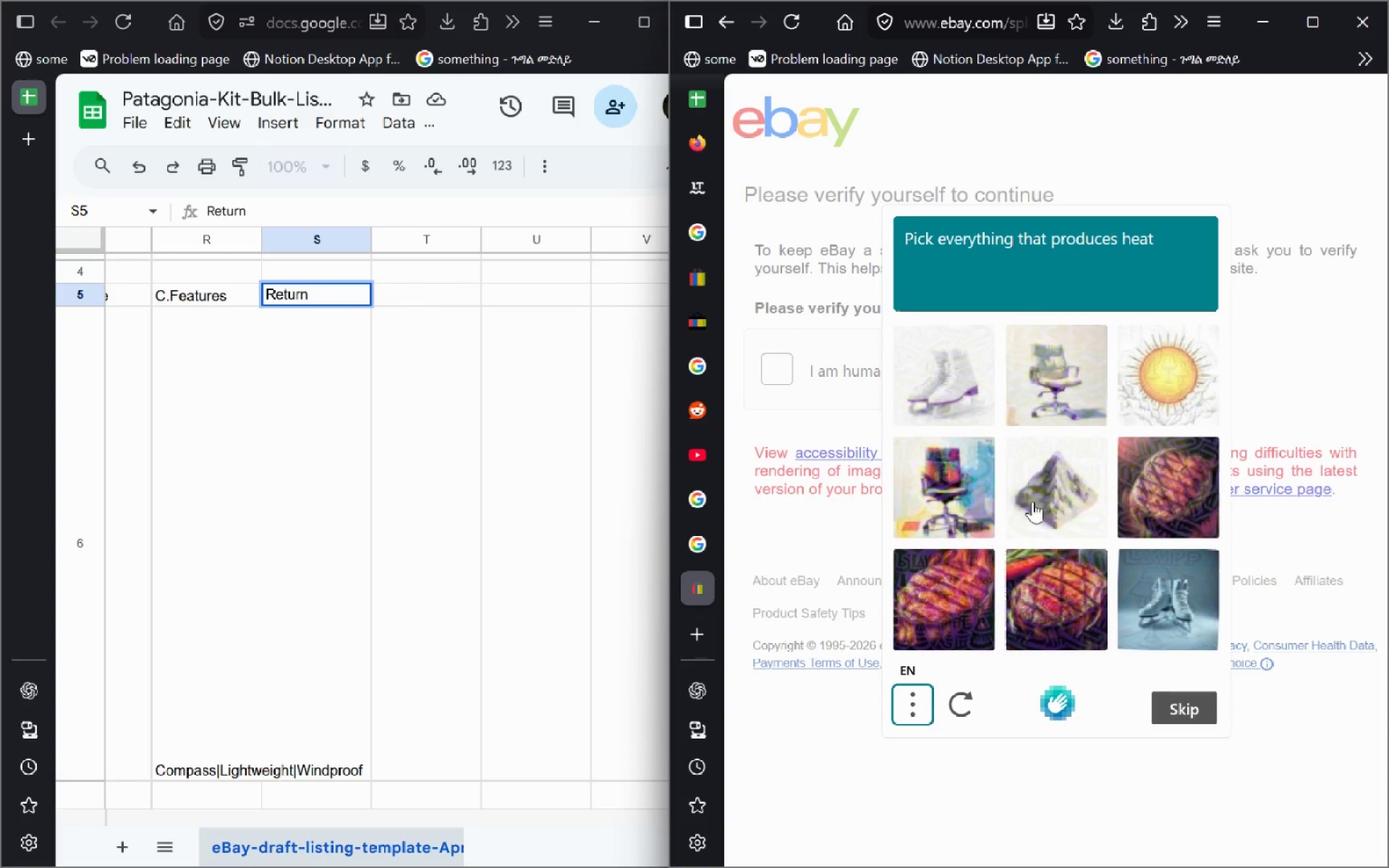 
left_click([1147, 360])
 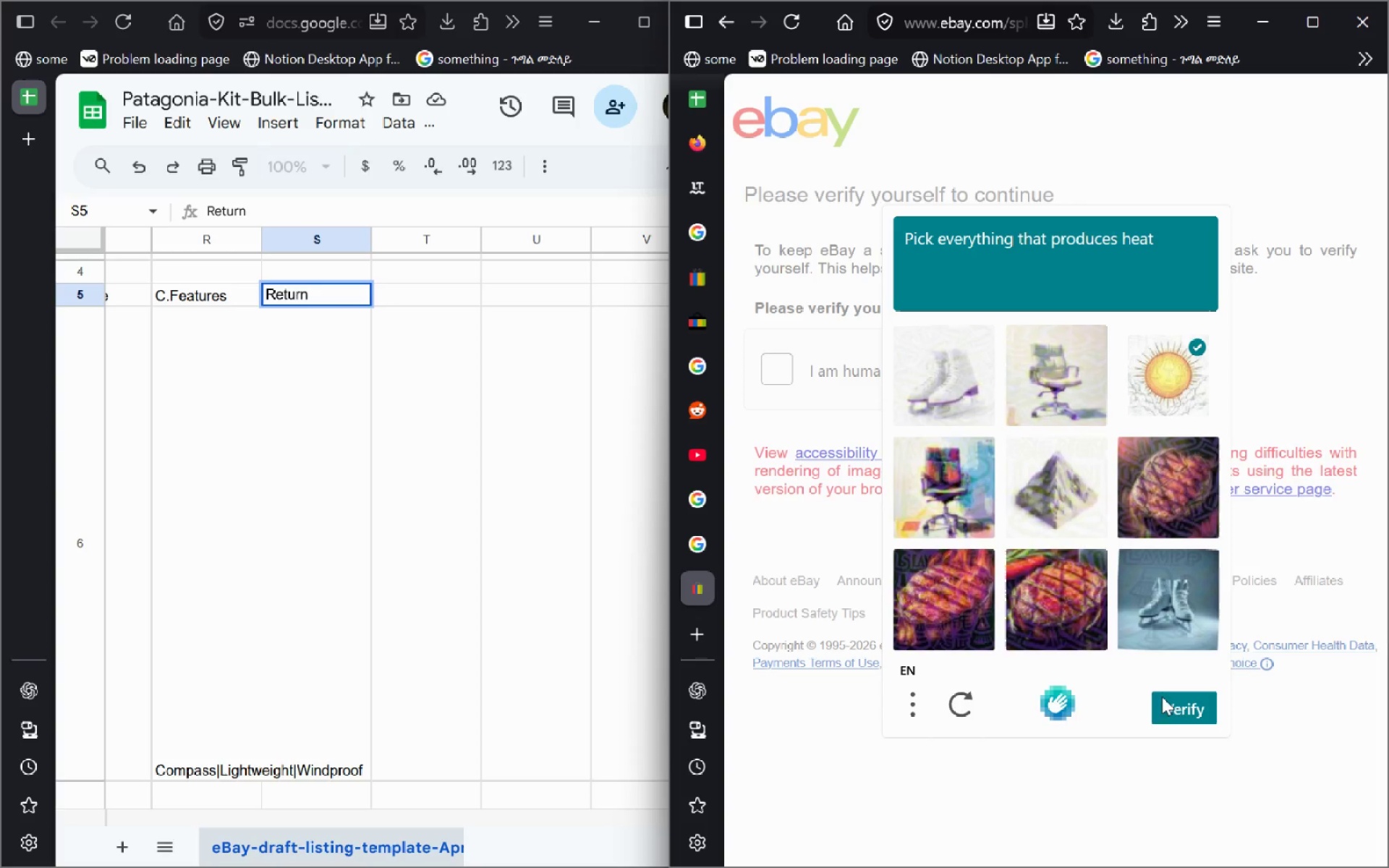 
left_click([1163, 702])
 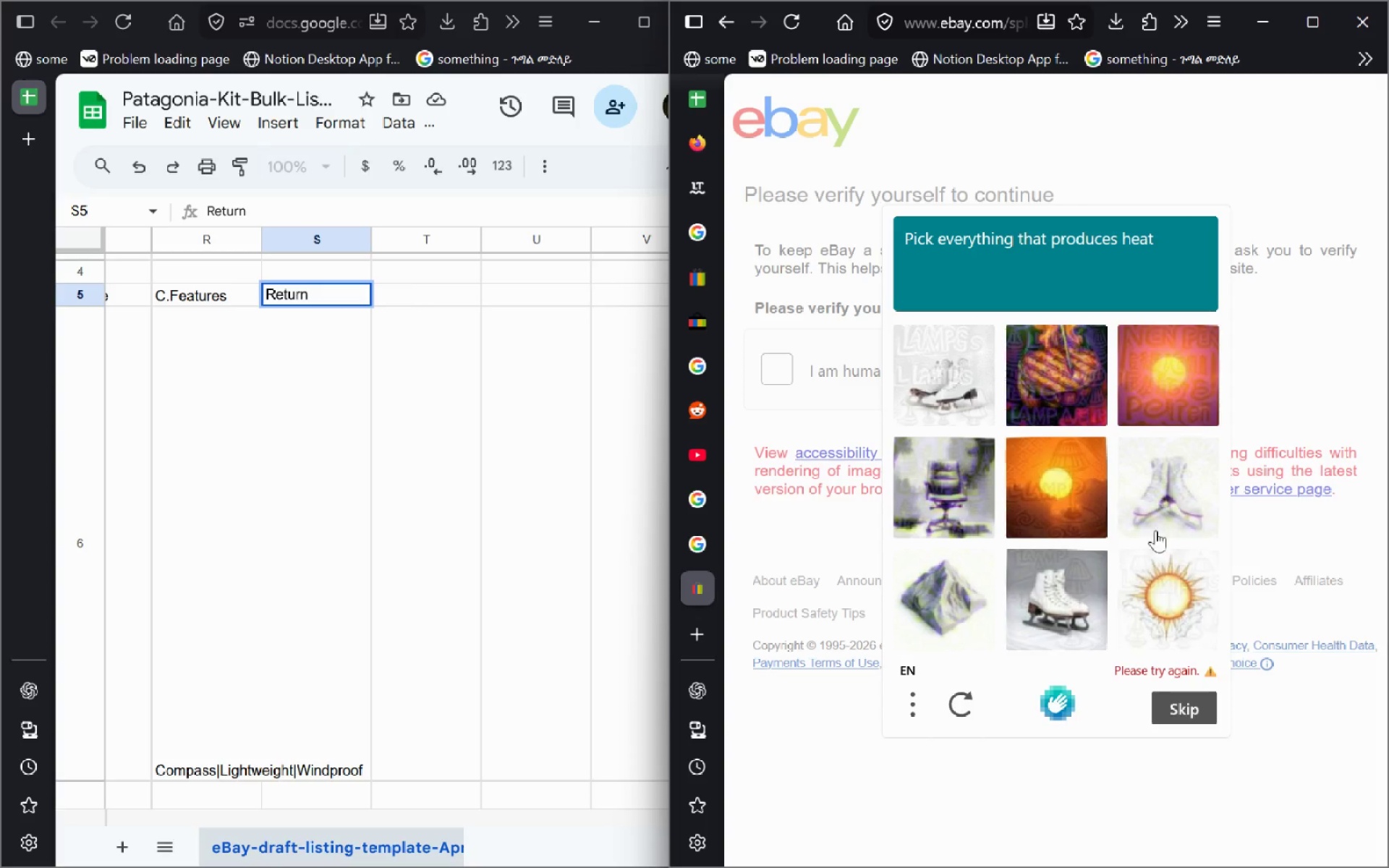 
left_click([1165, 408])
 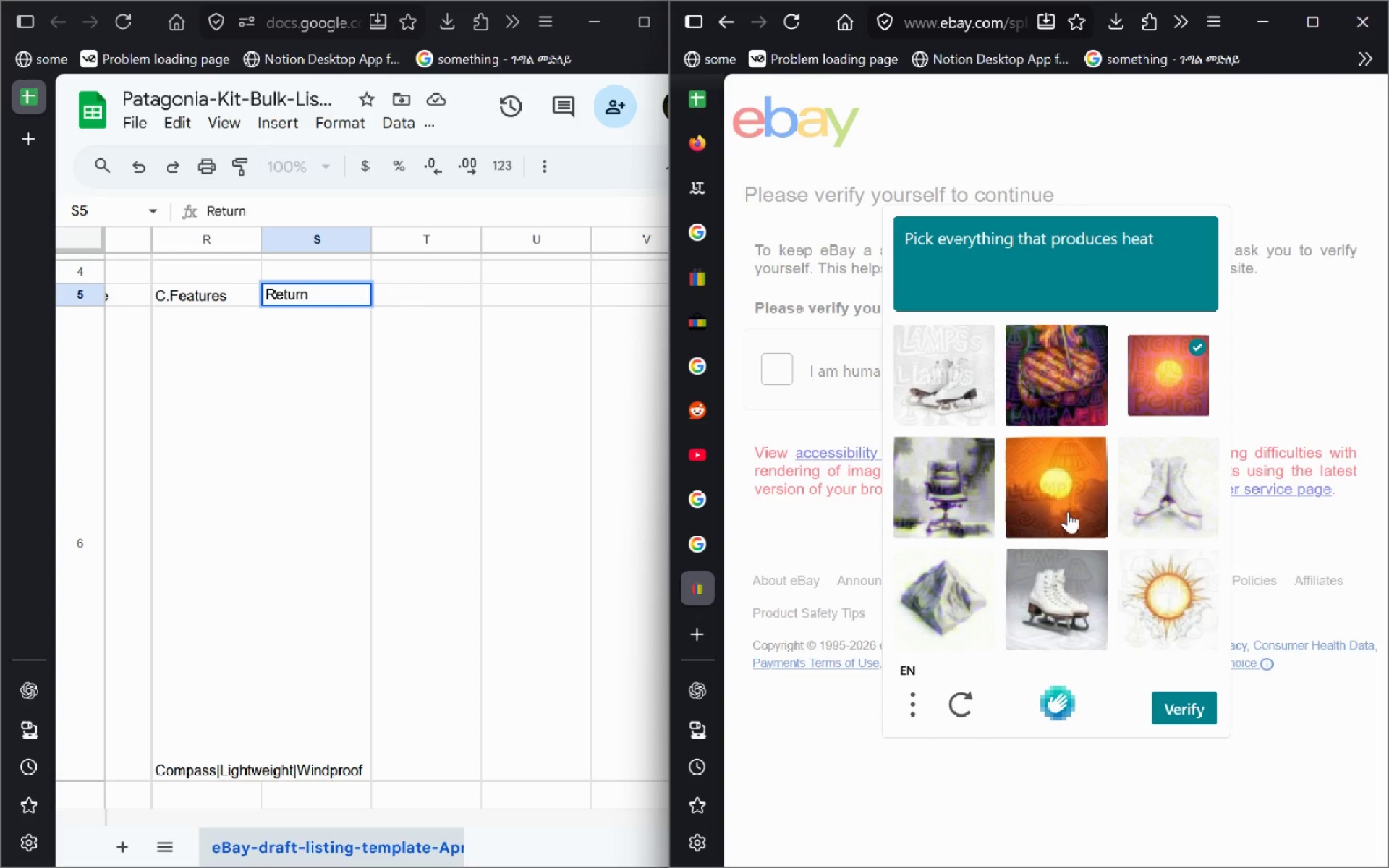 
left_click([1068, 511])
 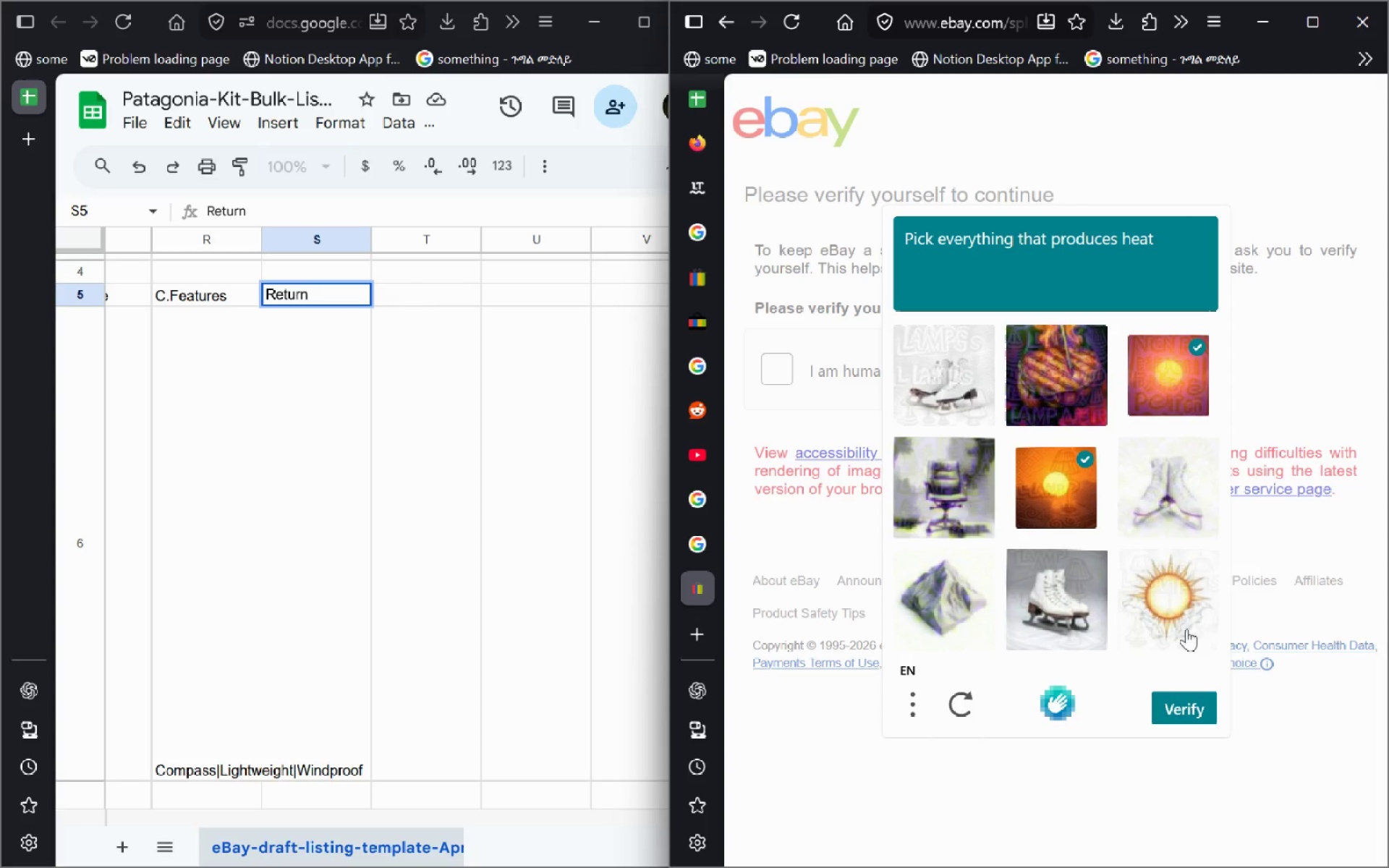 
left_click([1186, 629])
 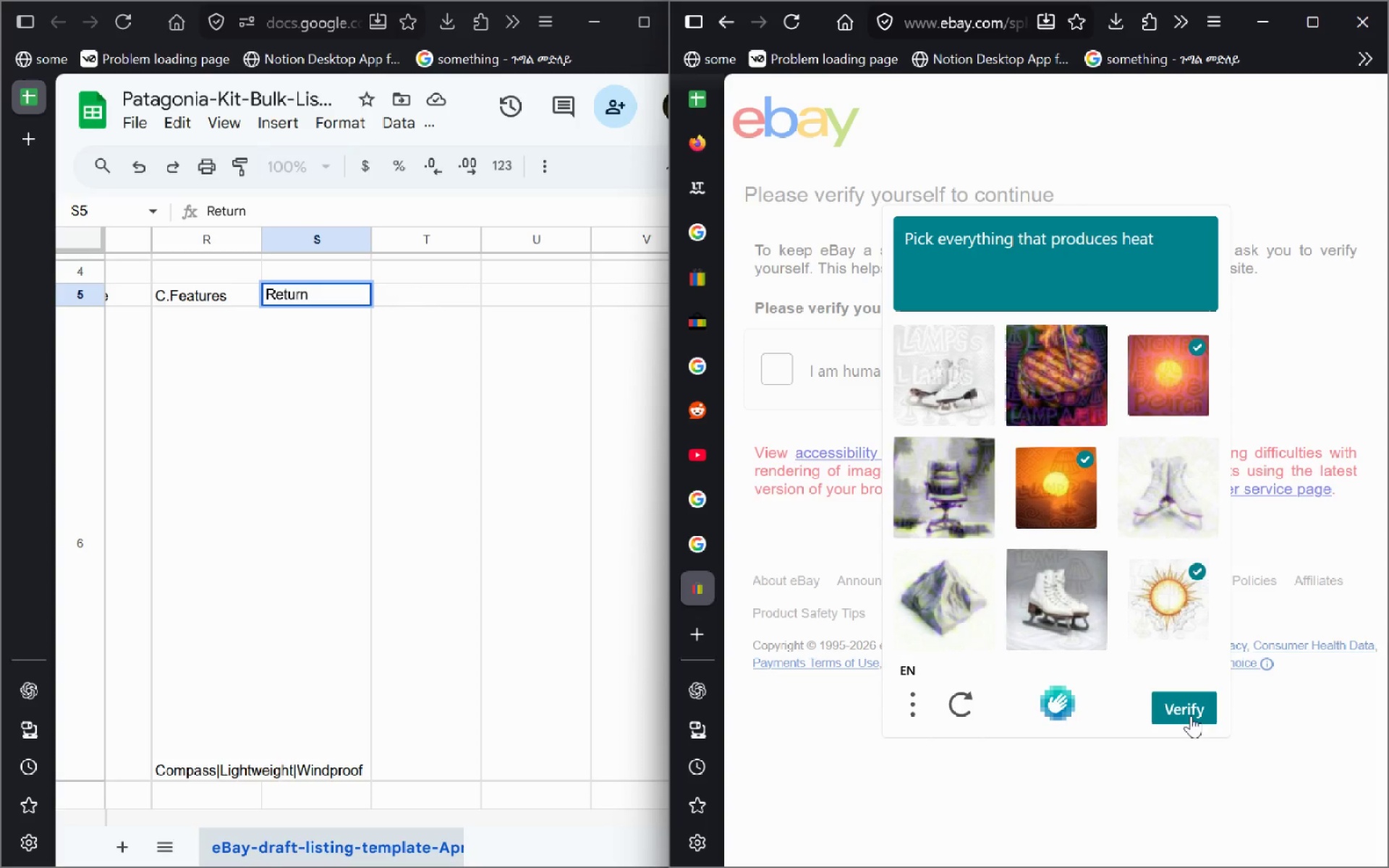 
left_click([1191, 715])
 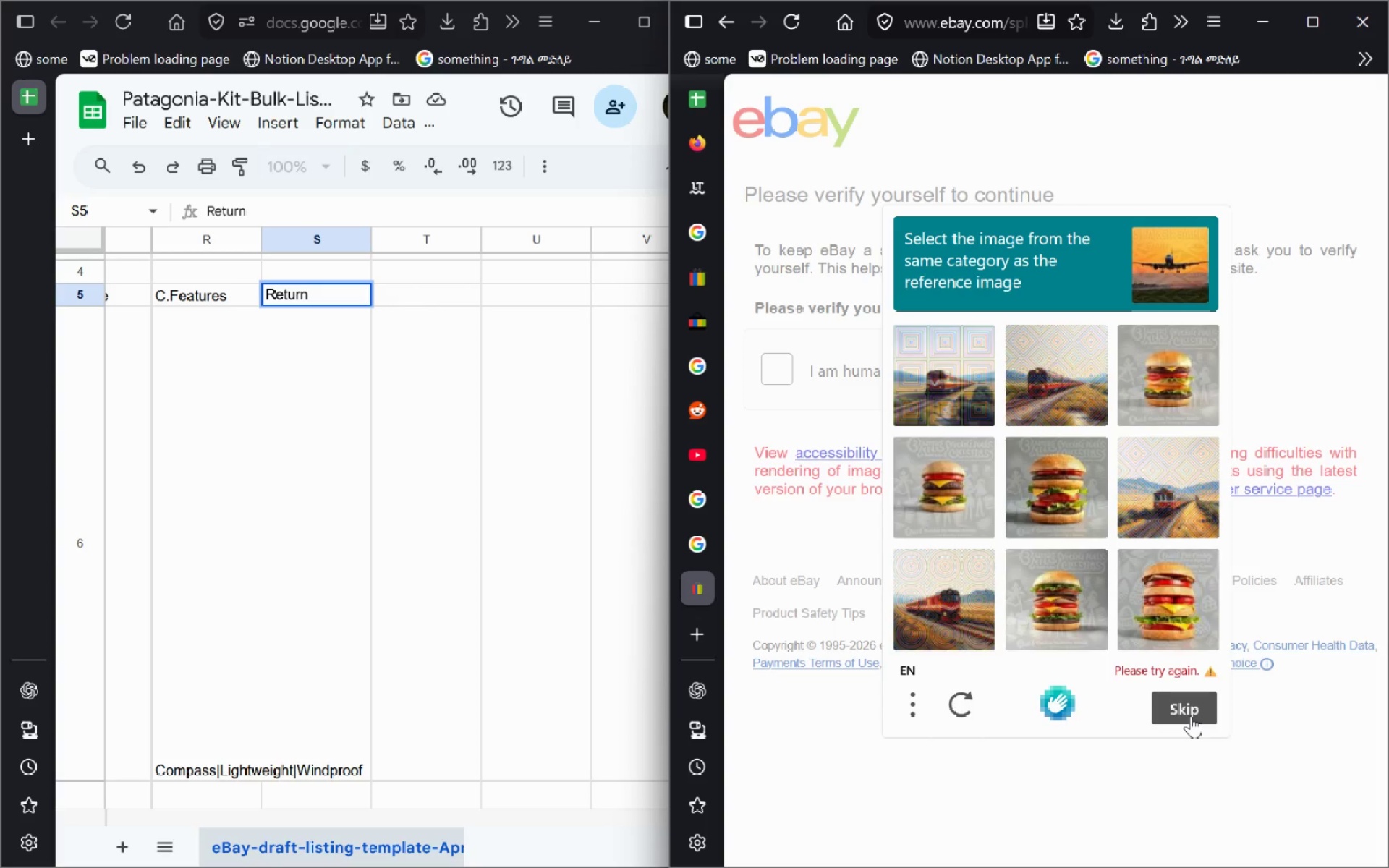 
wait(5.58)
 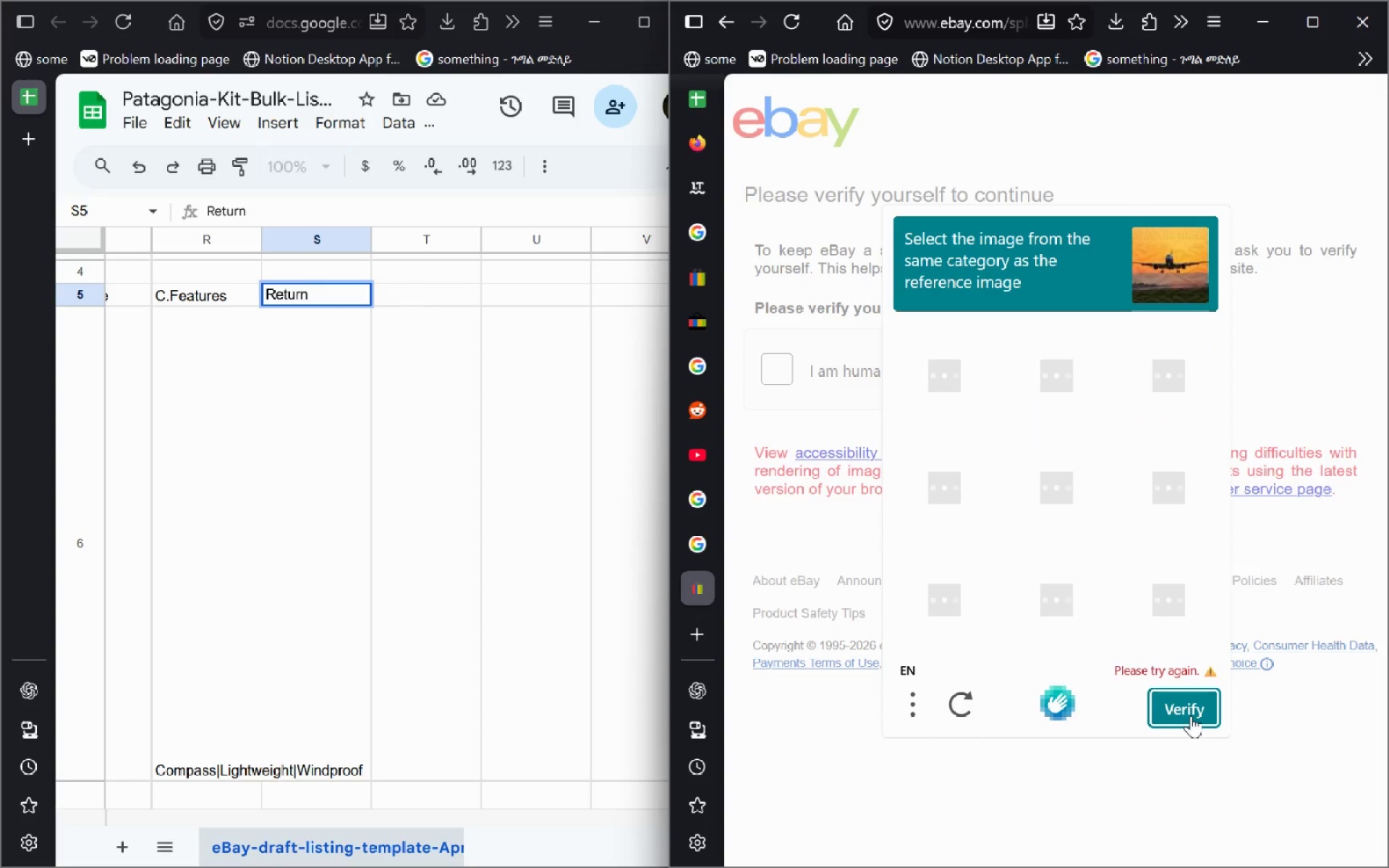 
left_click([1153, 535])
 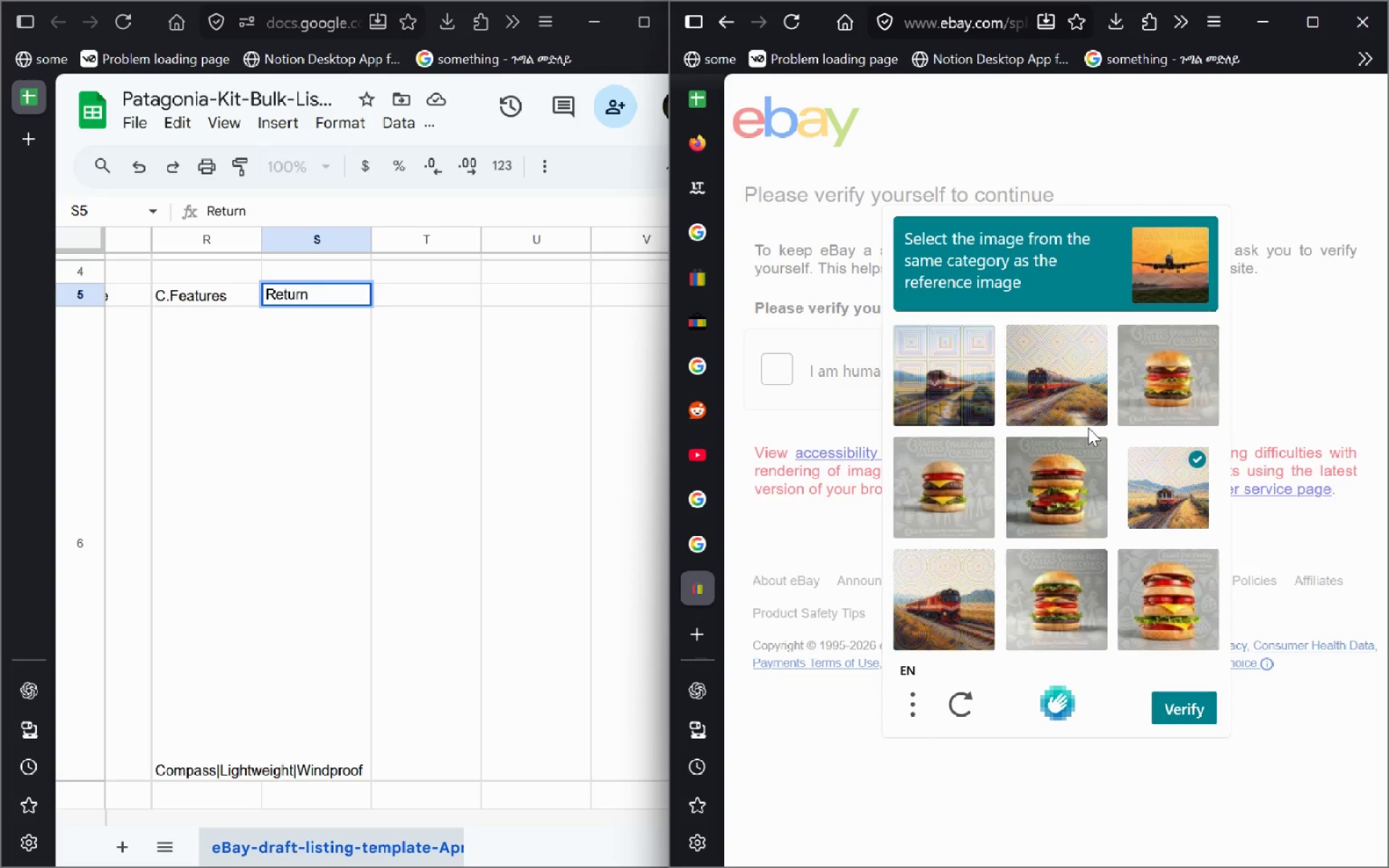 
left_click([1088, 427])
 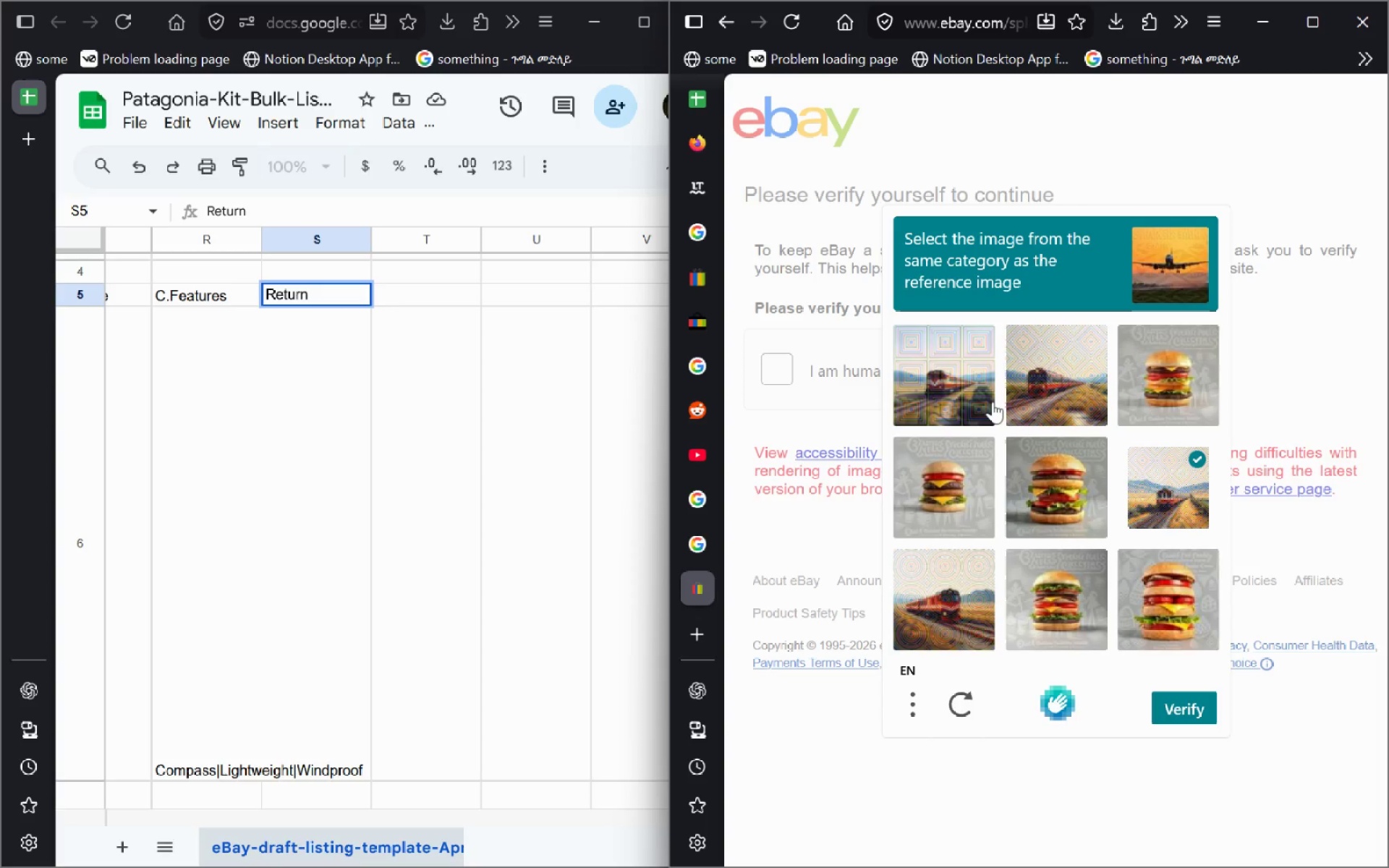 
left_click([993, 401])
 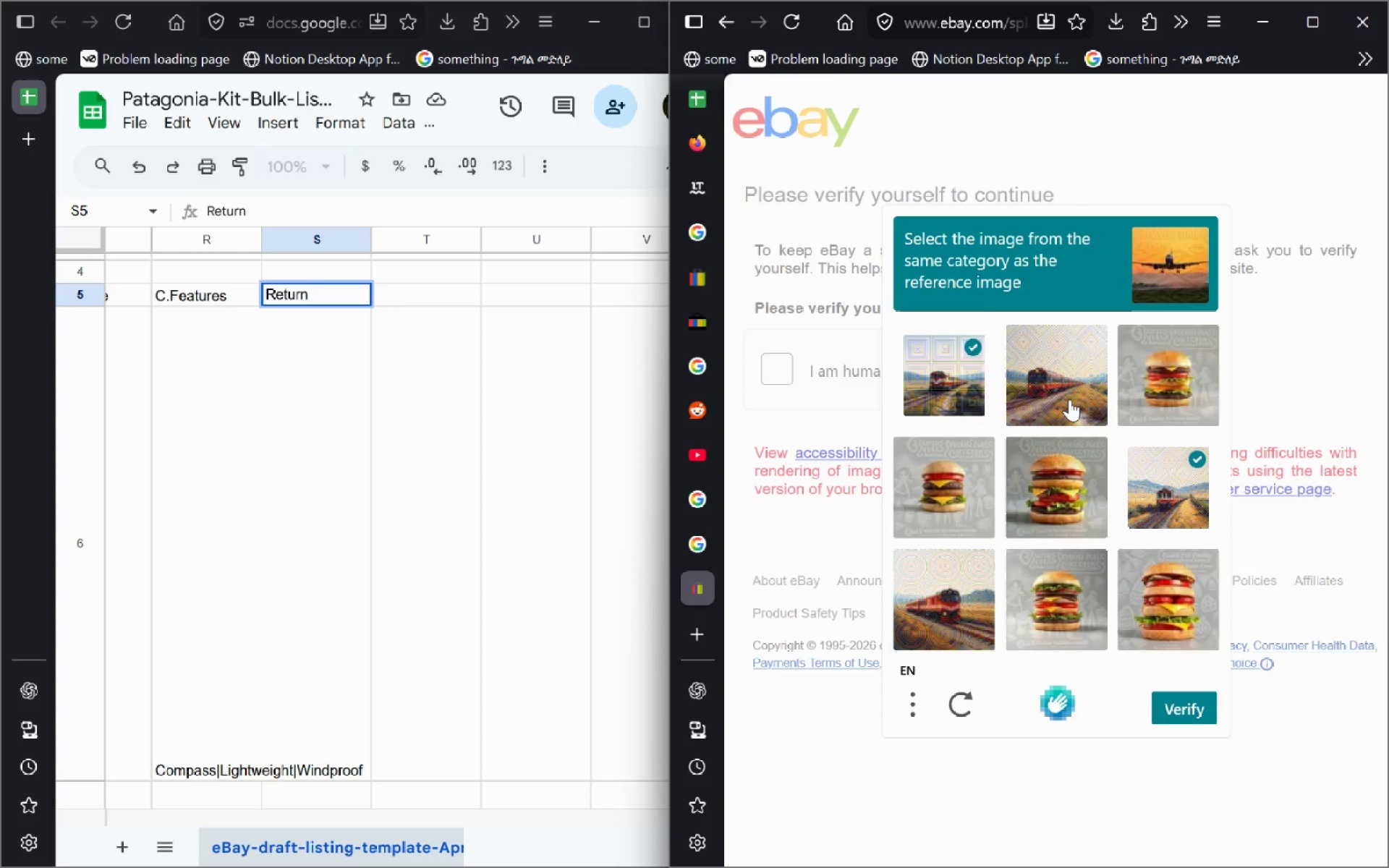 
left_click([1069, 399])
 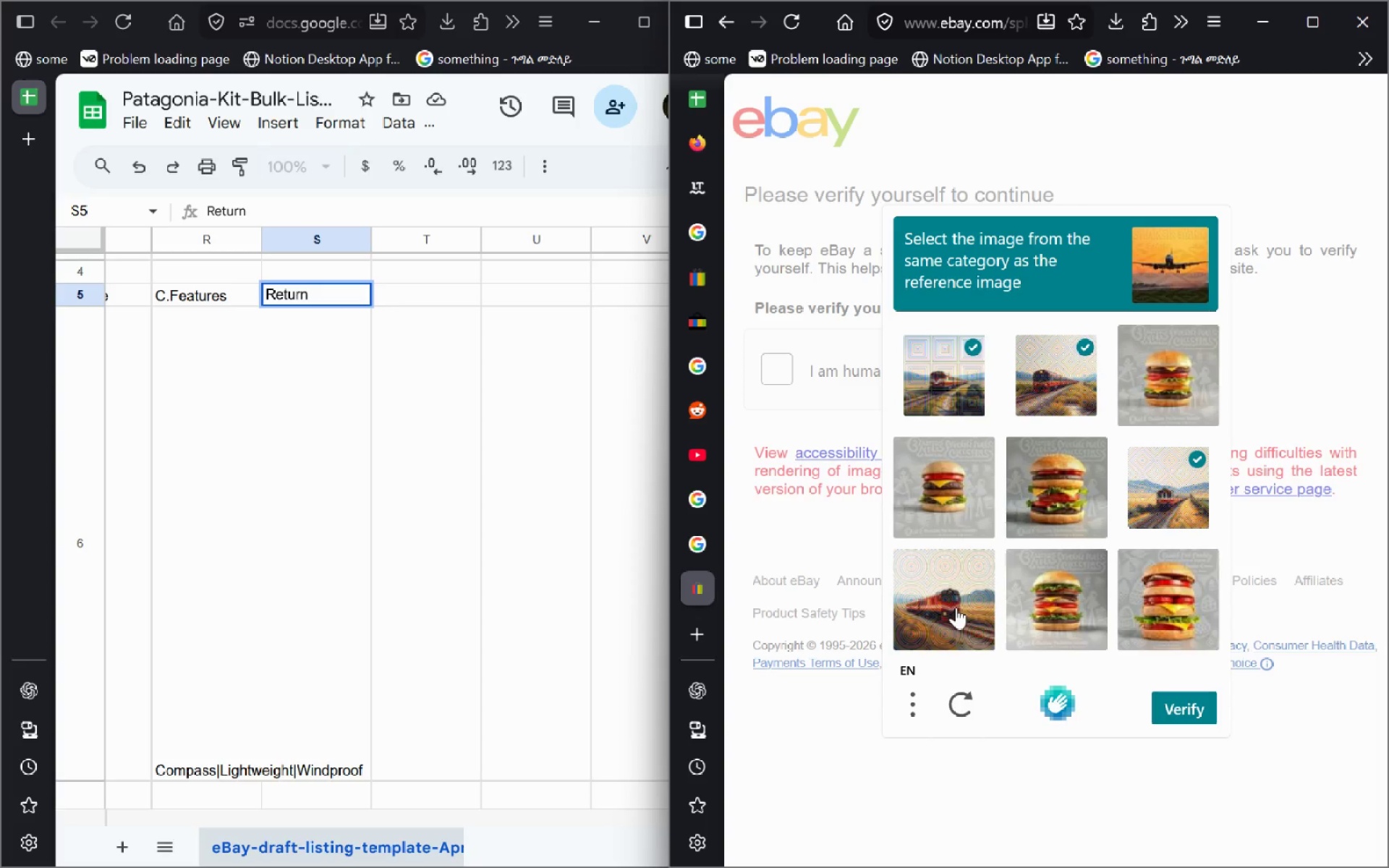 
left_click([956, 607])
 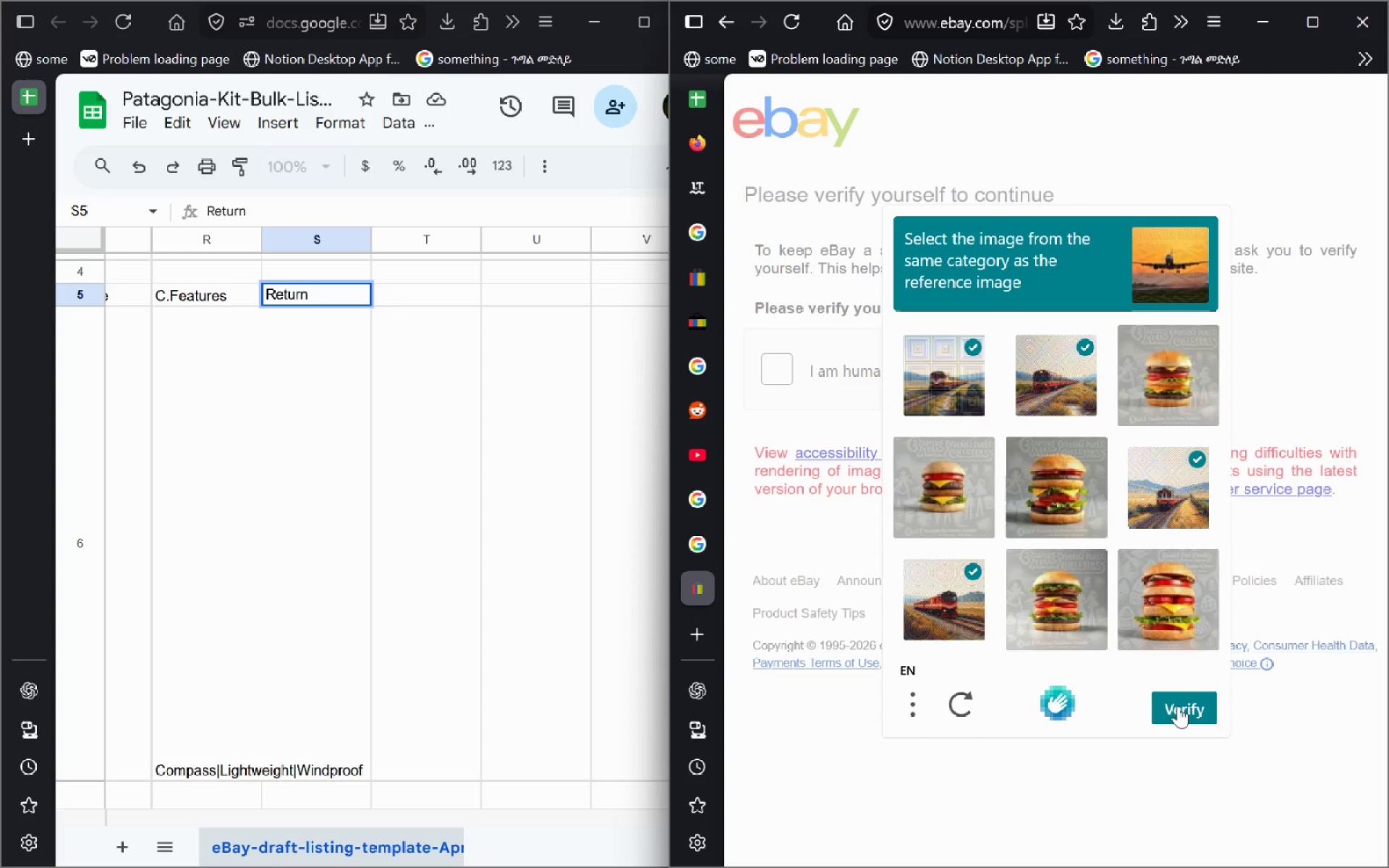 
left_click([1178, 706])
 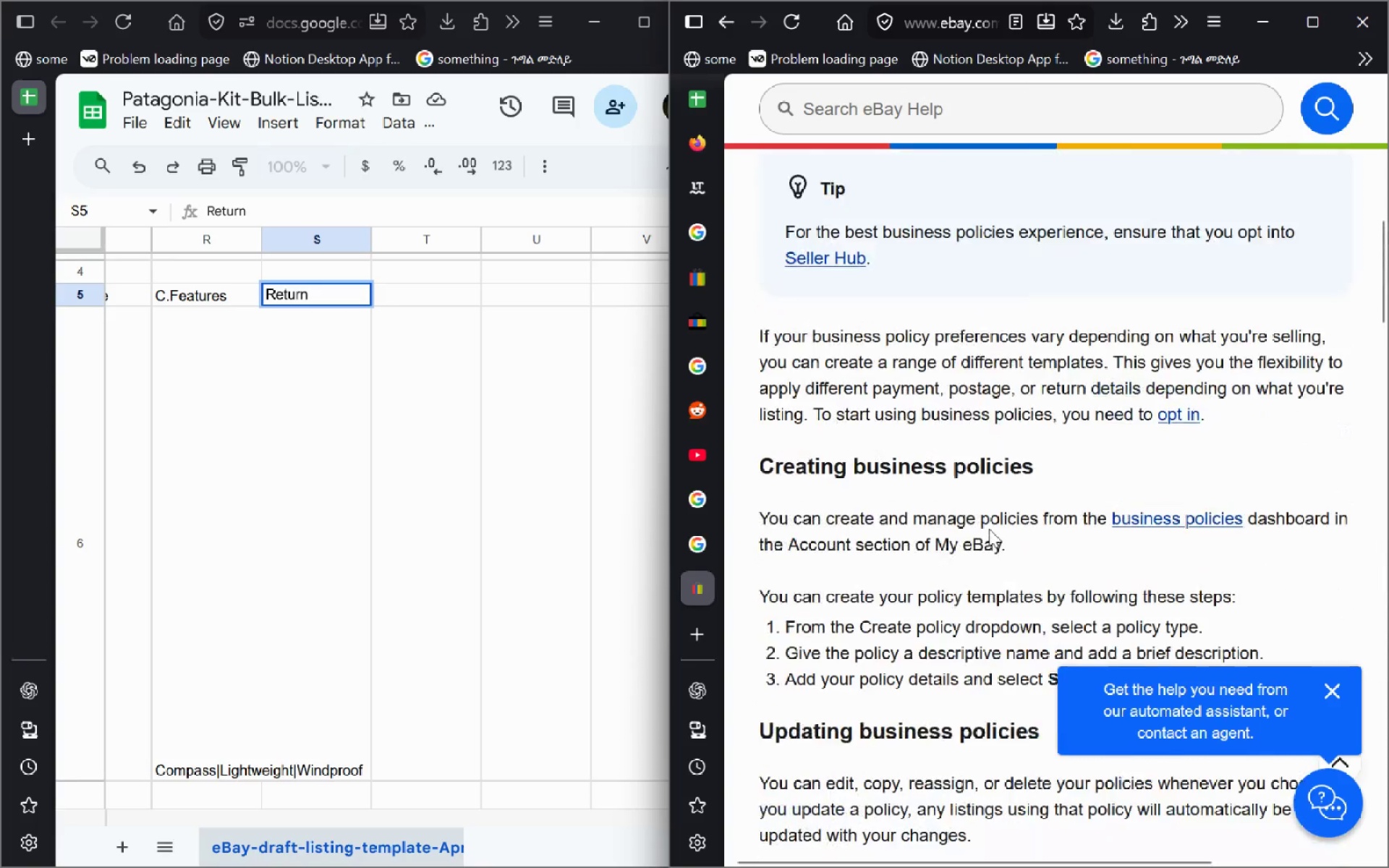 
wait(22.06)
 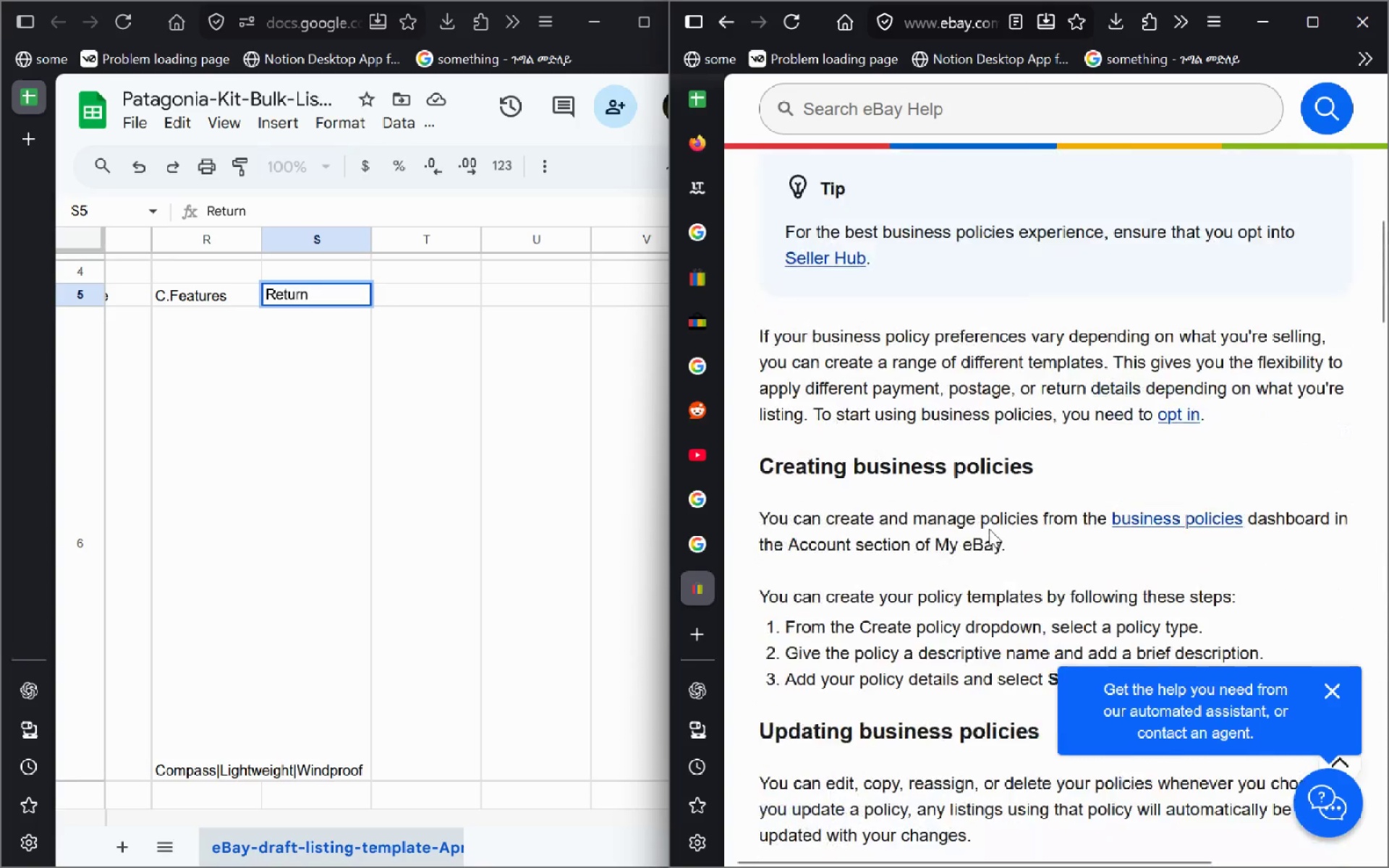 
left_click([938, 7])
 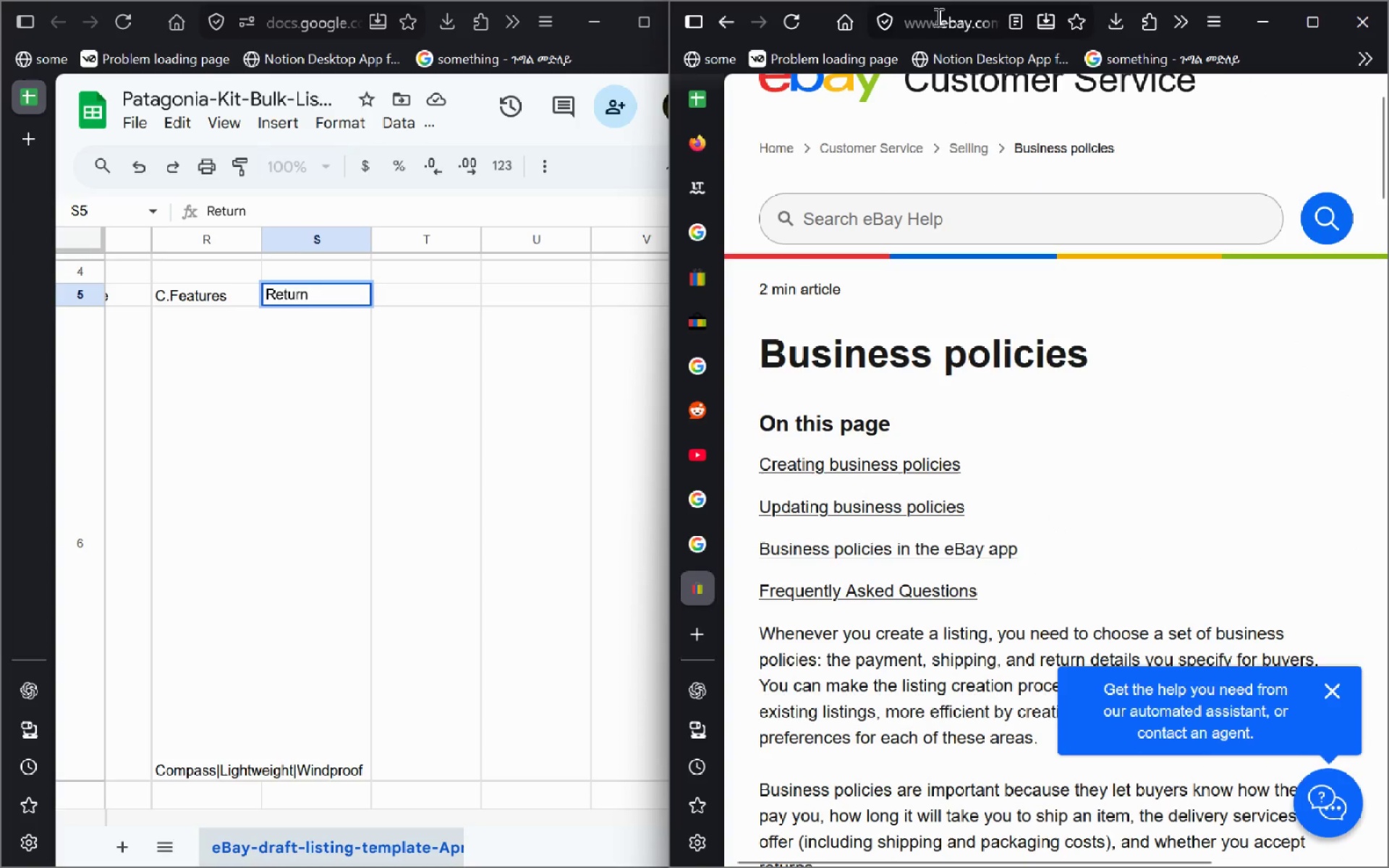 
left_click([937, 17])
 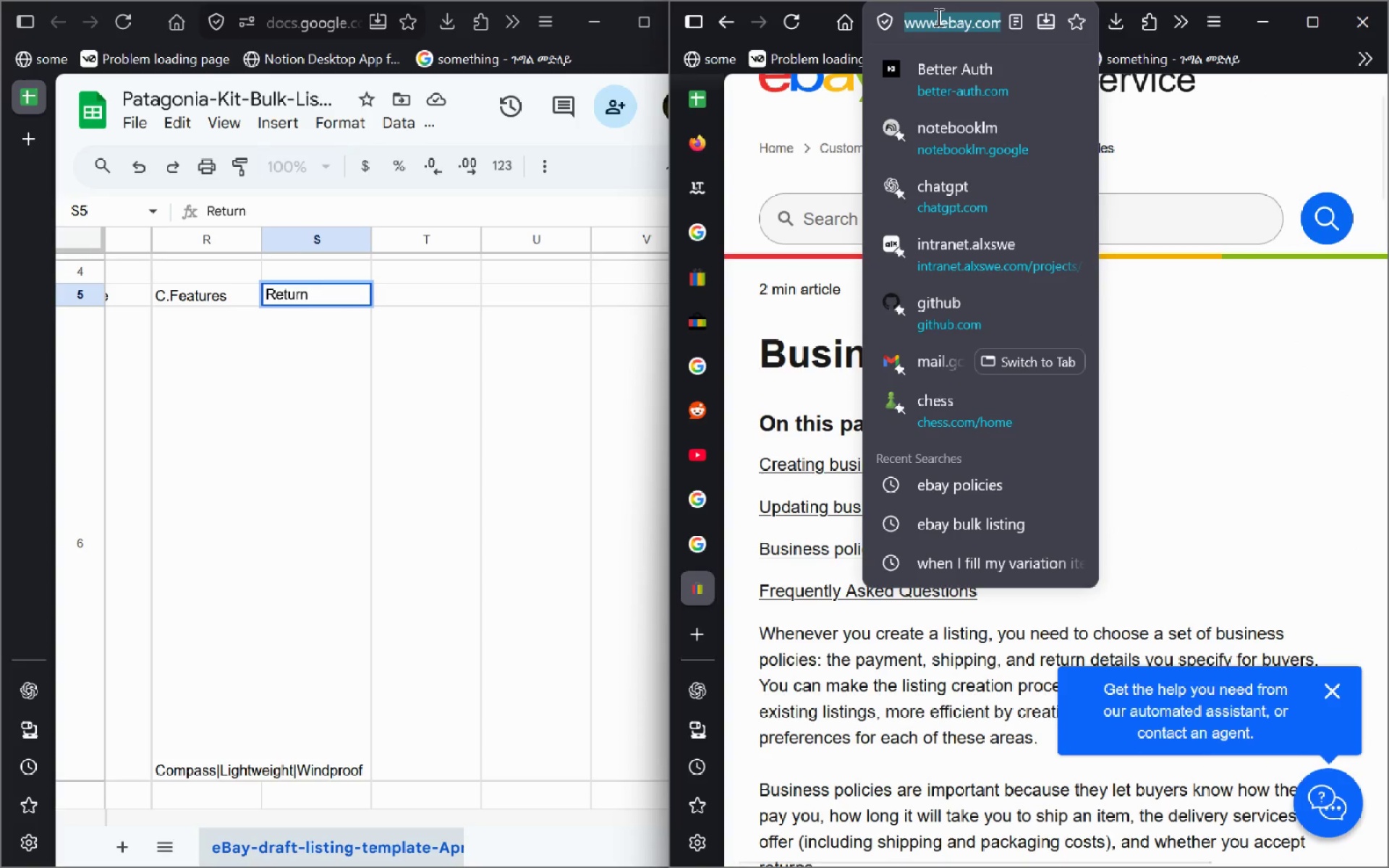 
type(ebay)
 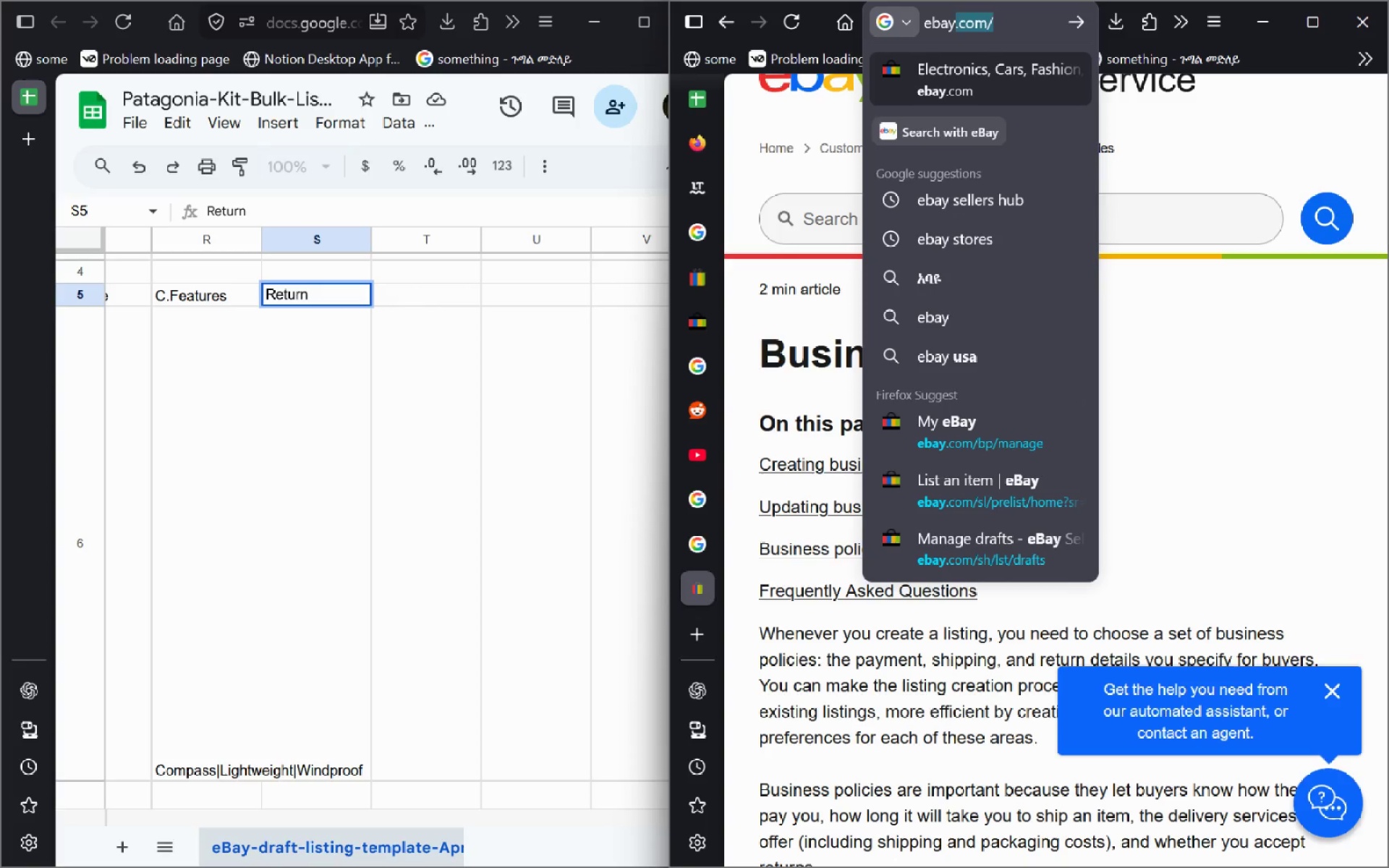 
key(ArrowRight)
 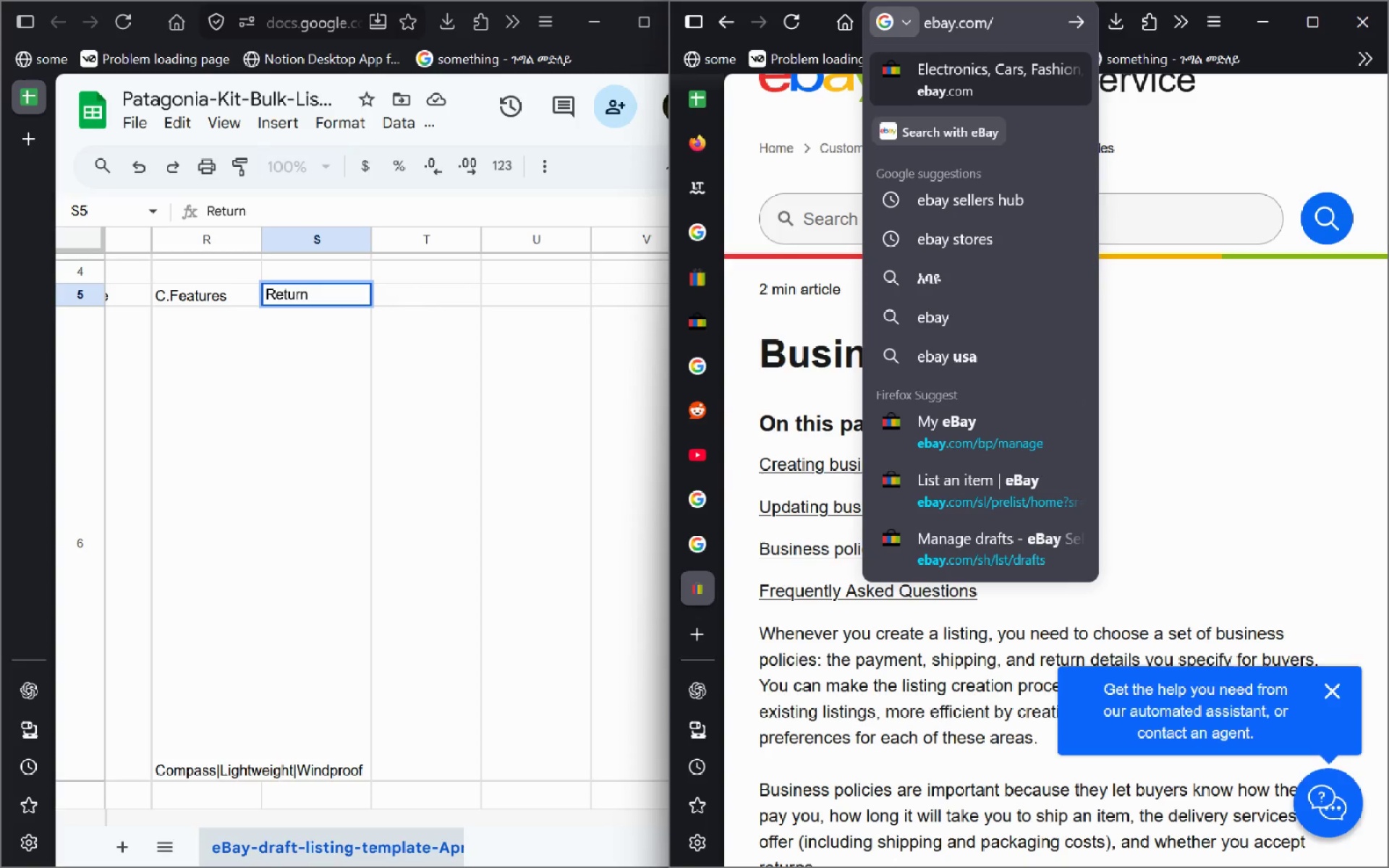 
type(p)
key(Backspace)
key(Backspace)
type(bp)
 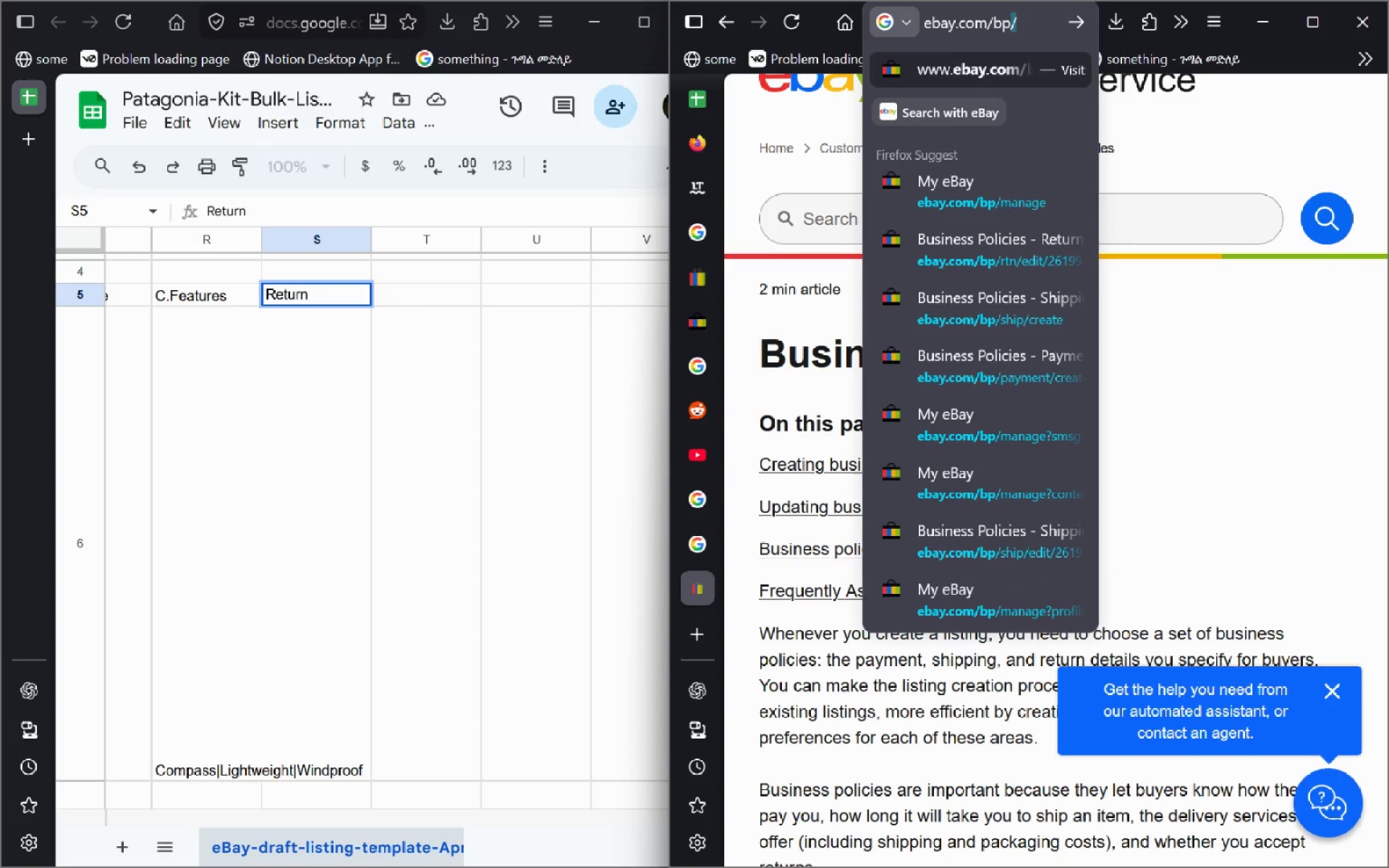 
key(ArrowRight)
 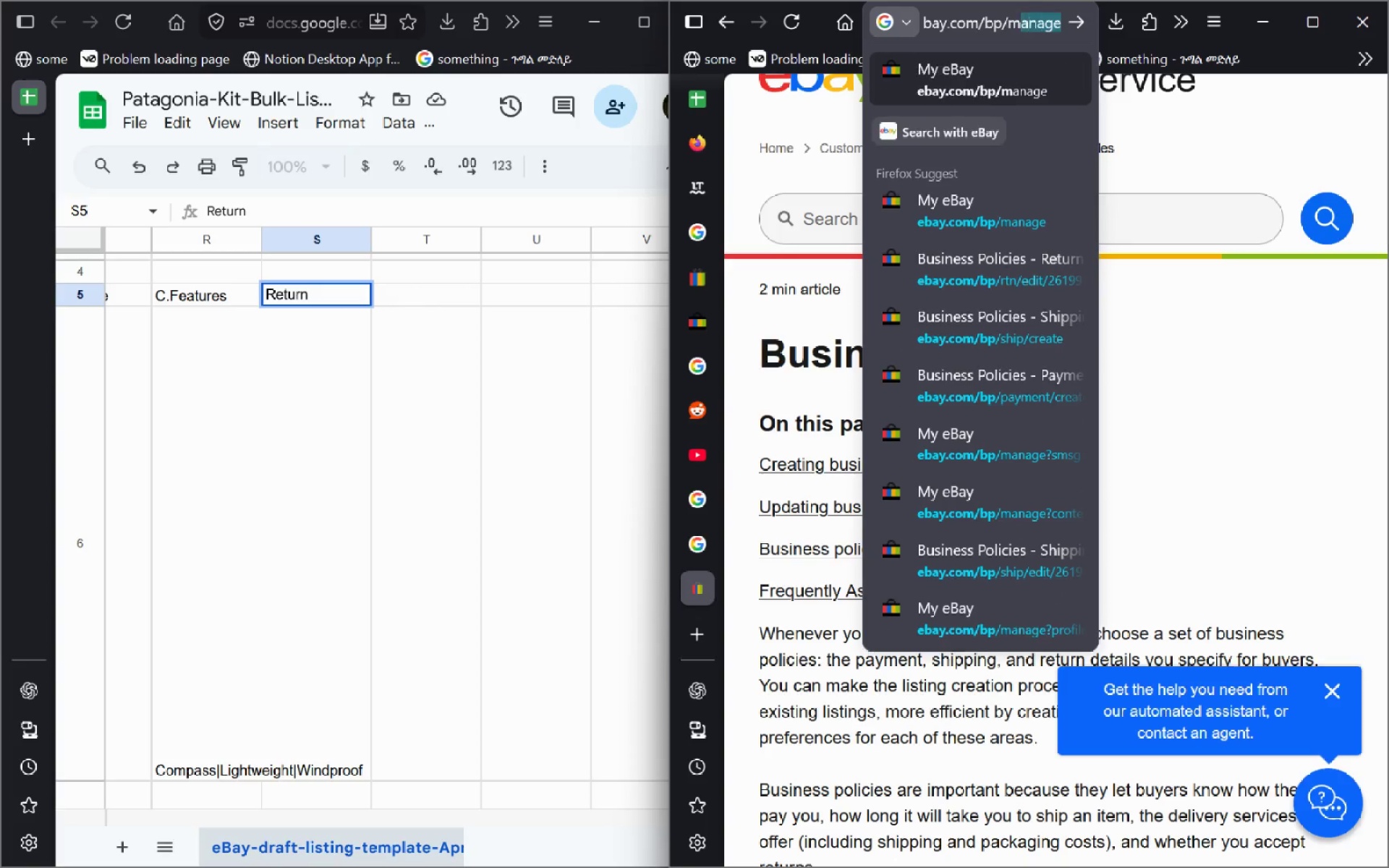 
hold_key(key=M, duration=12.16)
 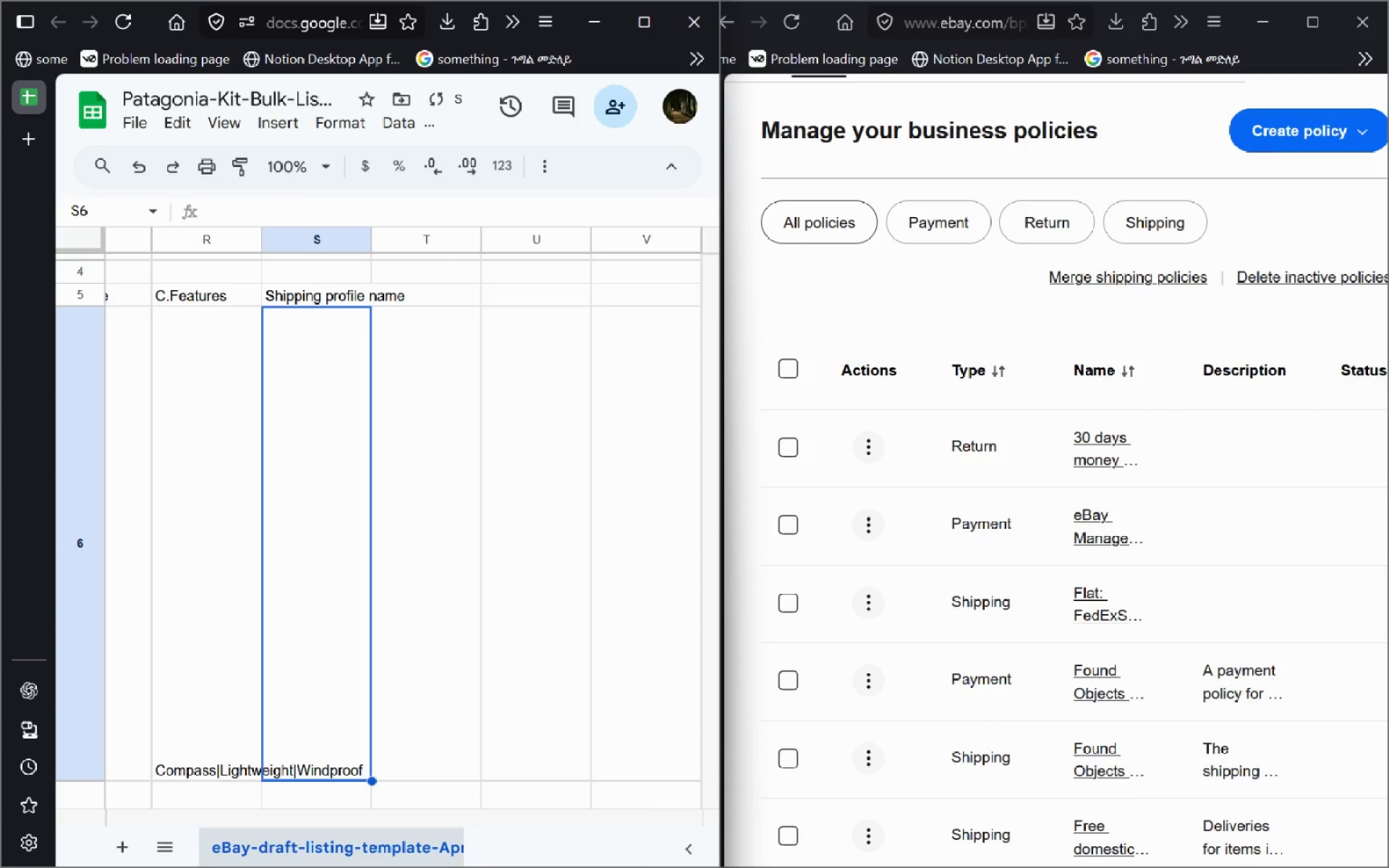 
type(anage)
 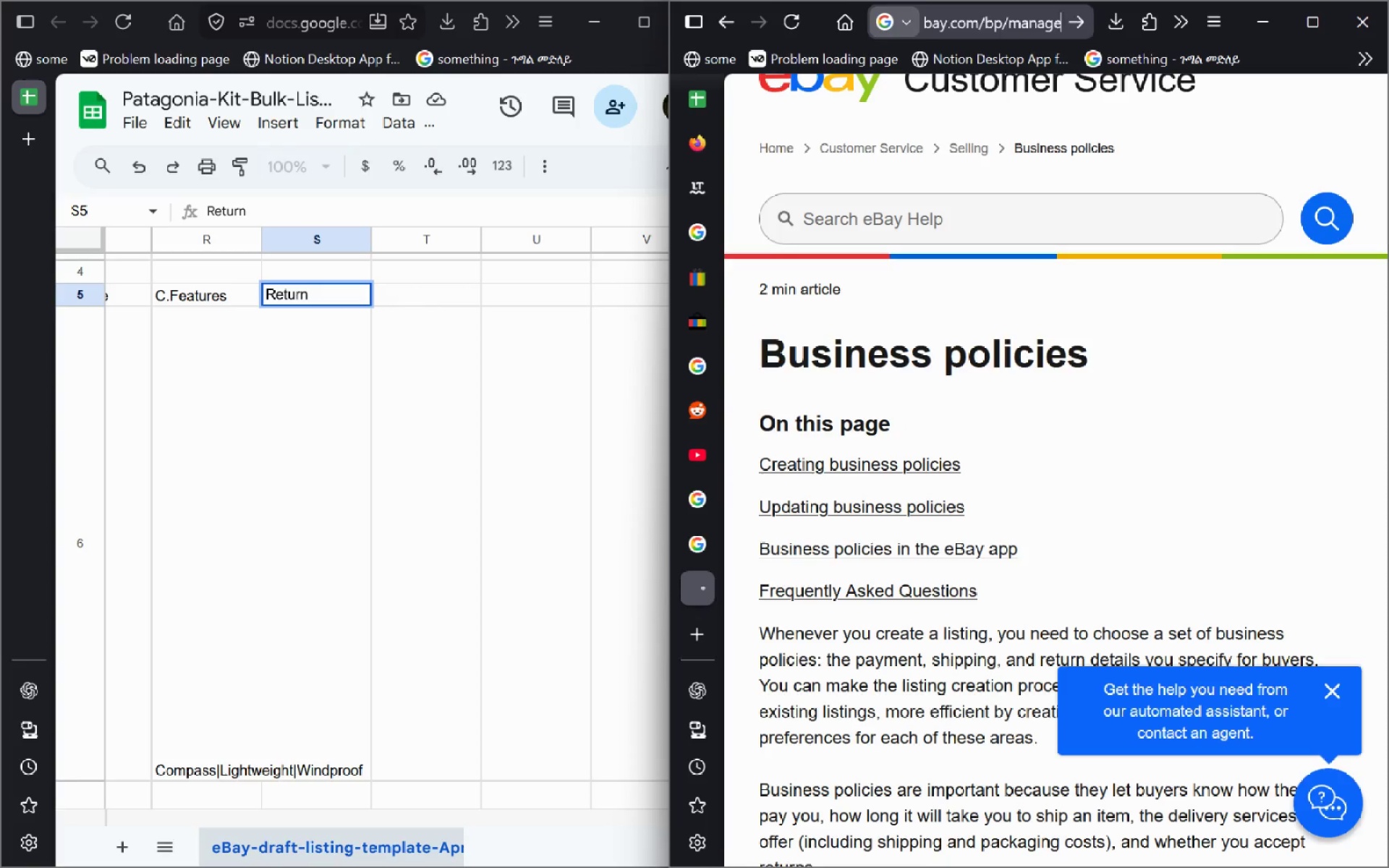 
key(Enter)
 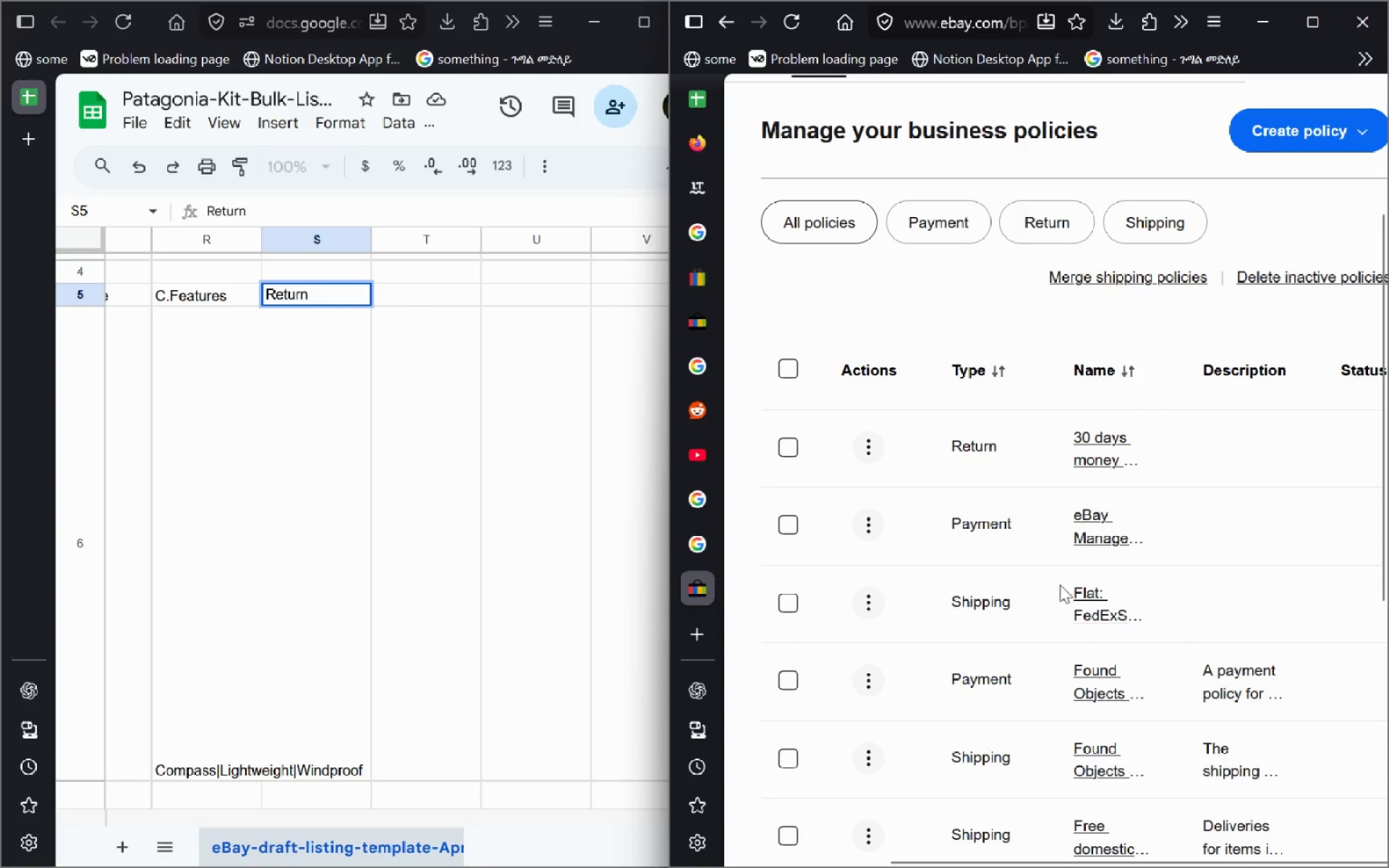 
double_click([307, 292])
 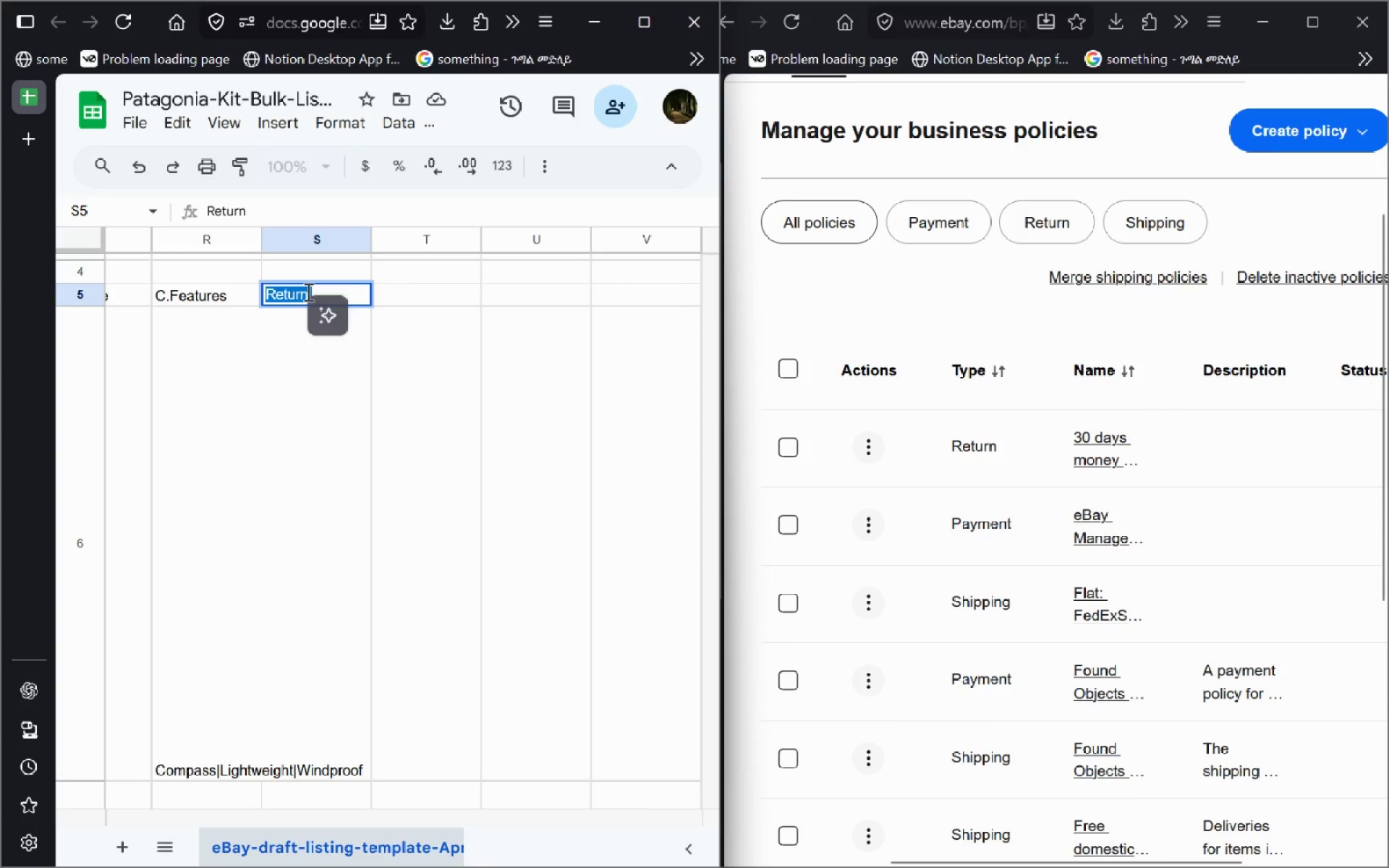 
type(Shipping Polic)
 